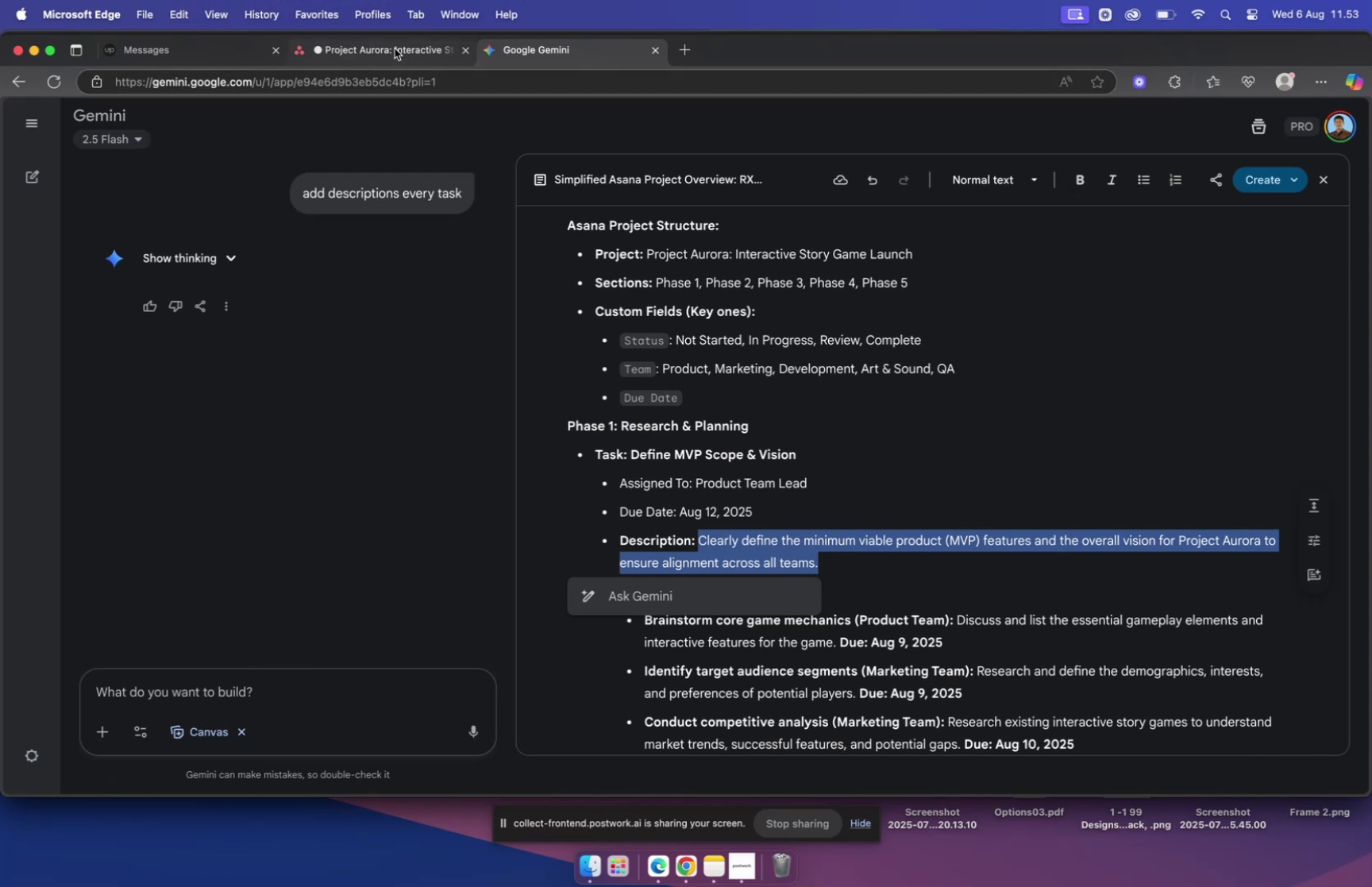 
left_click([395, 48])
 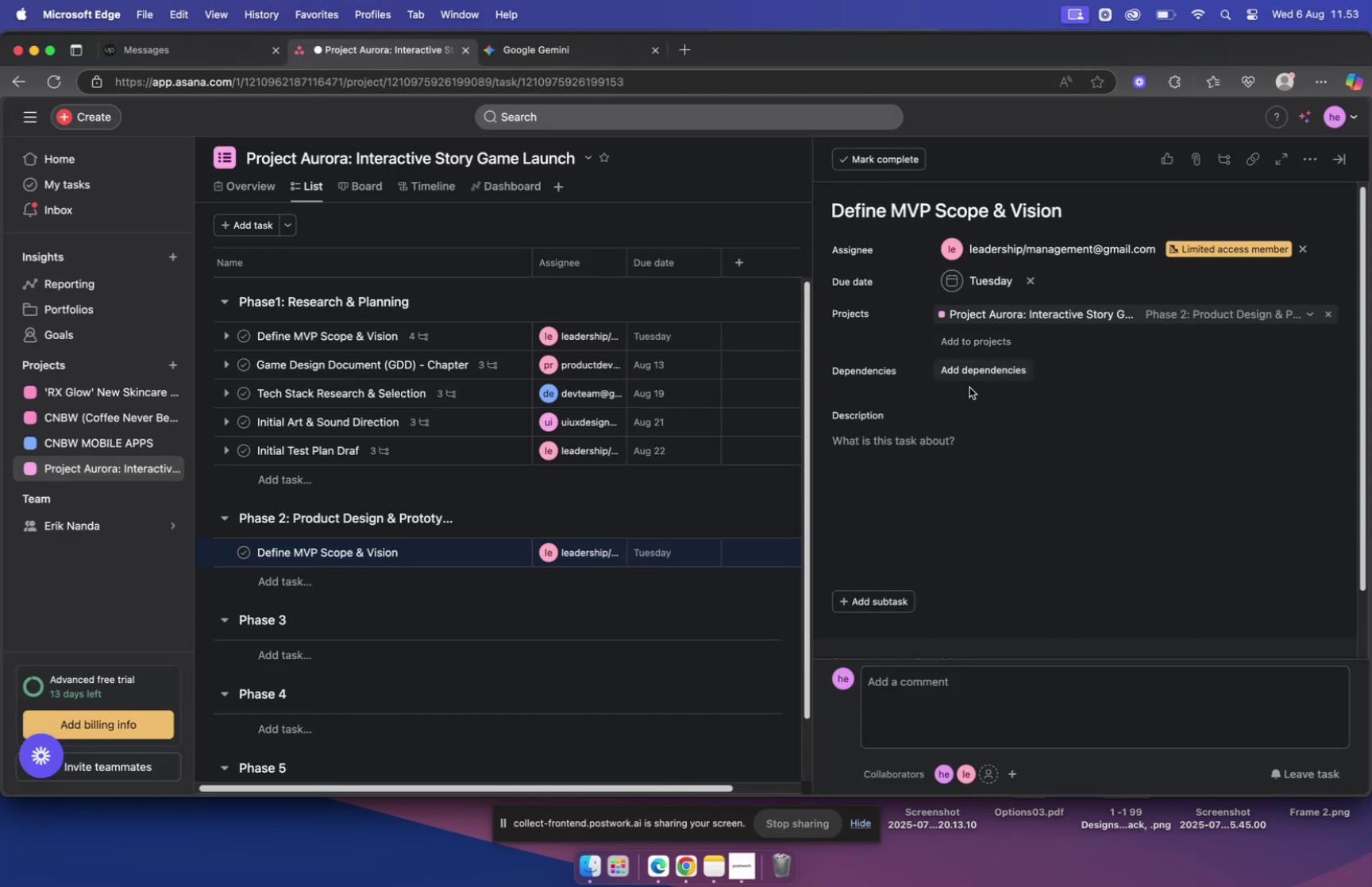 
wait(6.03)
 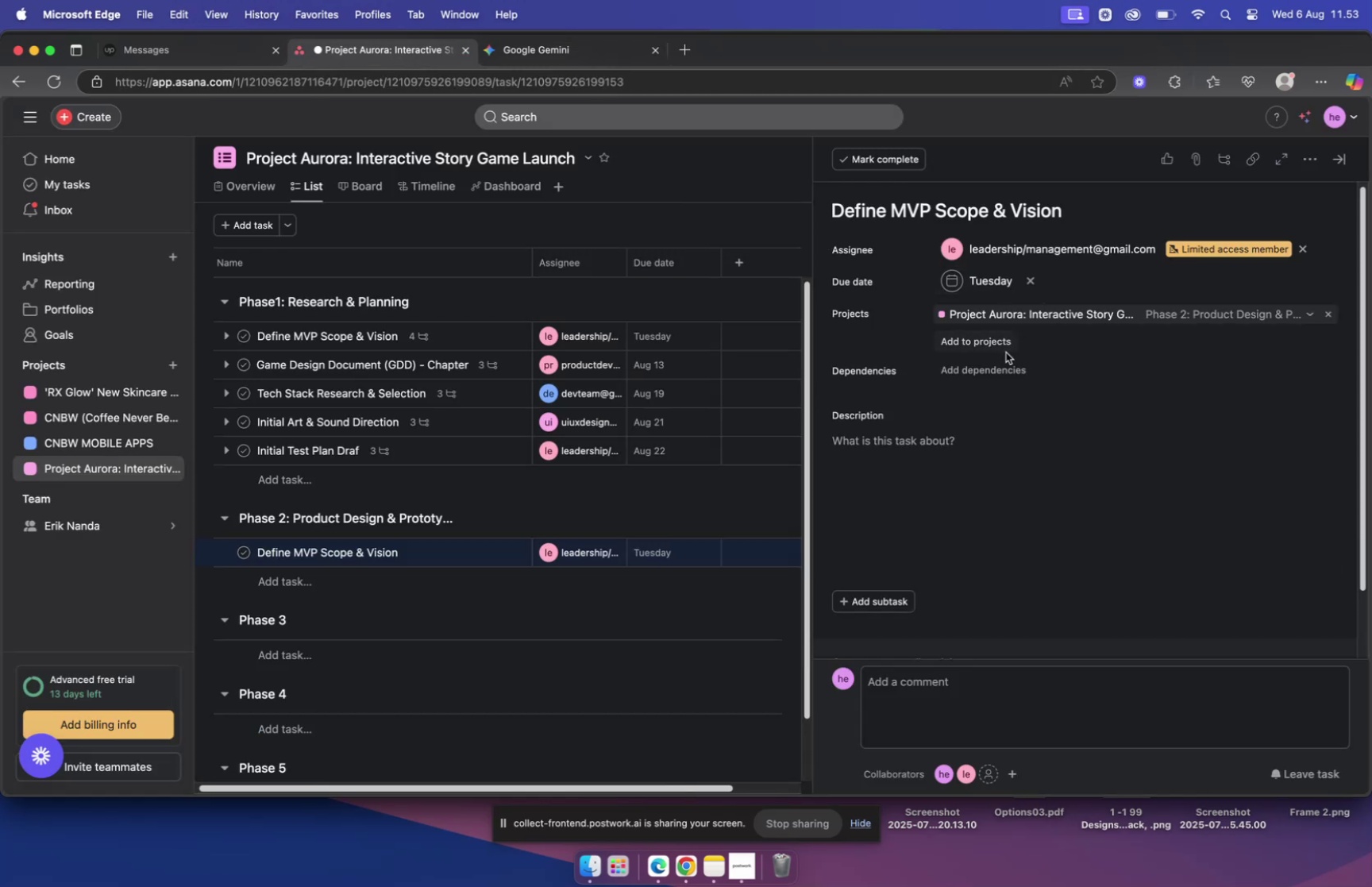 
key(Meta+V)
 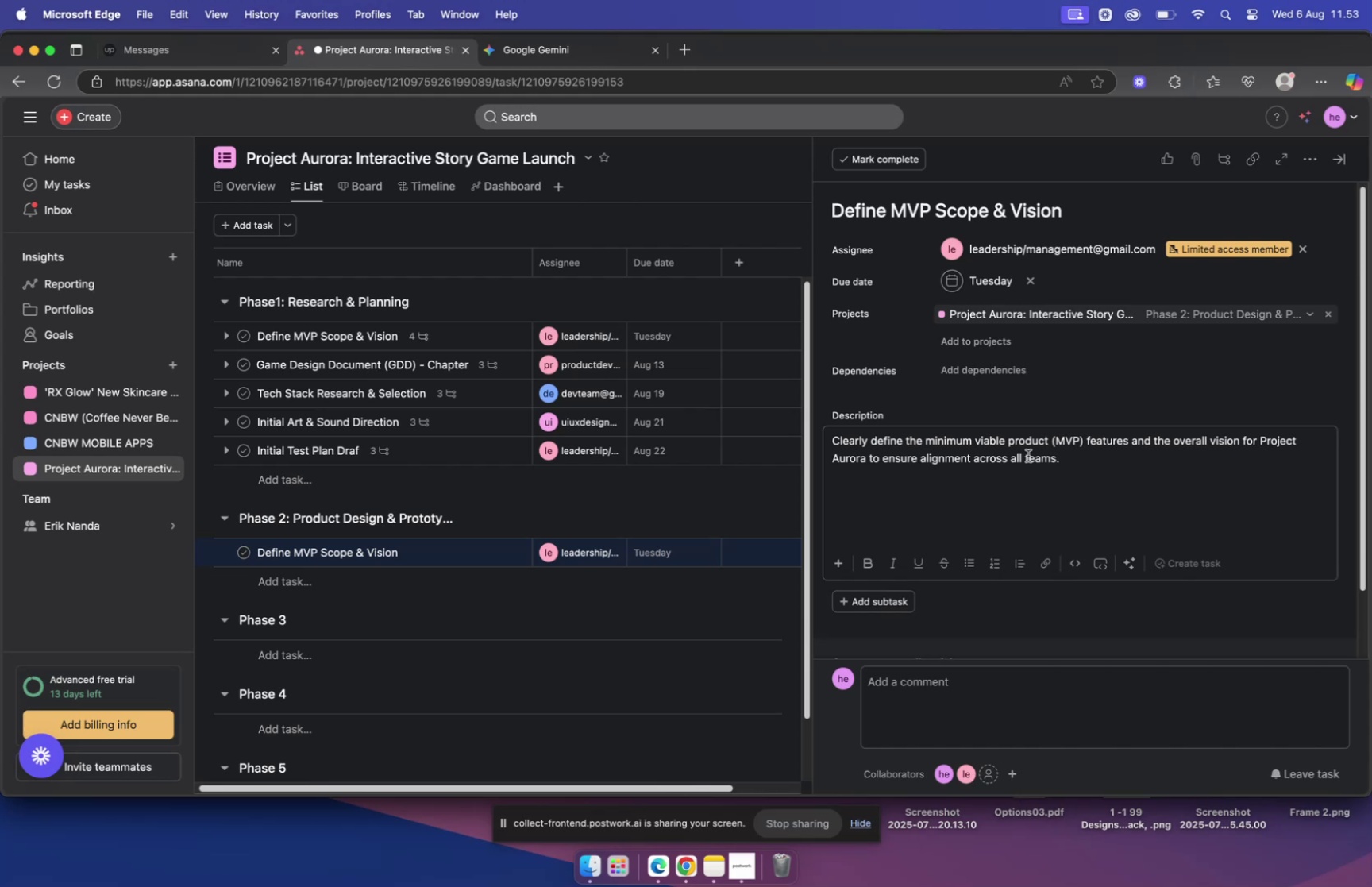 
wait(36.79)
 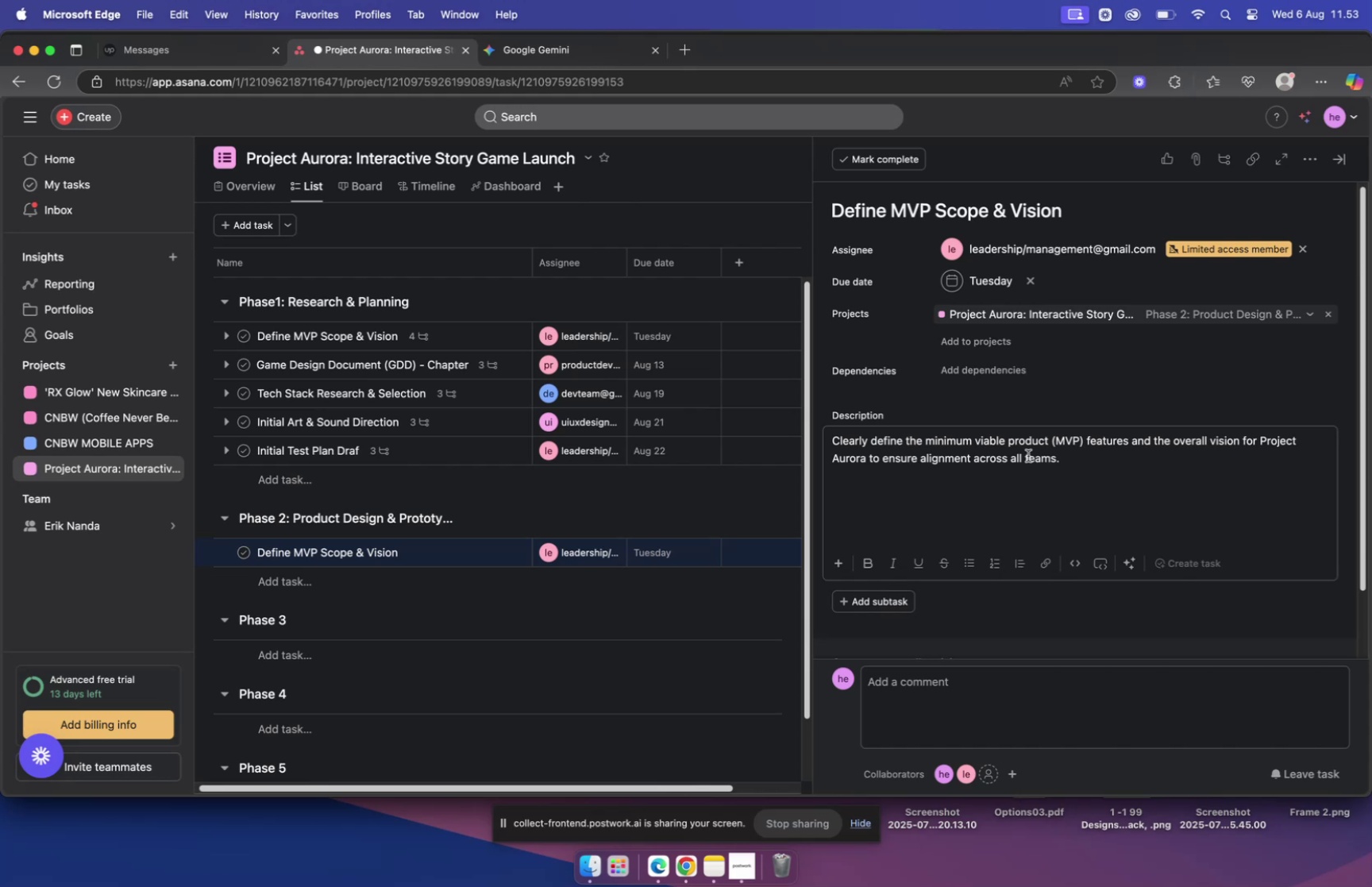 
left_click([561, 52])
 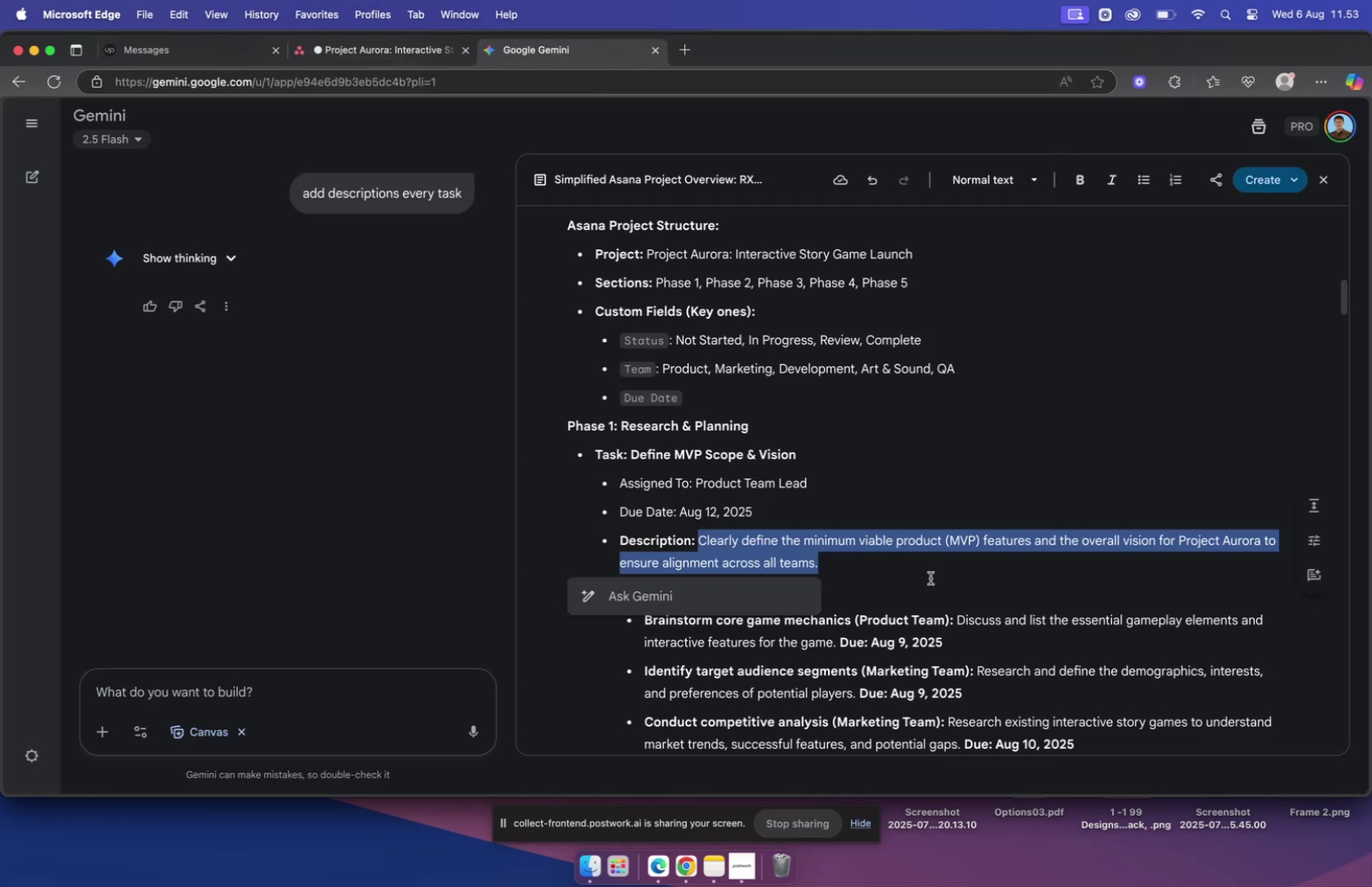 
left_click([931, 577])
 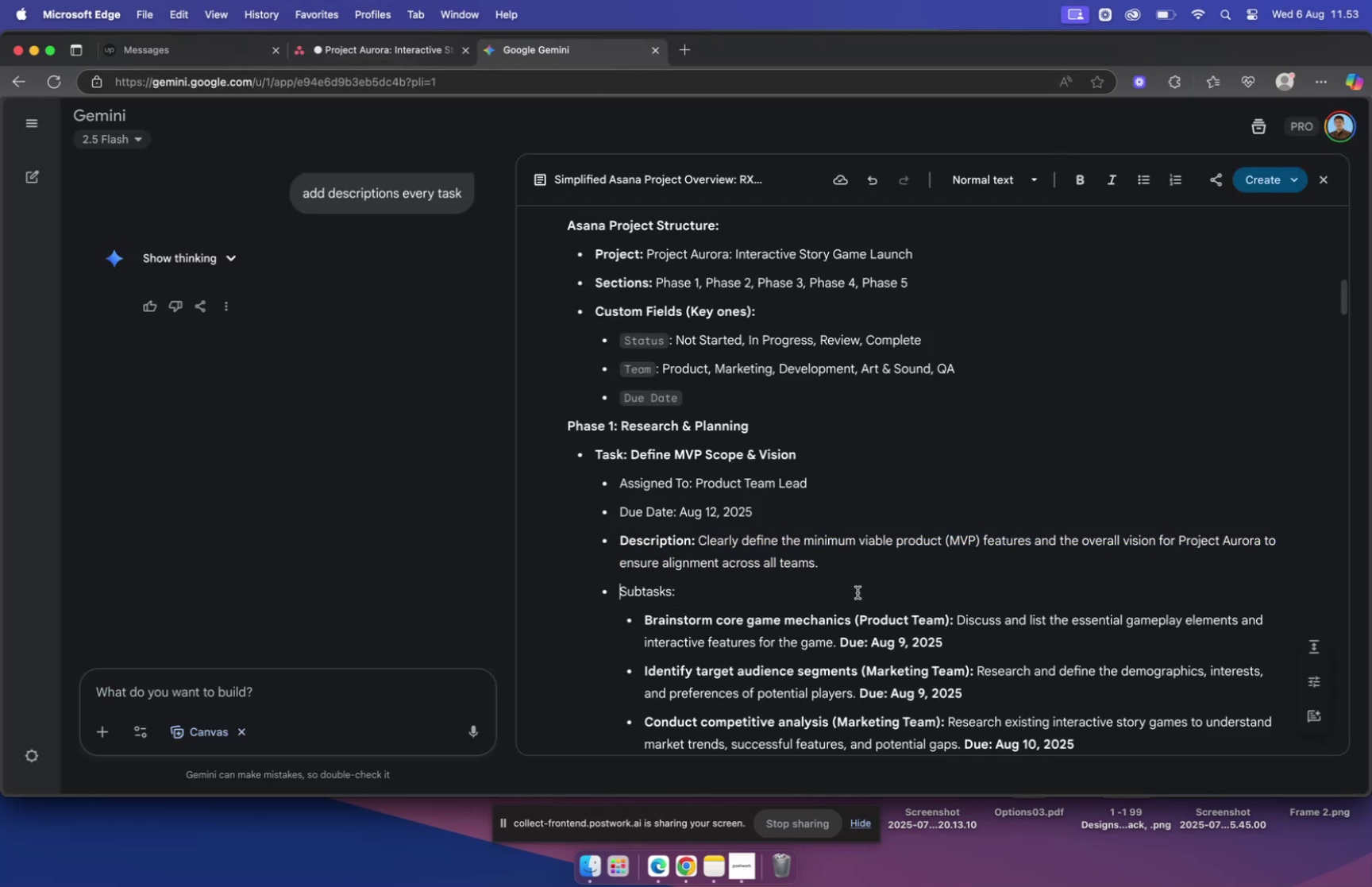 
scroll: coordinate [855, 591], scroll_direction: down, amount: 4.0
 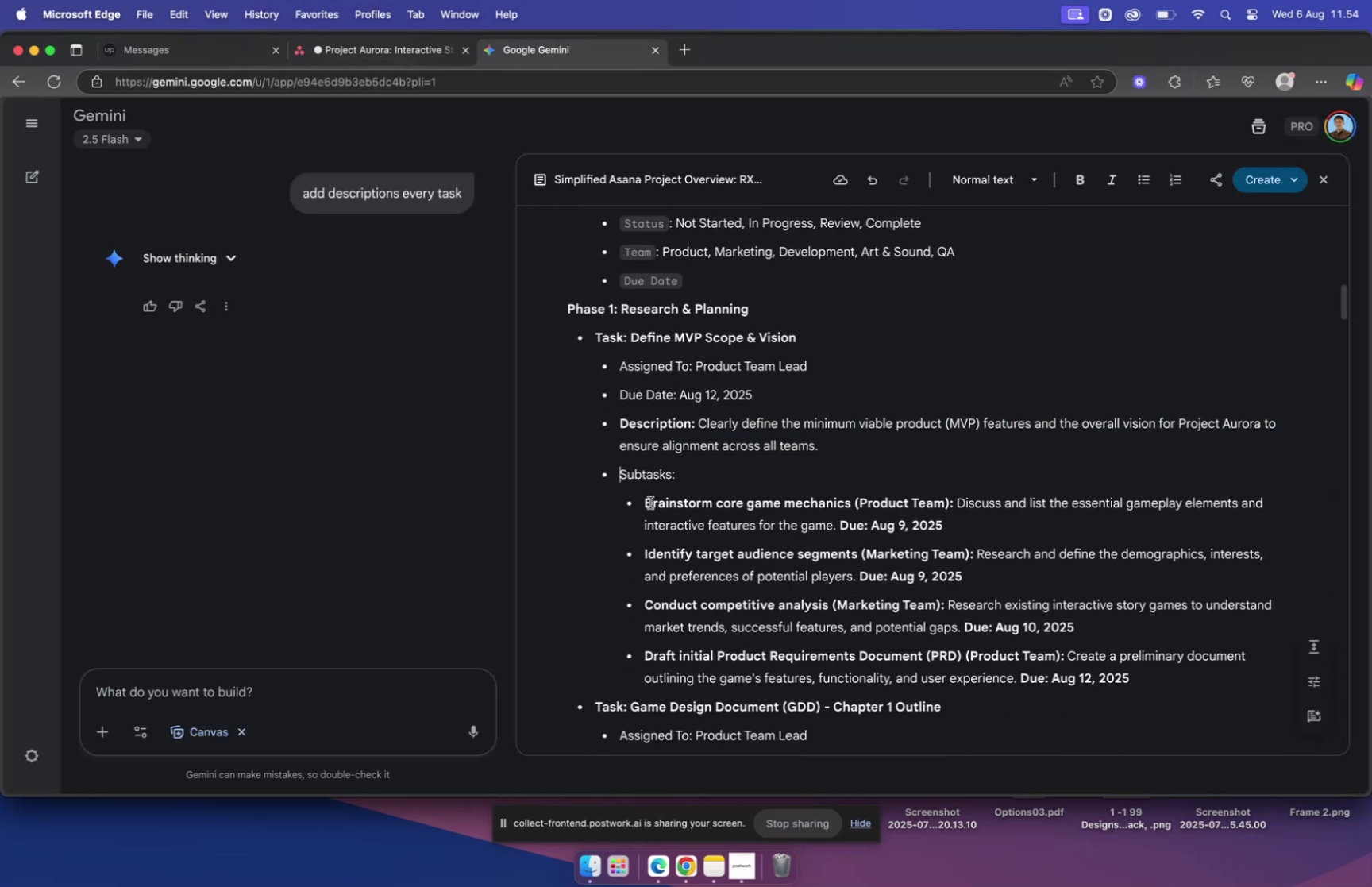 
left_click_drag(start_coordinate=[646, 501], to_coordinate=[851, 499])
 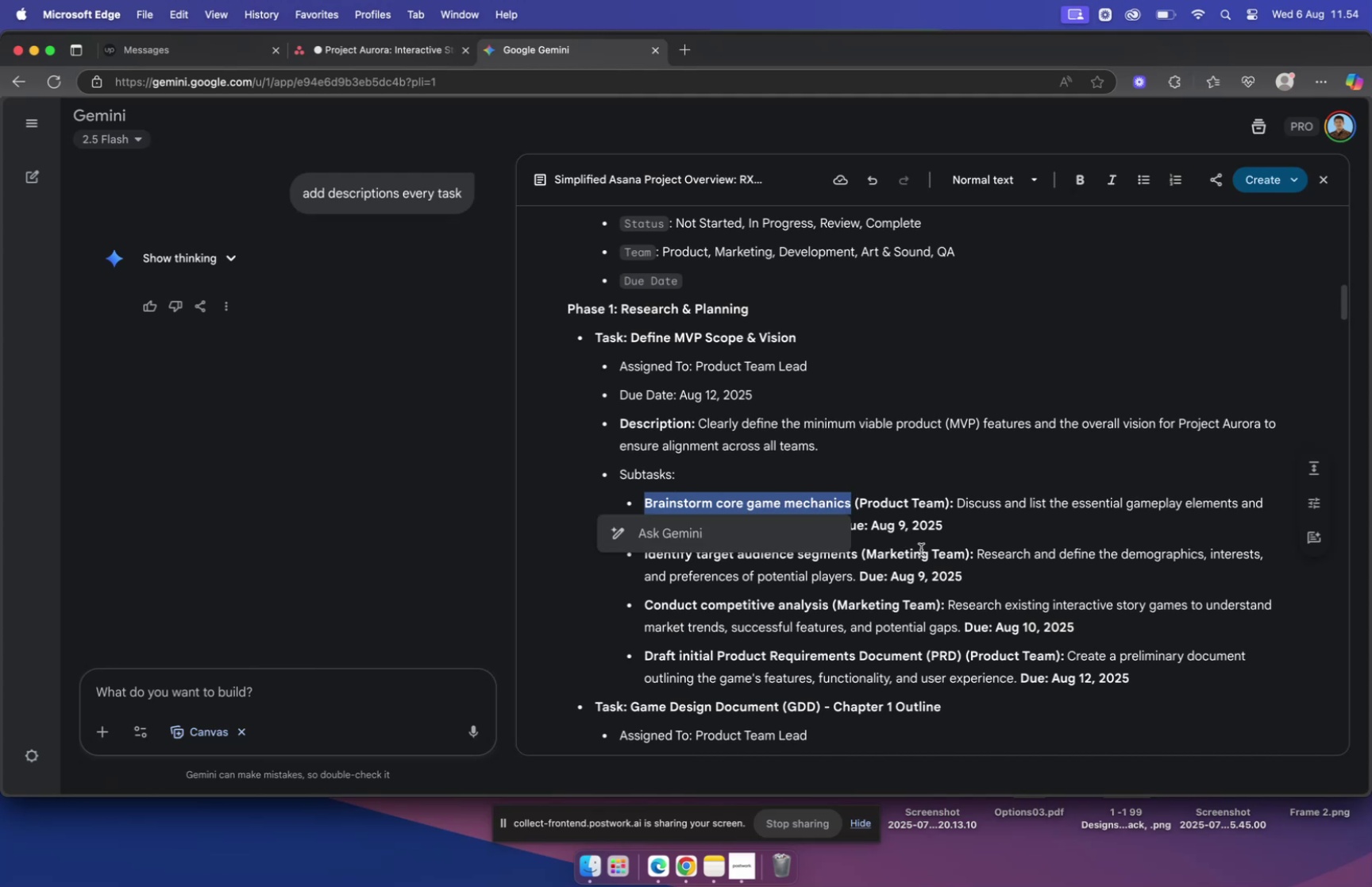 
key(Meta+C)
 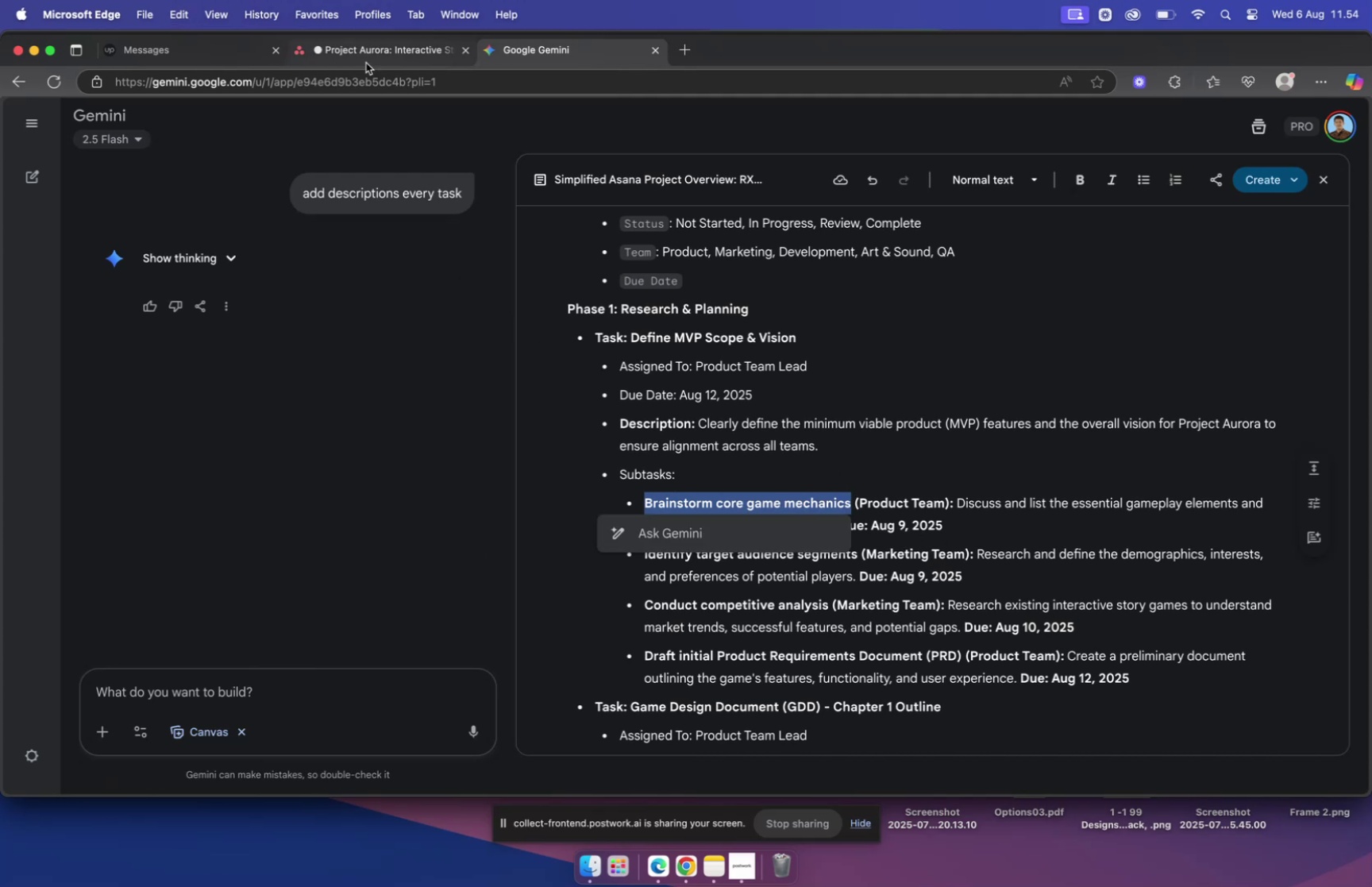 
left_click([391, 55])
 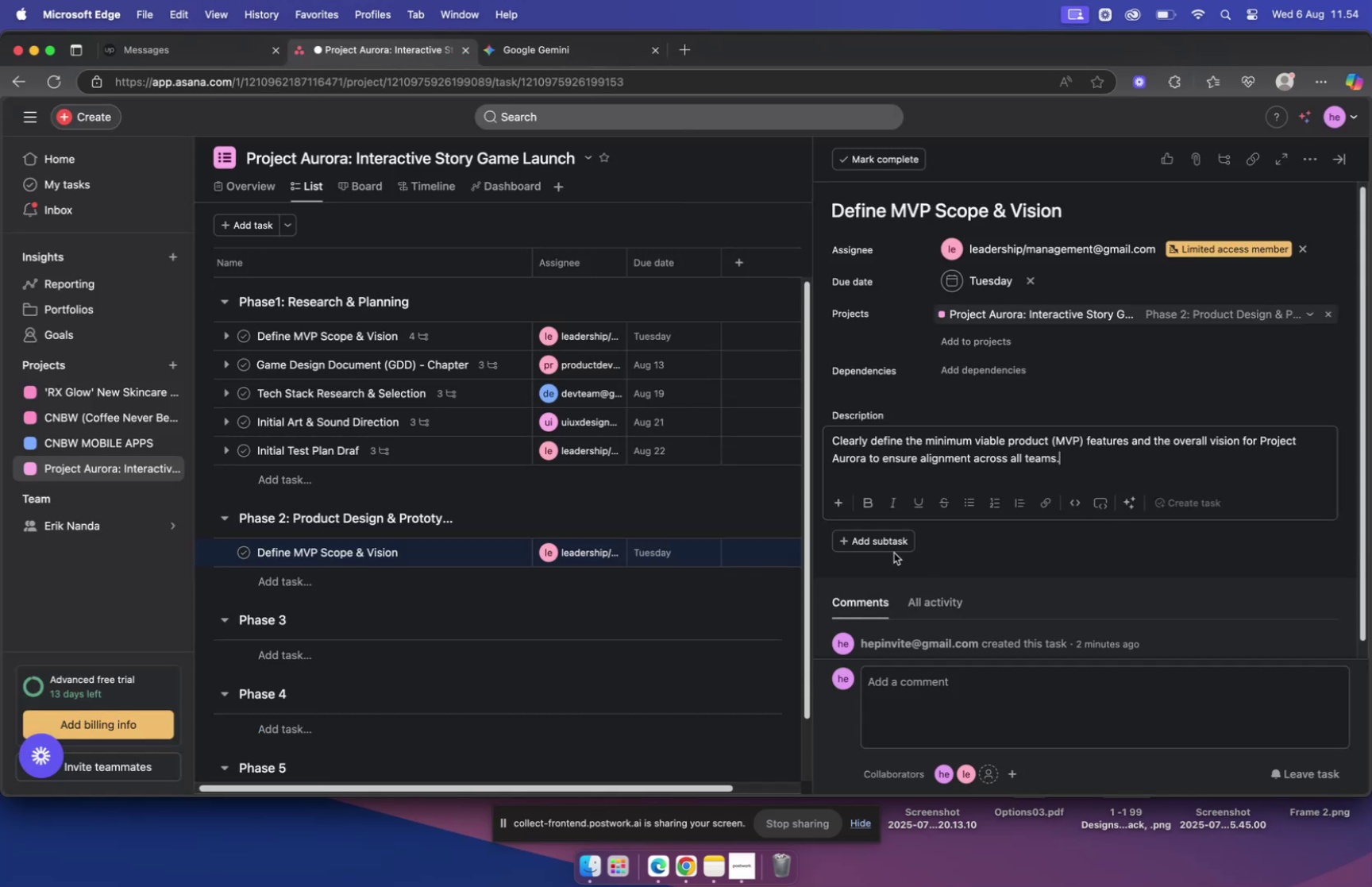 
left_click([888, 542])
 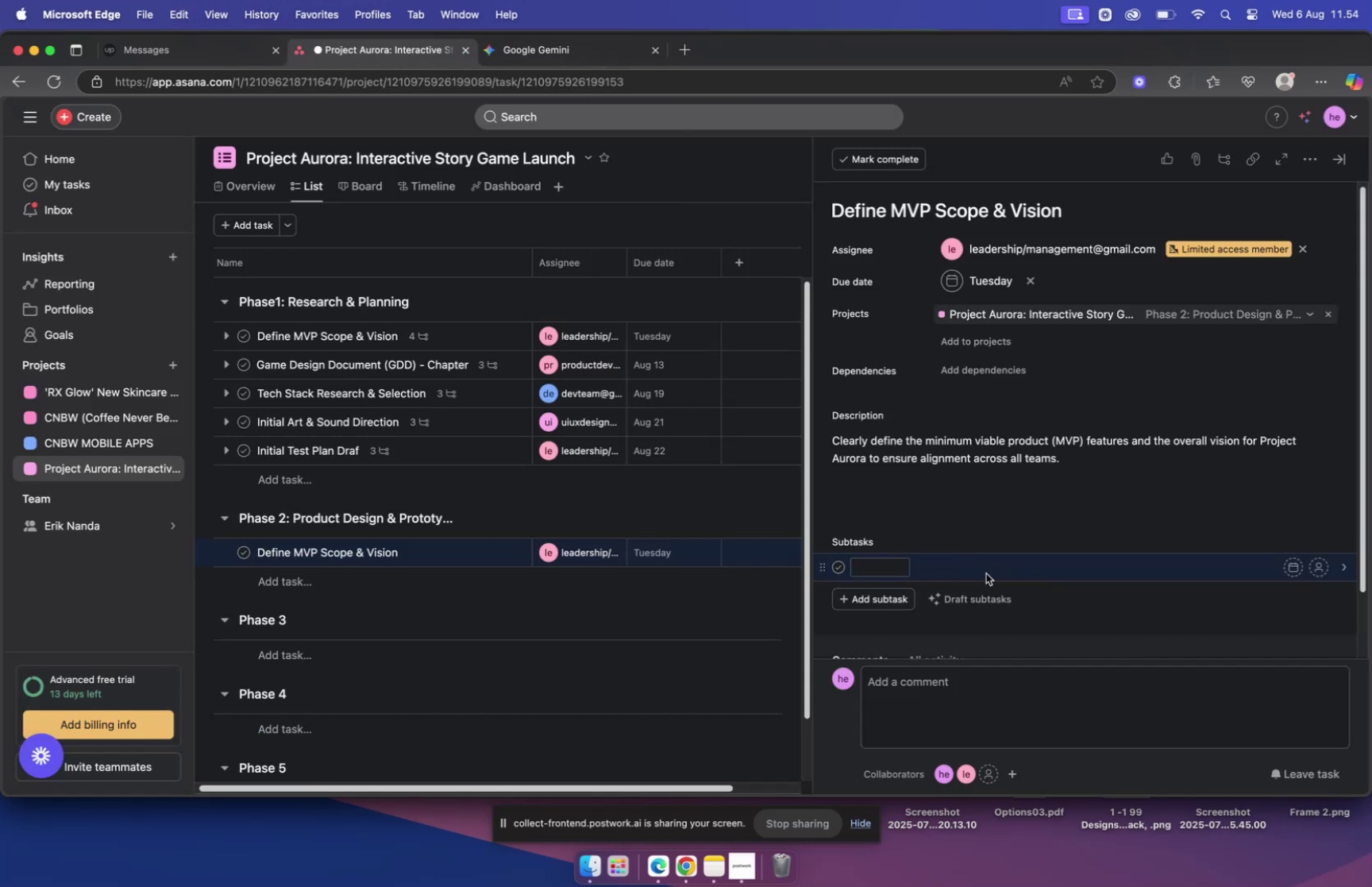 
key(Meta+V)
 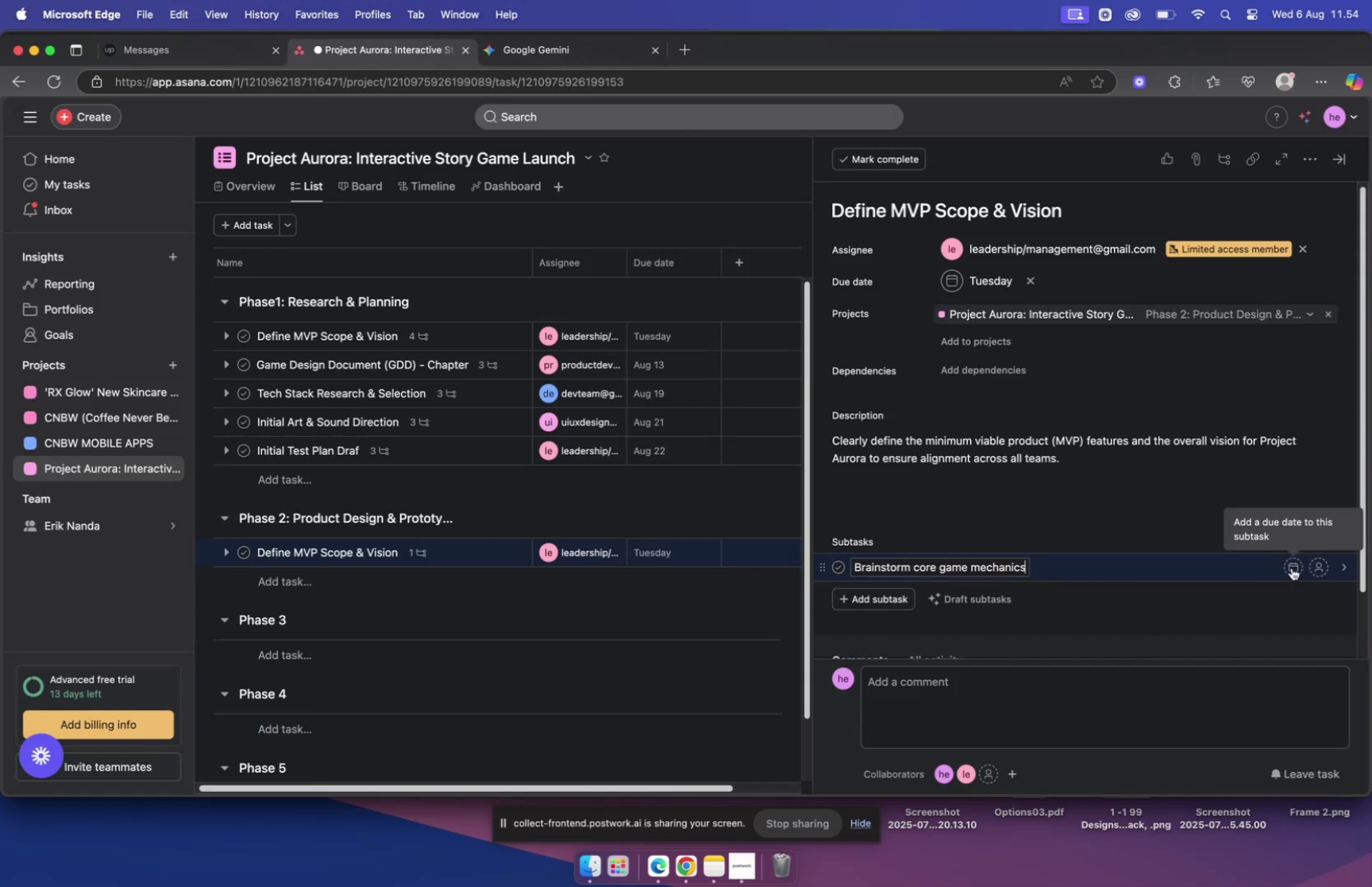 
left_click([1292, 567])
 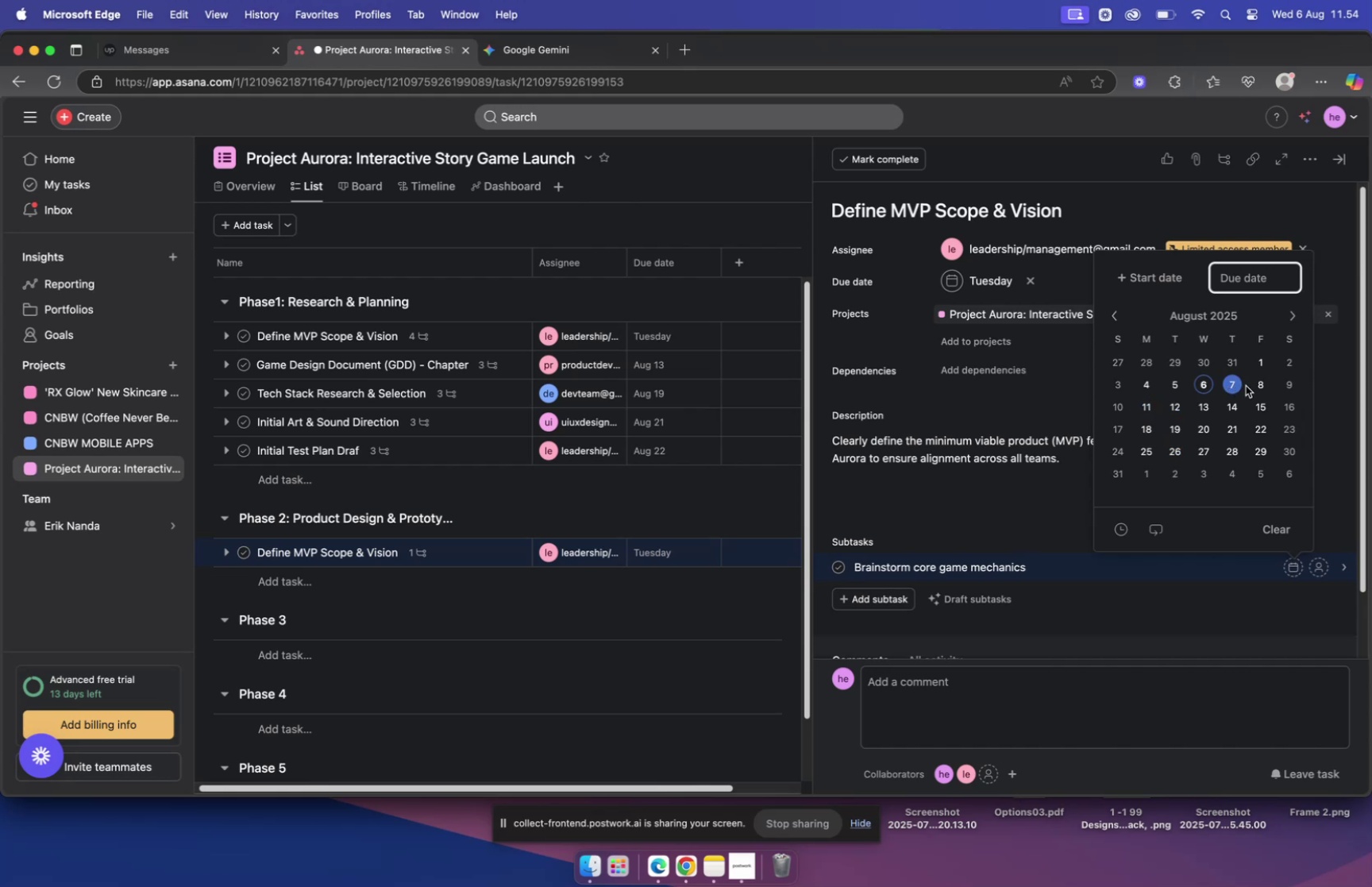 
left_click([1285, 382])
 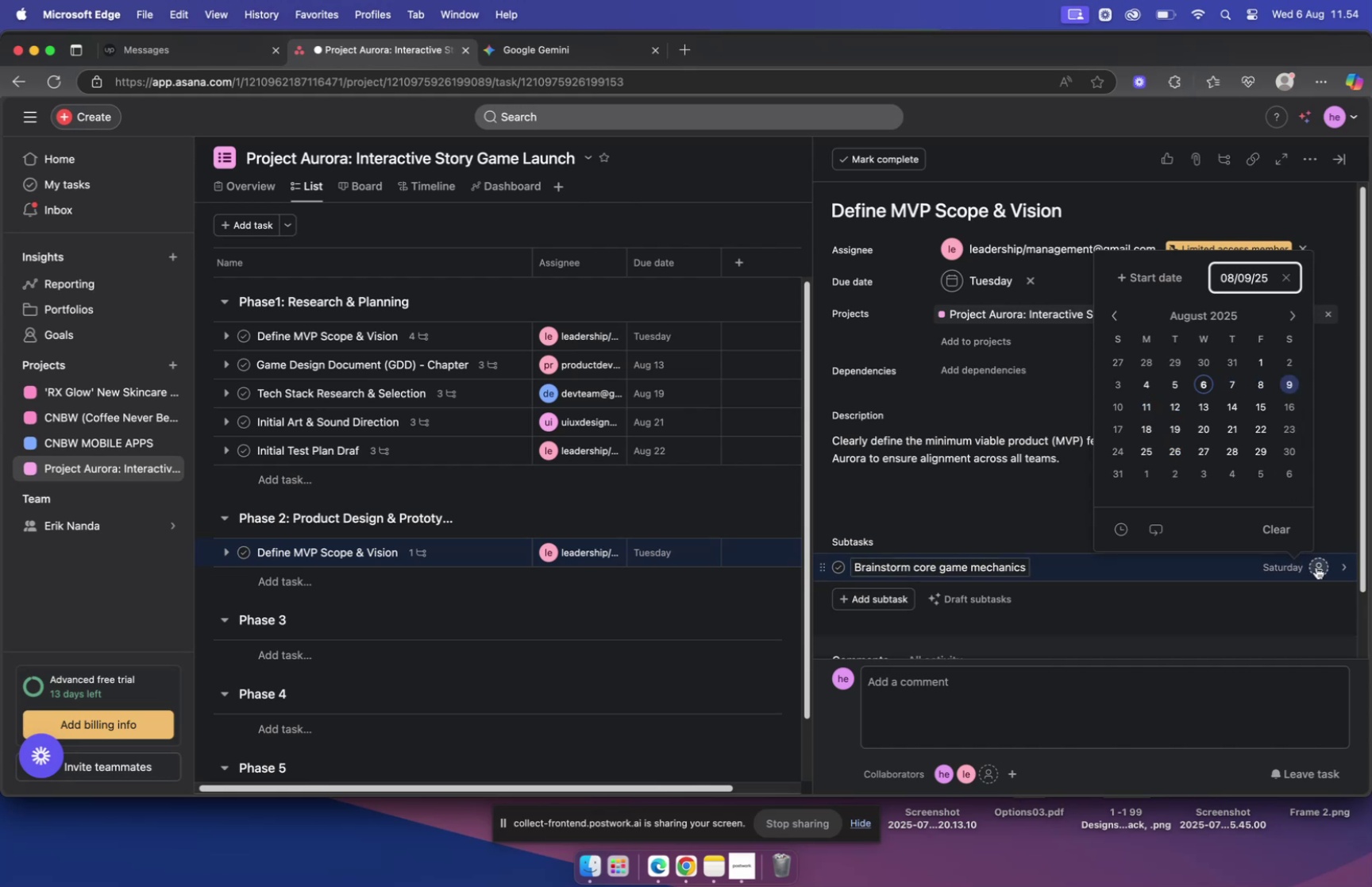 
left_click([1316, 566])
 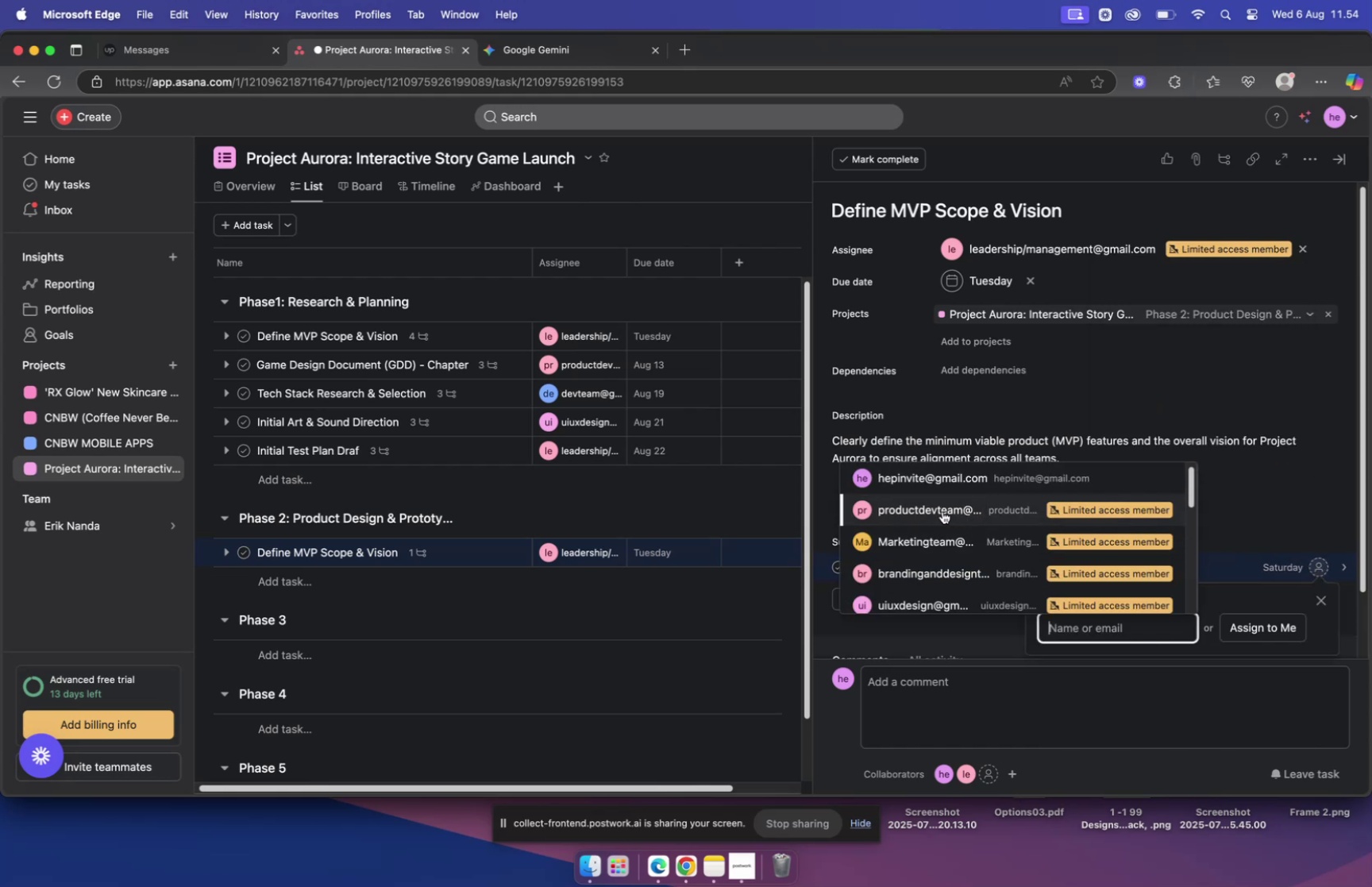 
left_click([942, 510])
 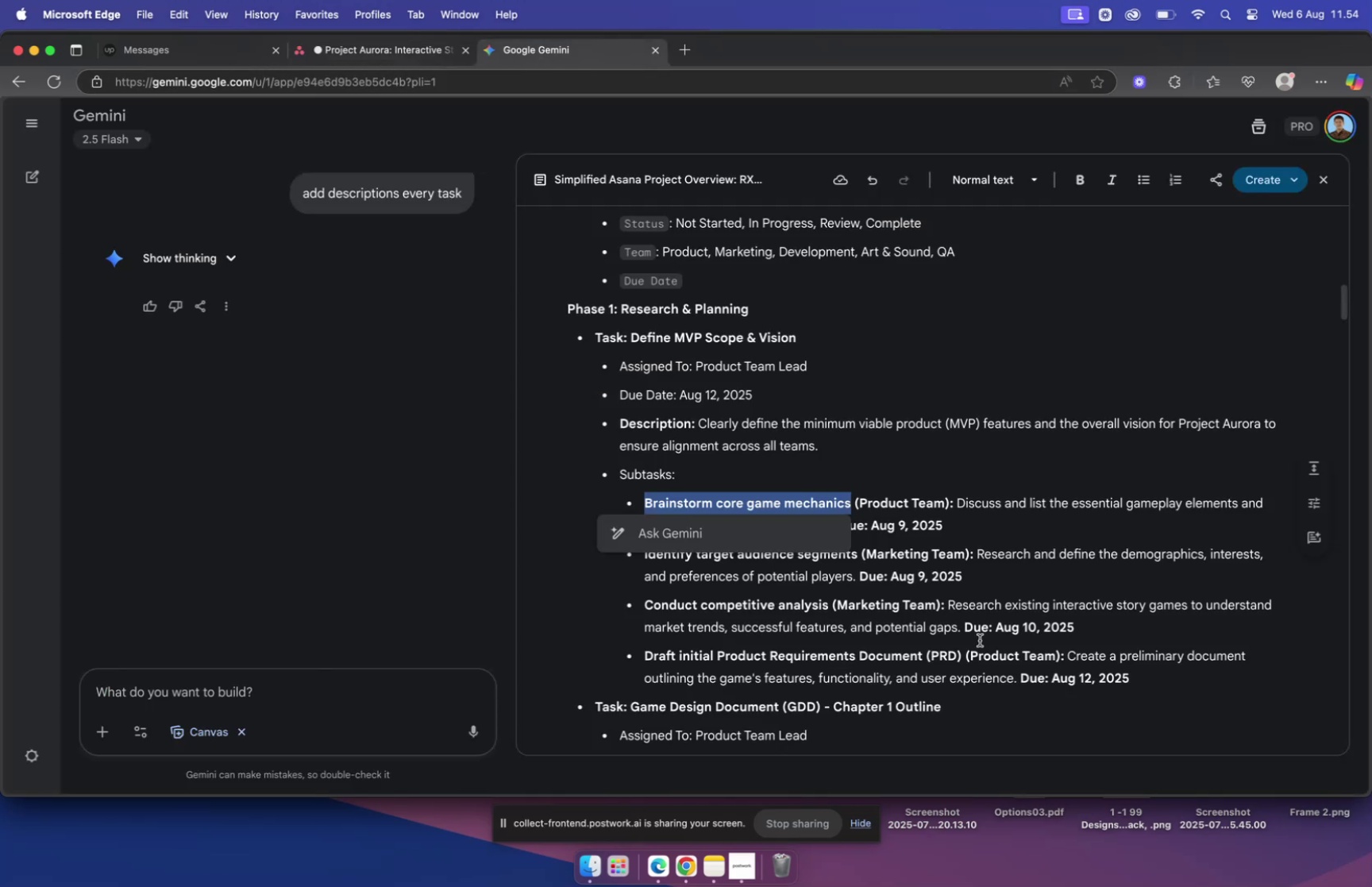 
wait(5.19)
 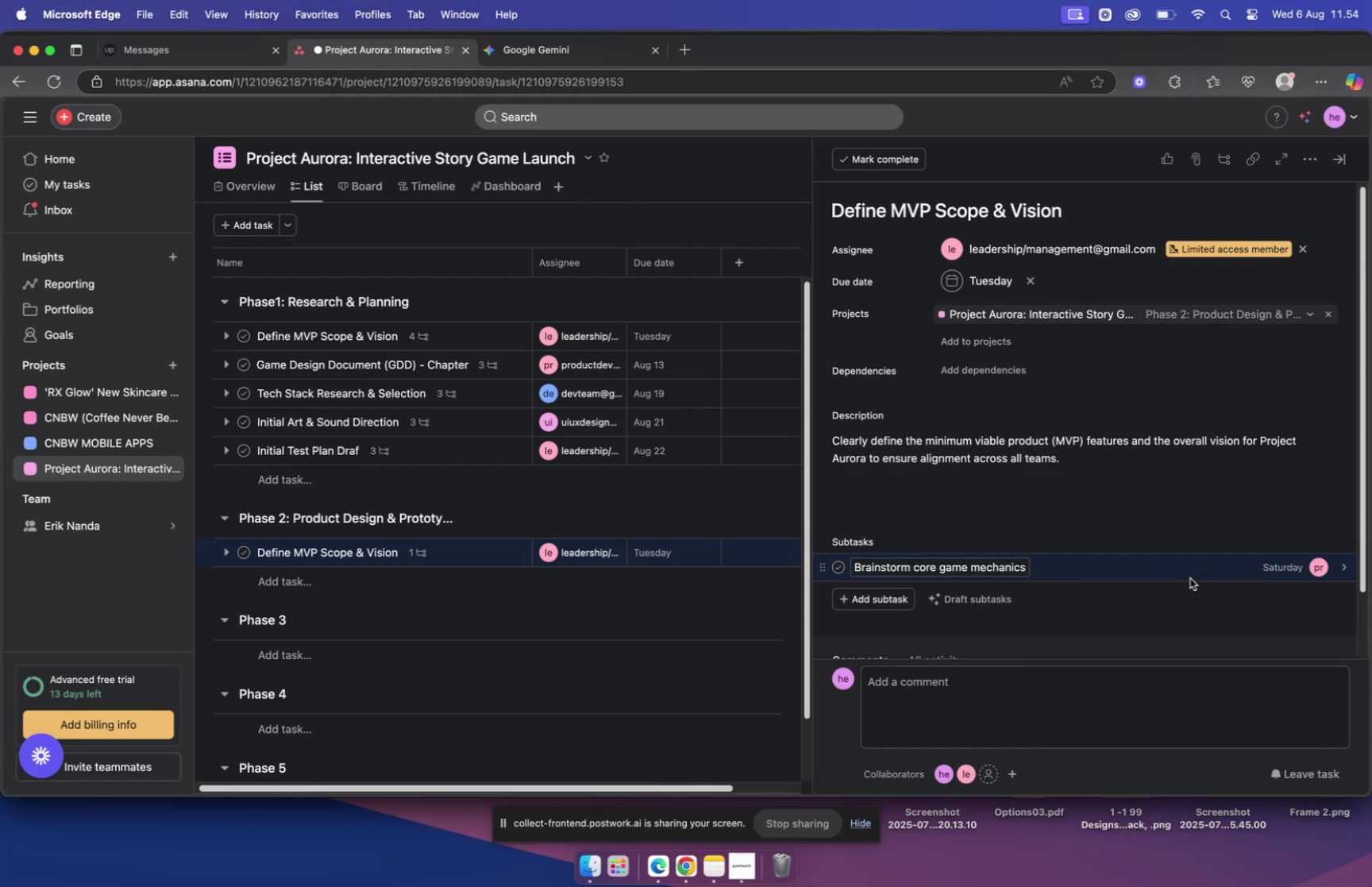 
left_click_drag(start_coordinate=[958, 502], to_coordinate=[836, 530])
 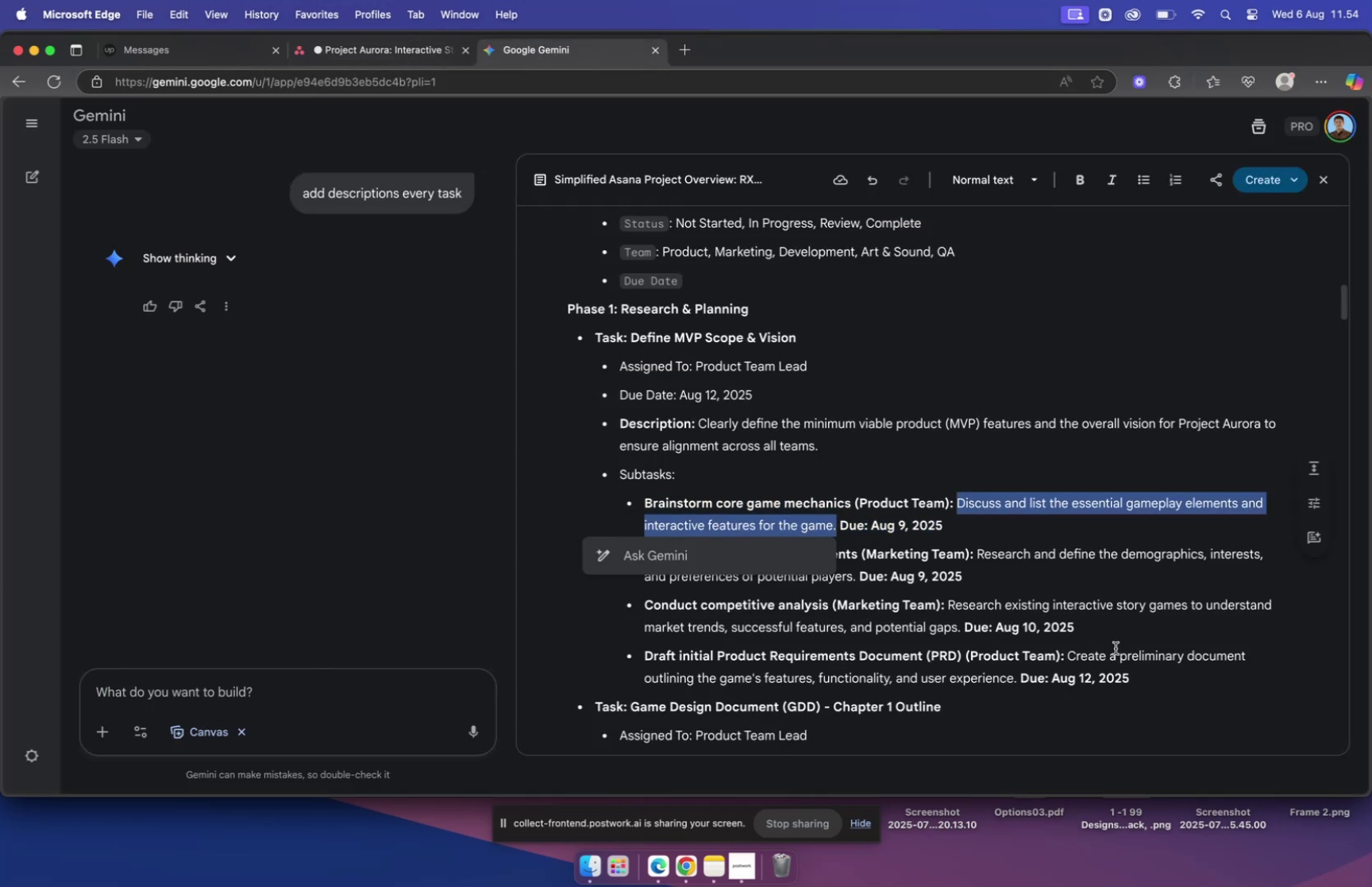 
key(Meta+C)
 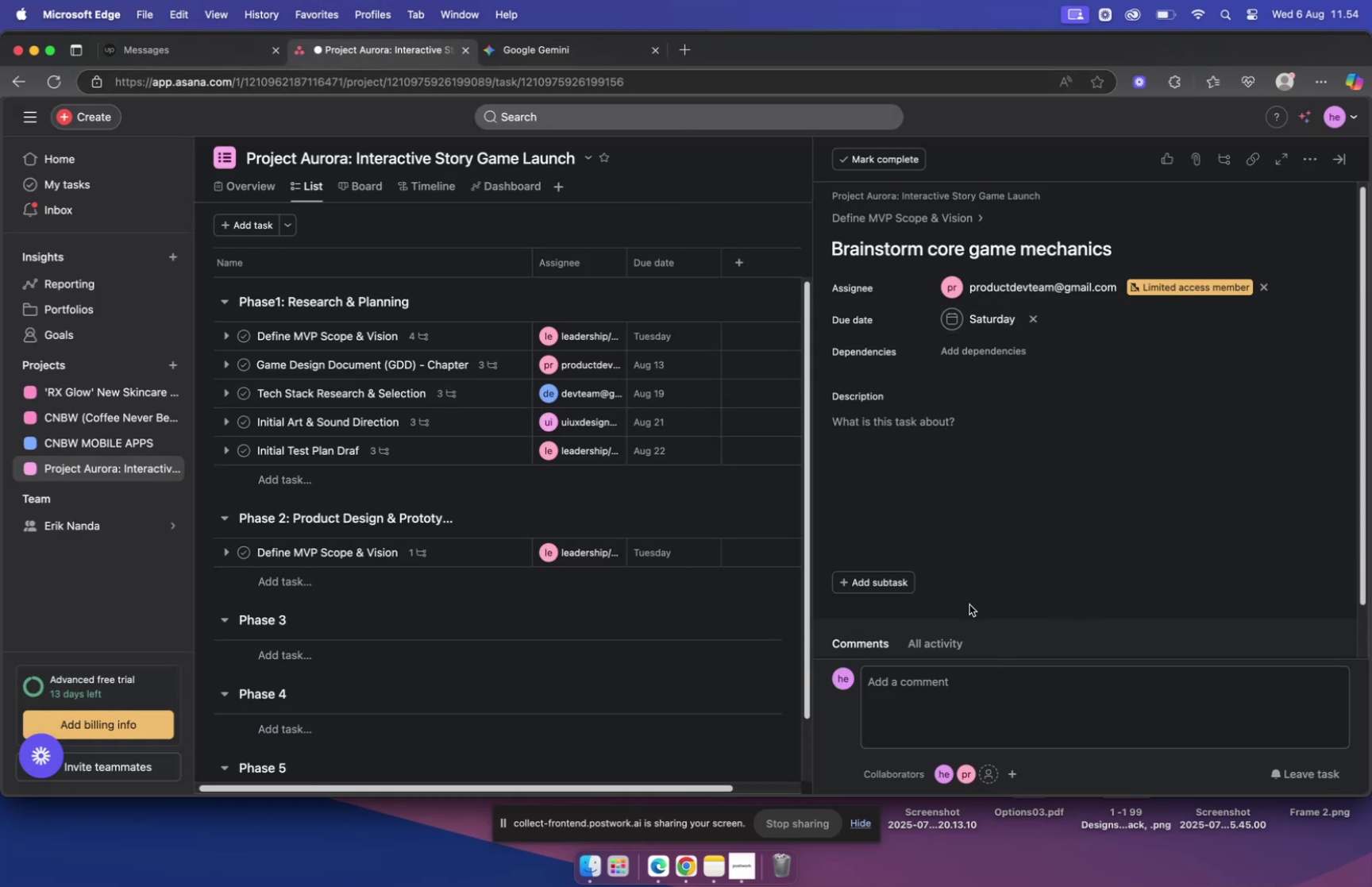 
wait(5.44)
 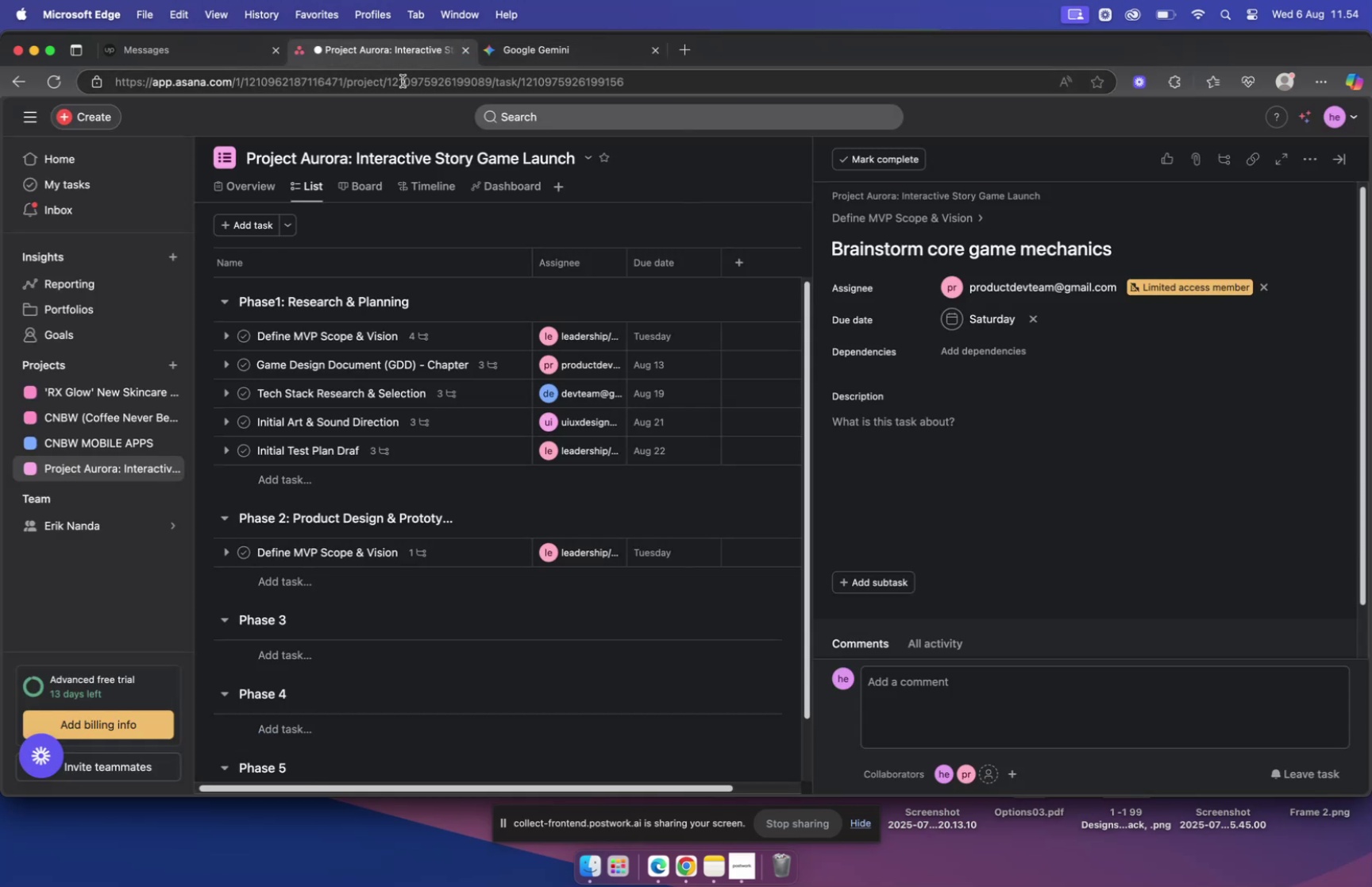 
left_click([894, 423])
 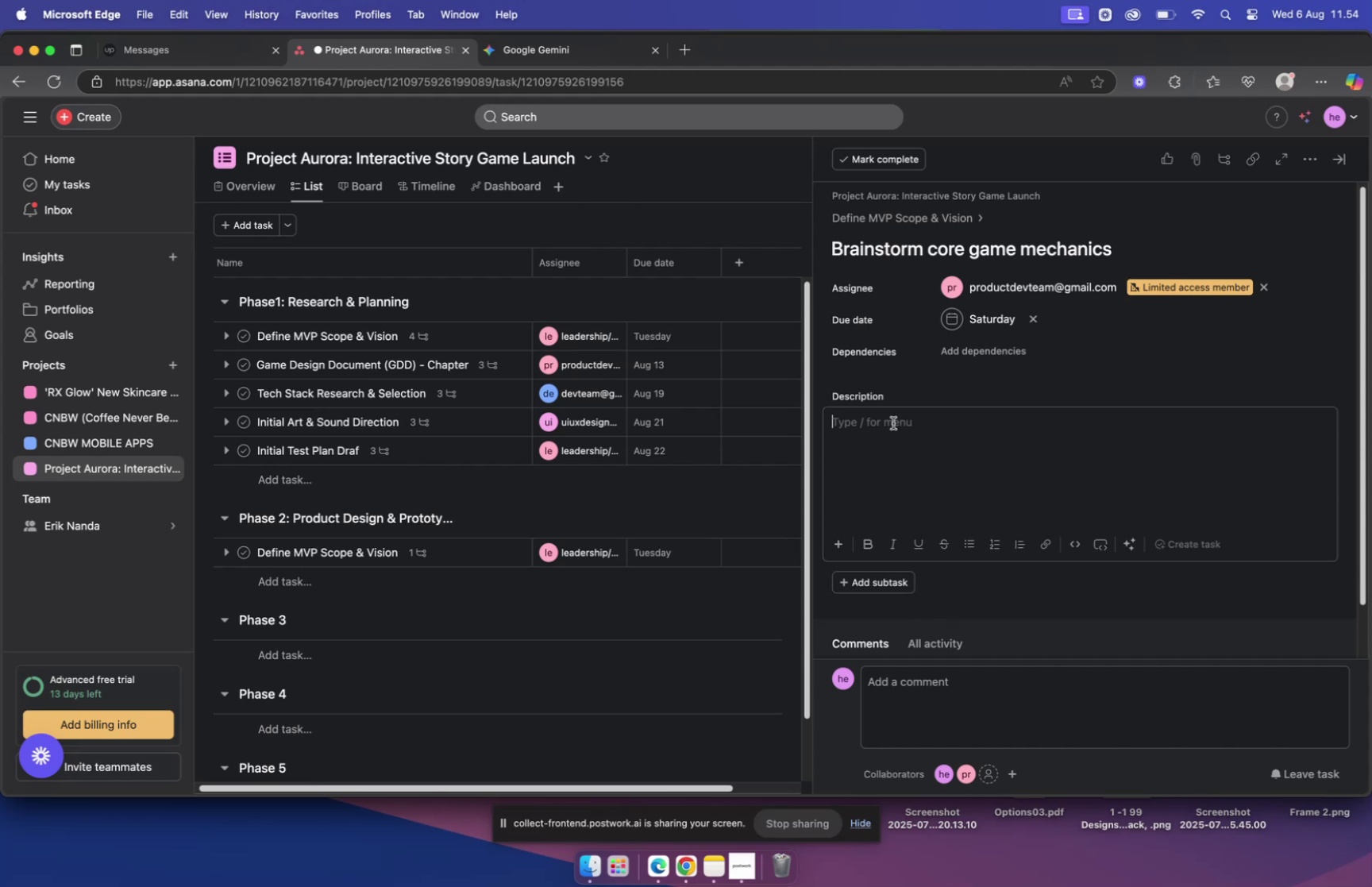 
key(Meta+V)
 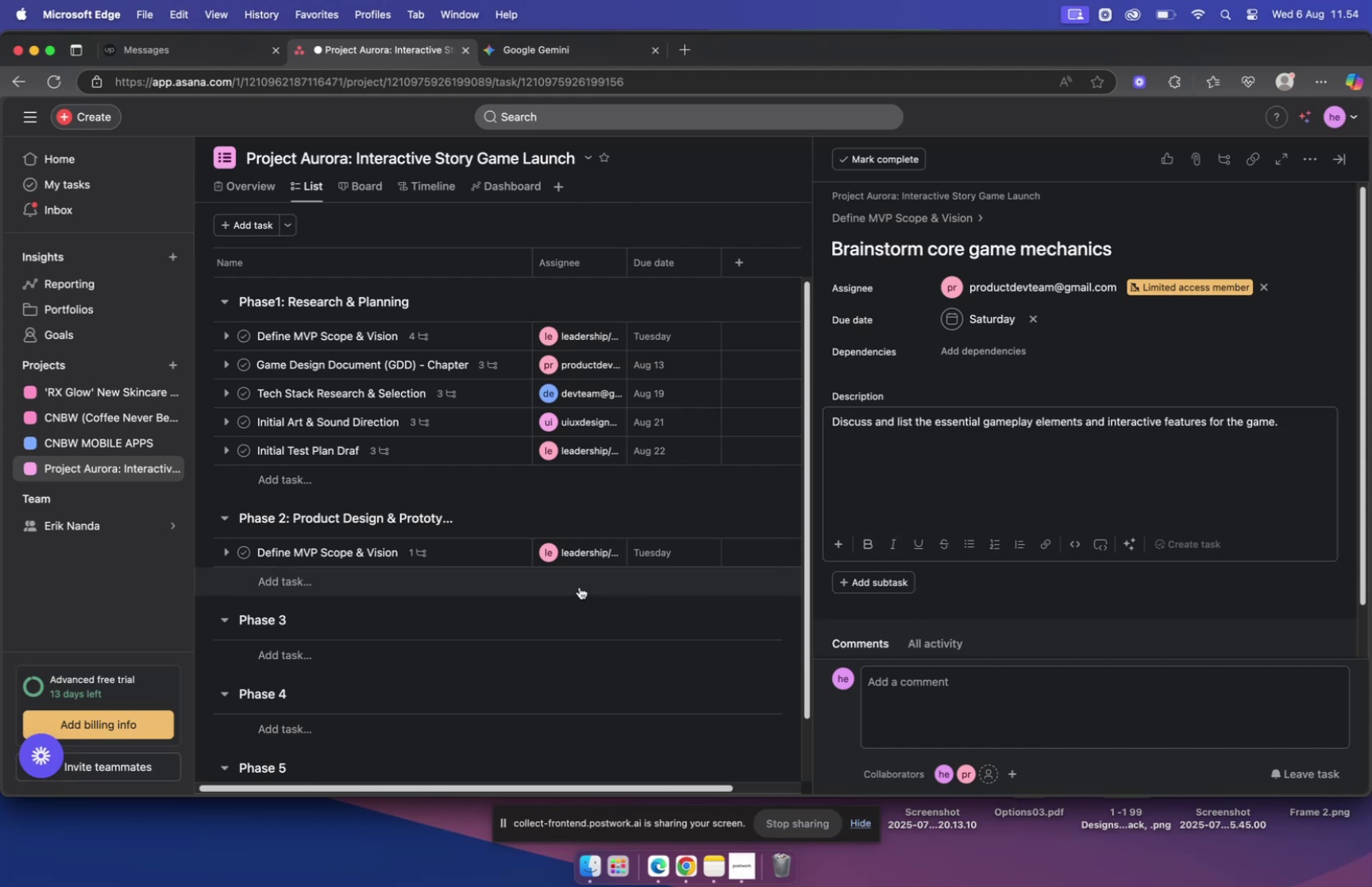 
wait(5.06)
 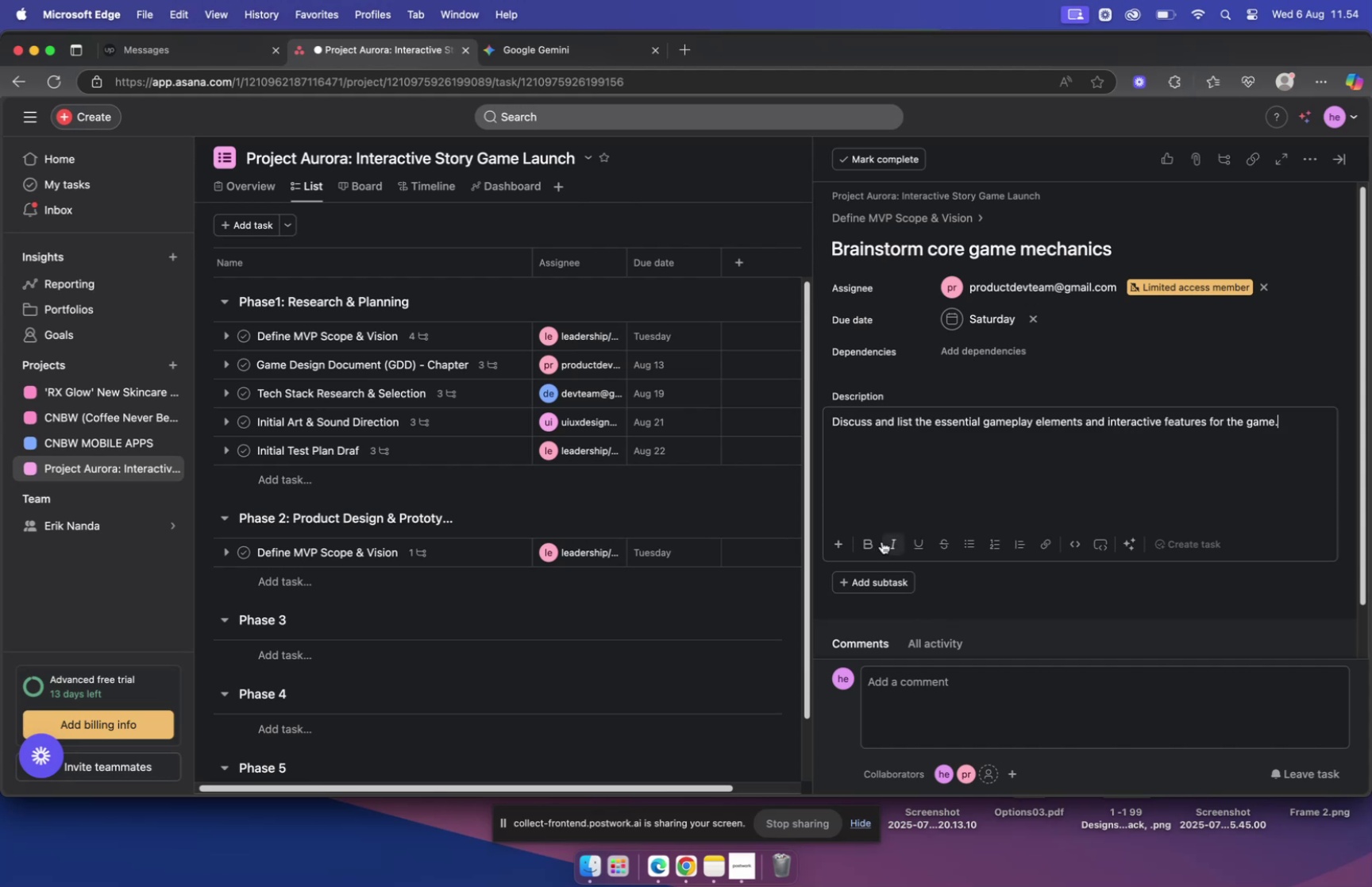 
left_click([579, 585])
 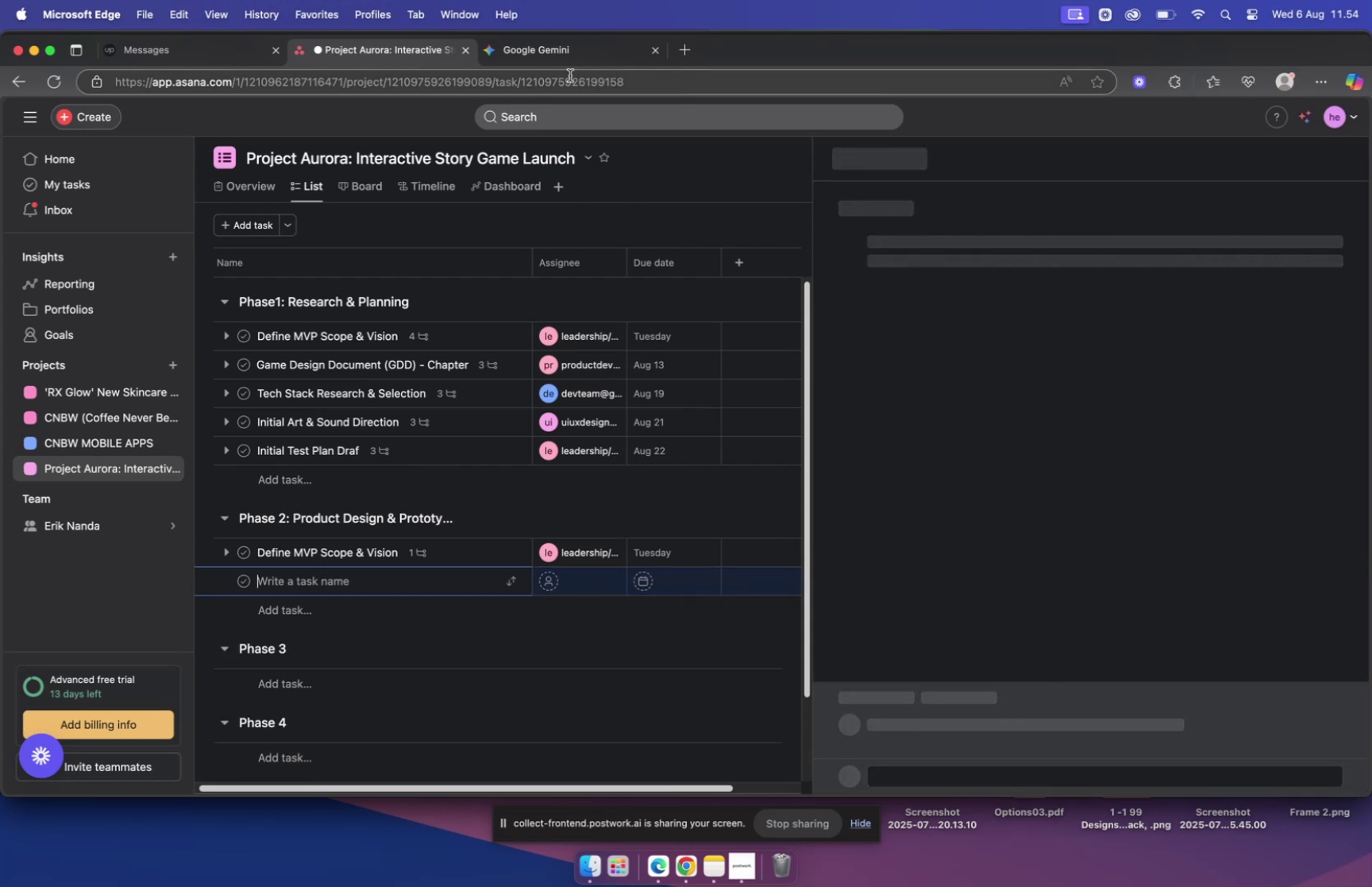 
left_click([572, 56])
 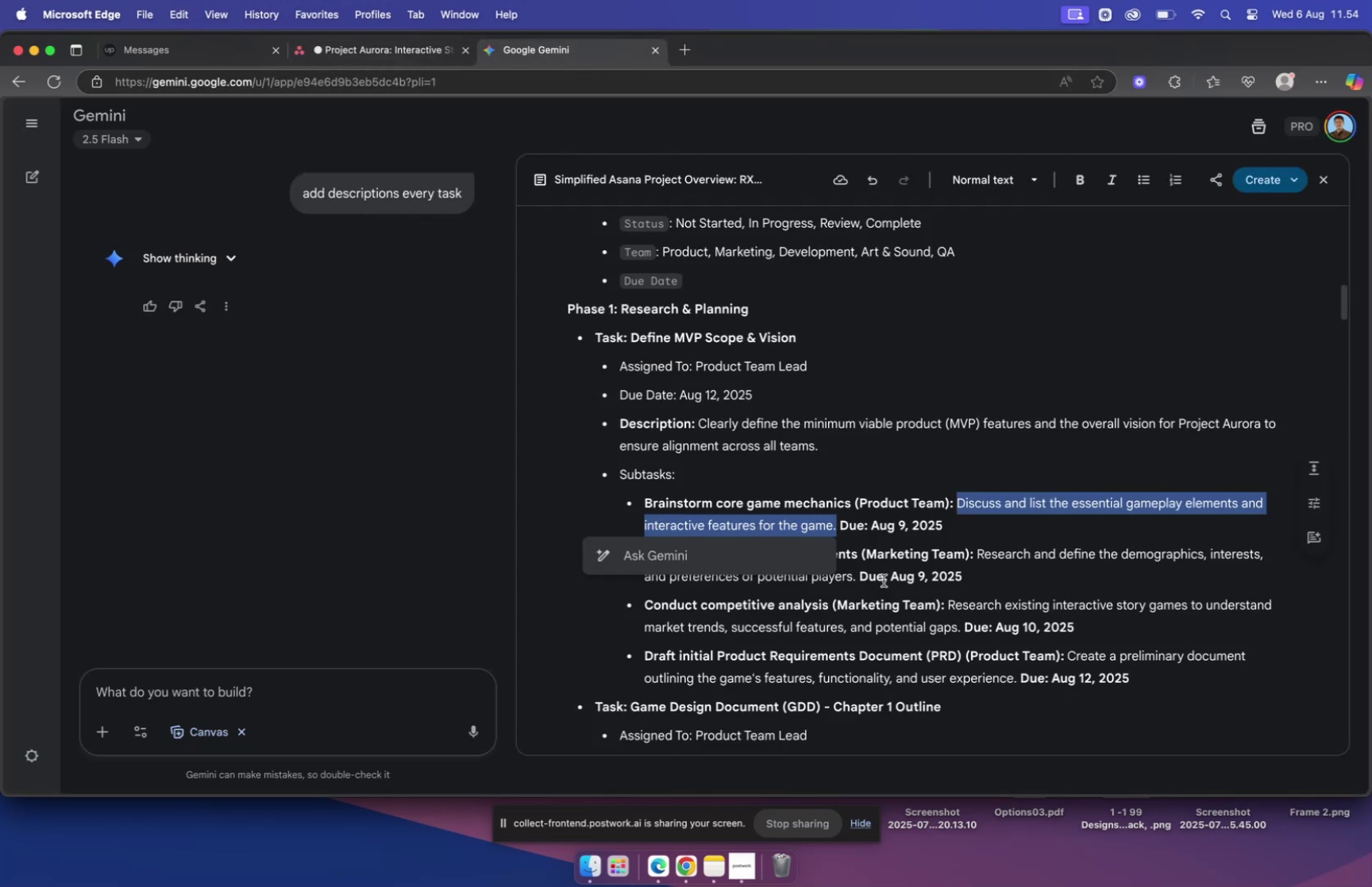 
left_click([889, 557])
 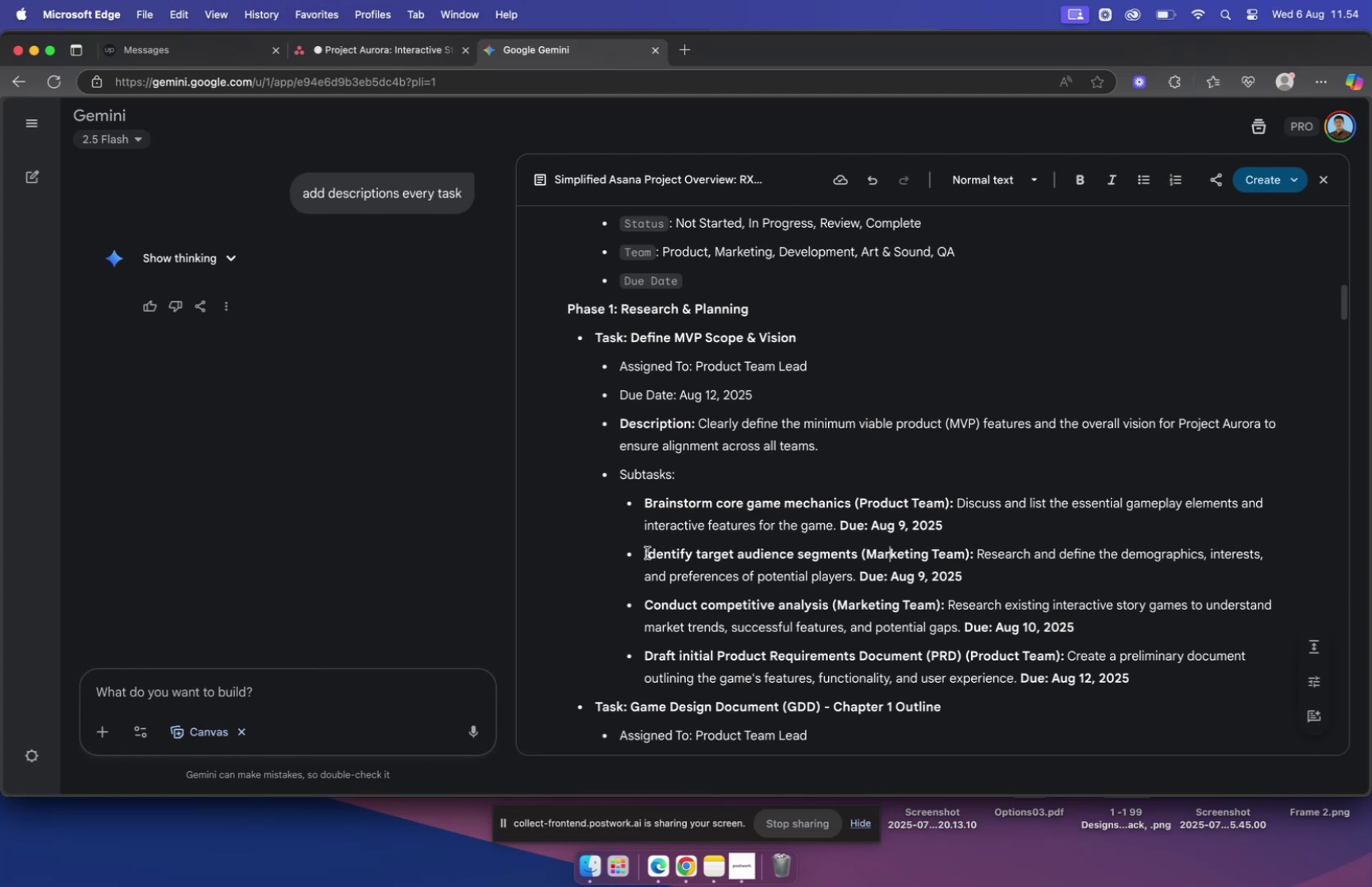 
left_click_drag(start_coordinate=[642, 551], to_coordinate=[970, 556])
 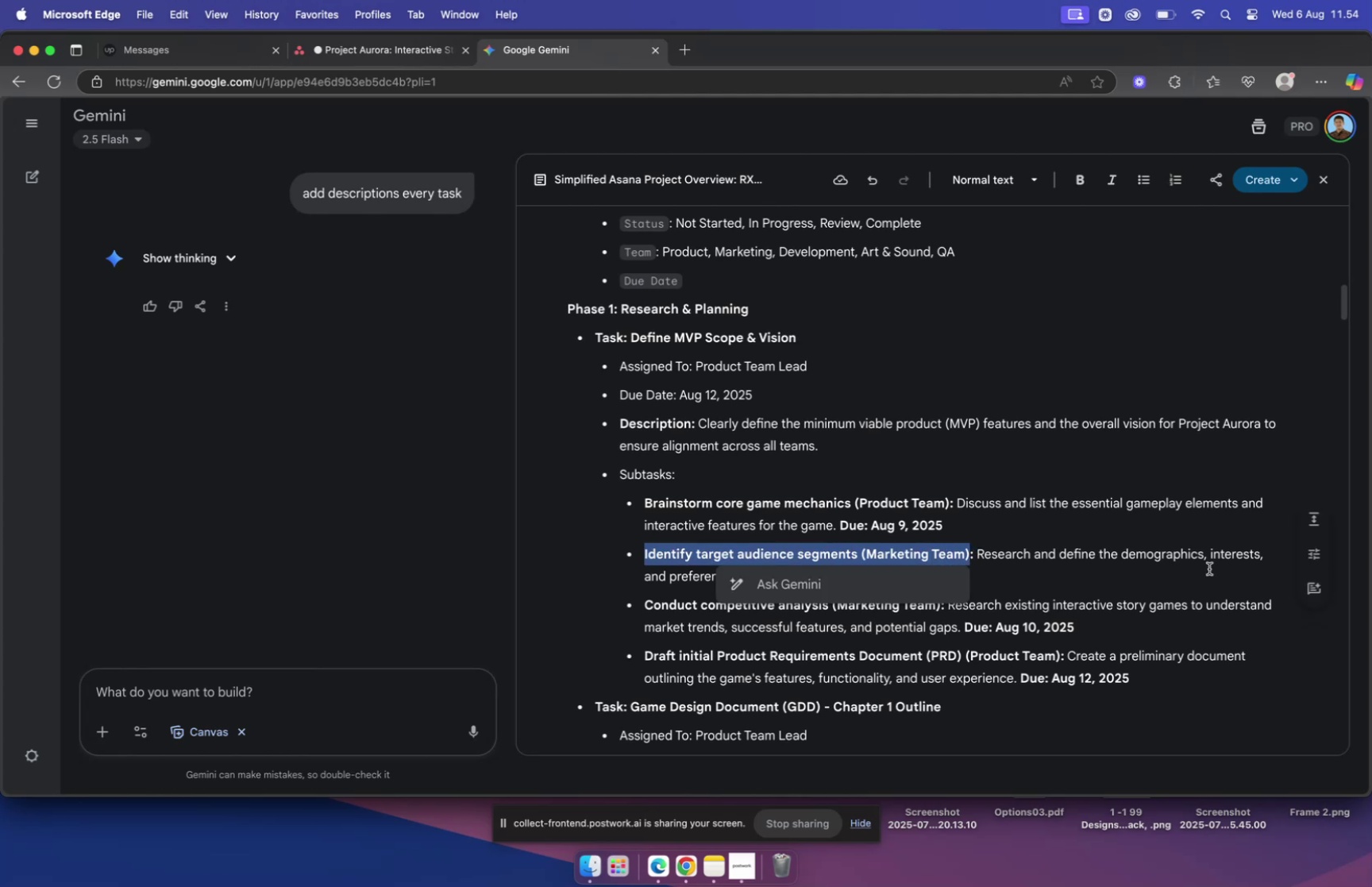 
key(Meta+C)
 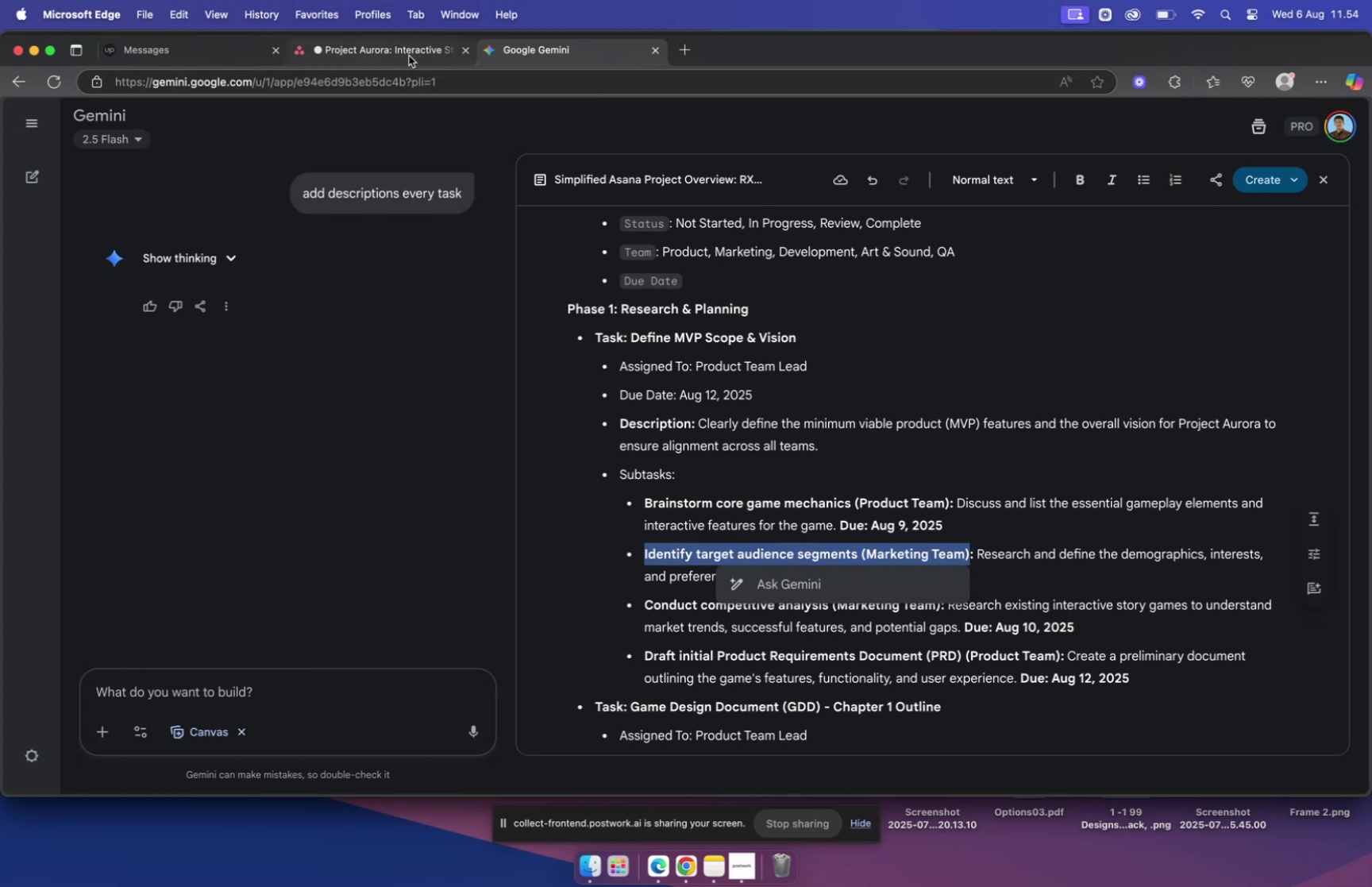 
left_click([404, 50])
 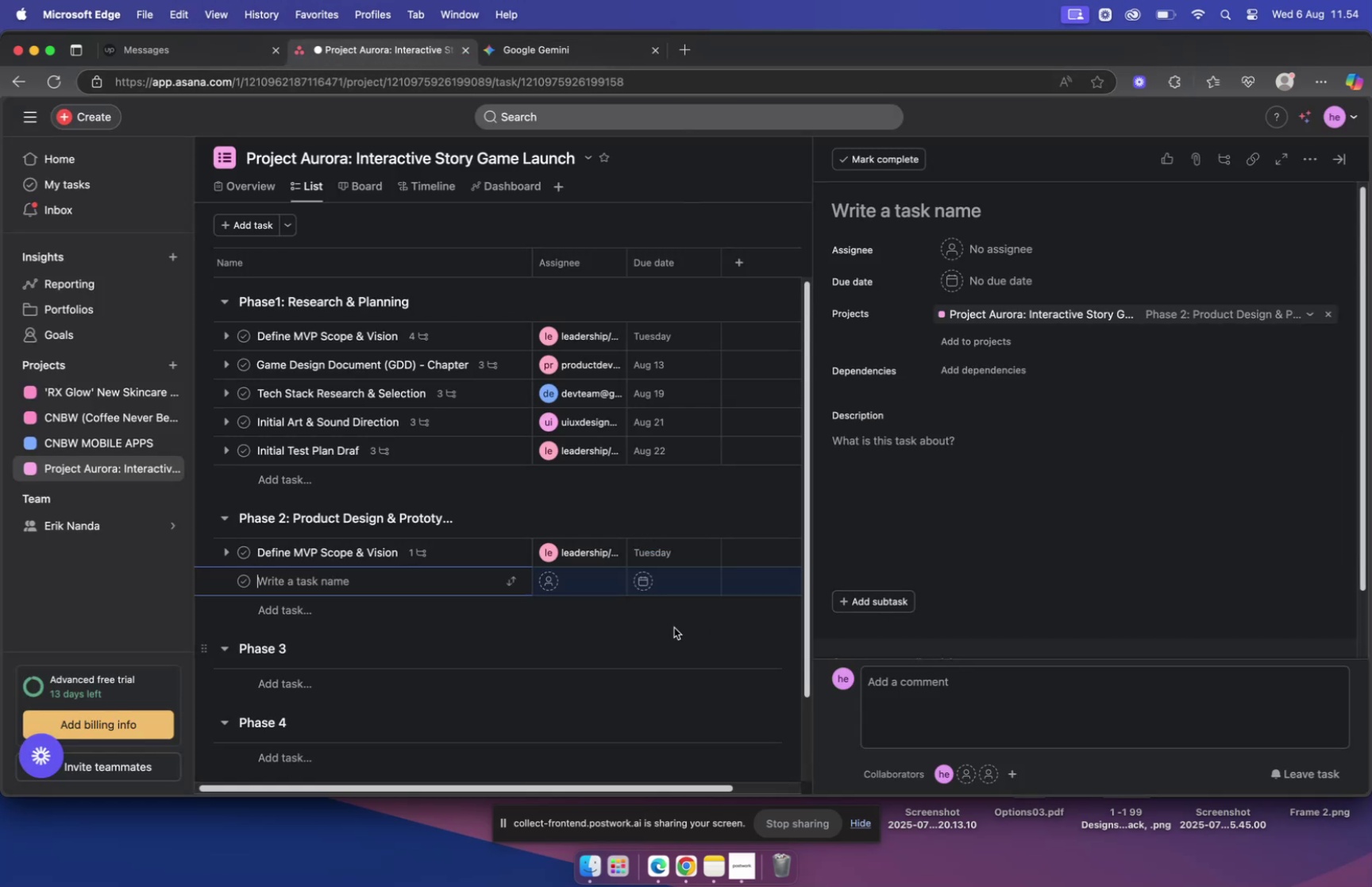 
key(Meta+V)
 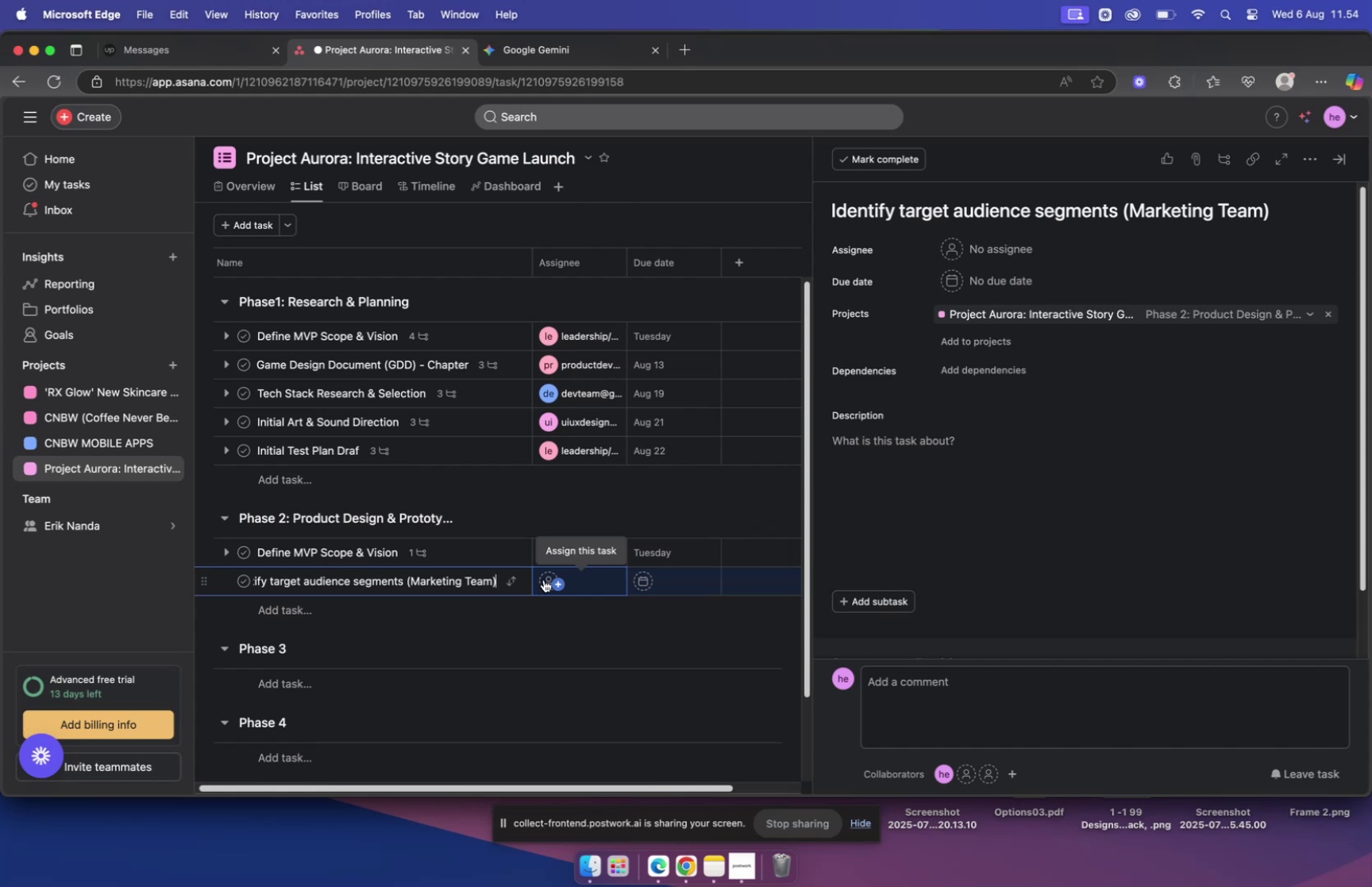 
left_click([543, 579])
 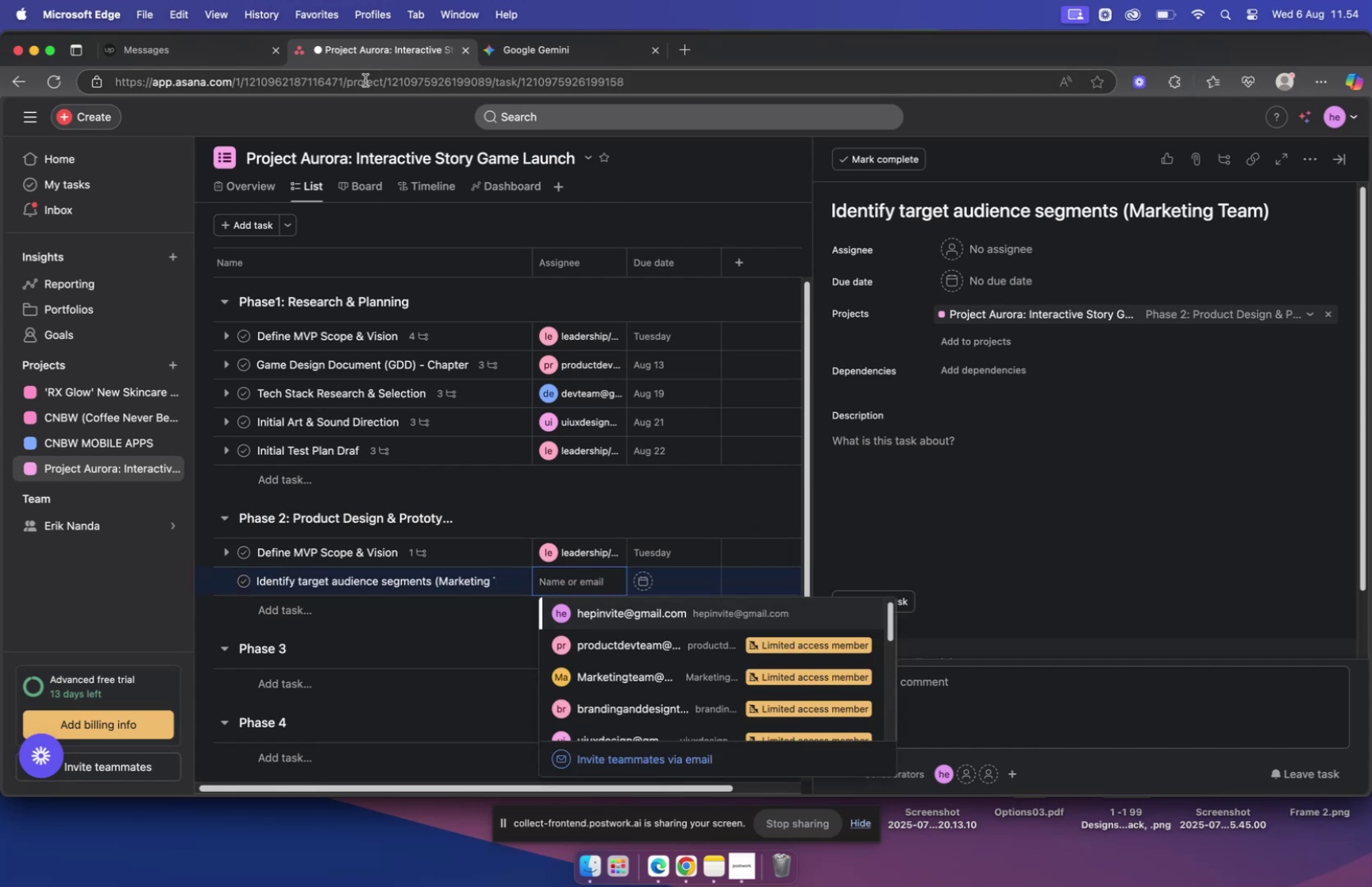 
left_click([551, 39])
 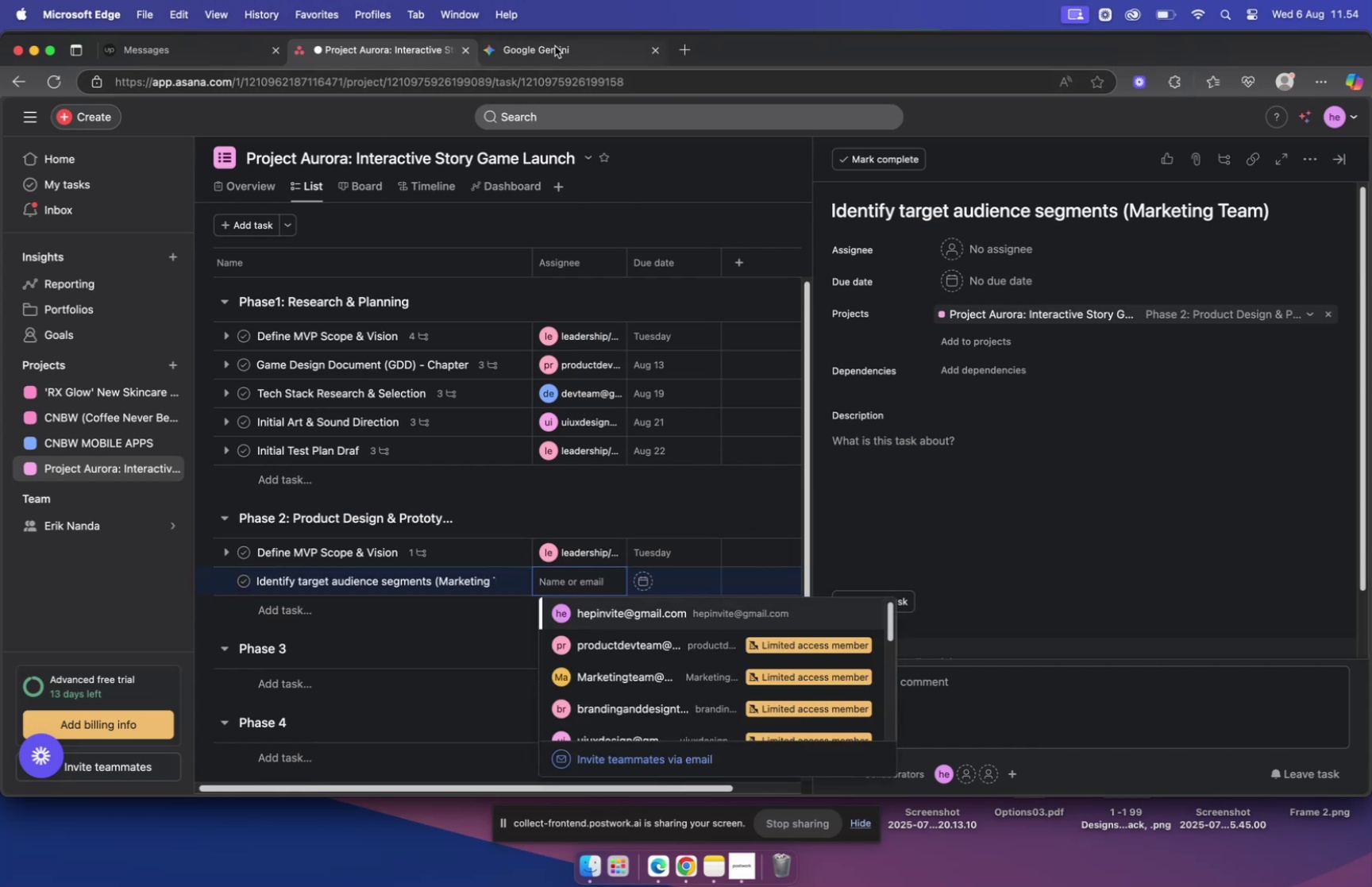 
left_click([555, 46])
 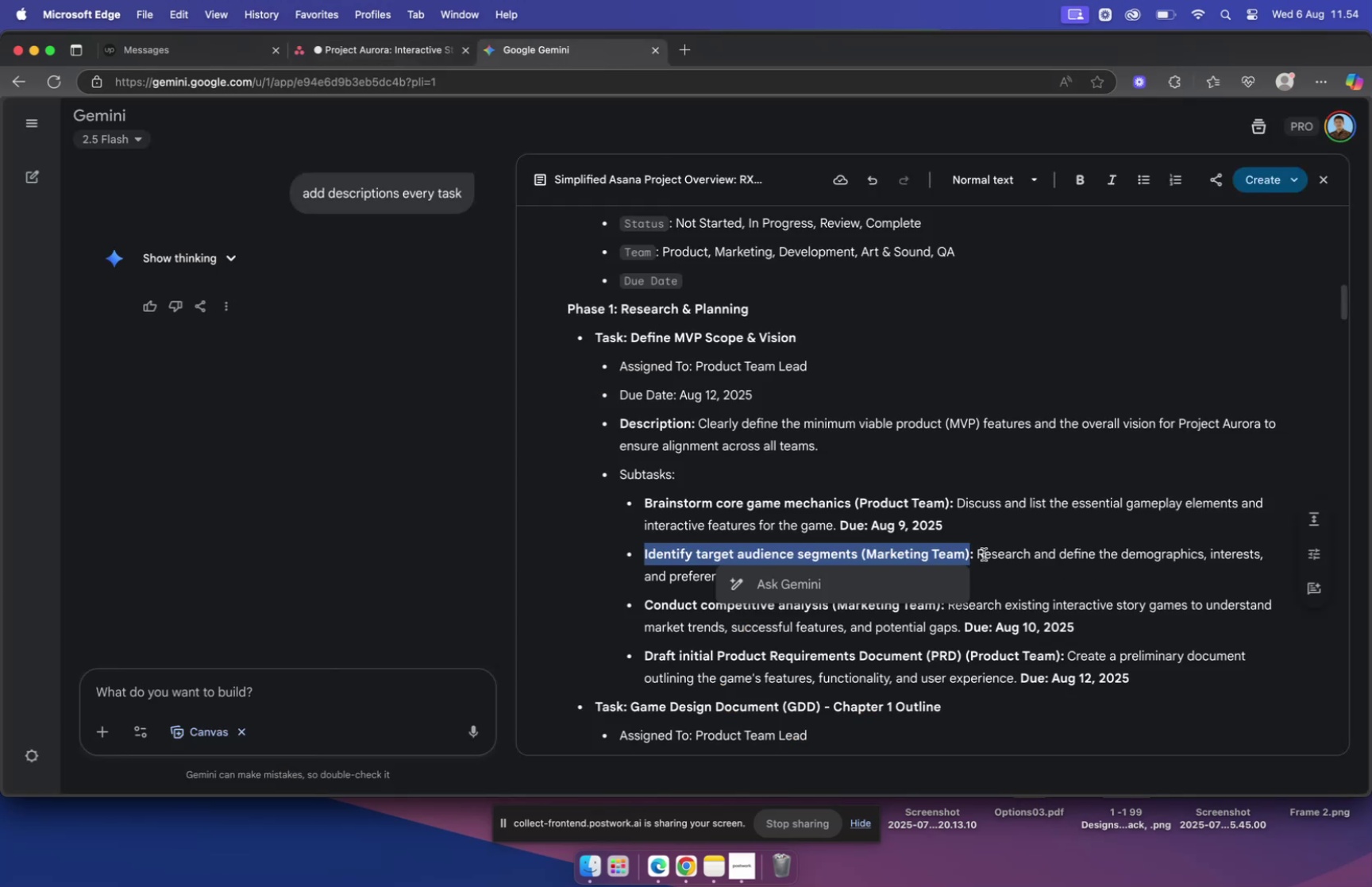 
left_click_drag(start_coordinate=[979, 552], to_coordinate=[854, 574])
 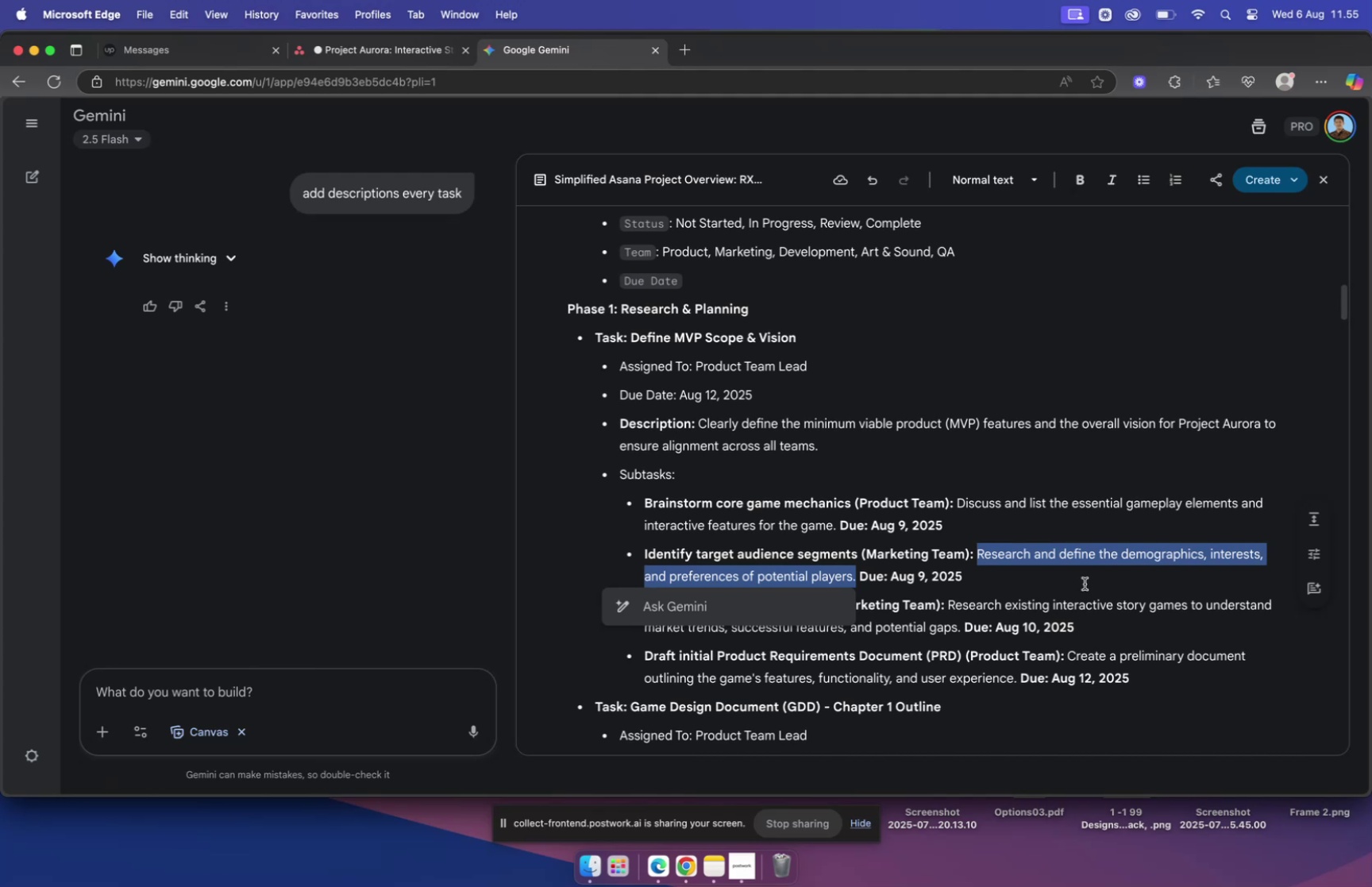 
key(Meta+C)
 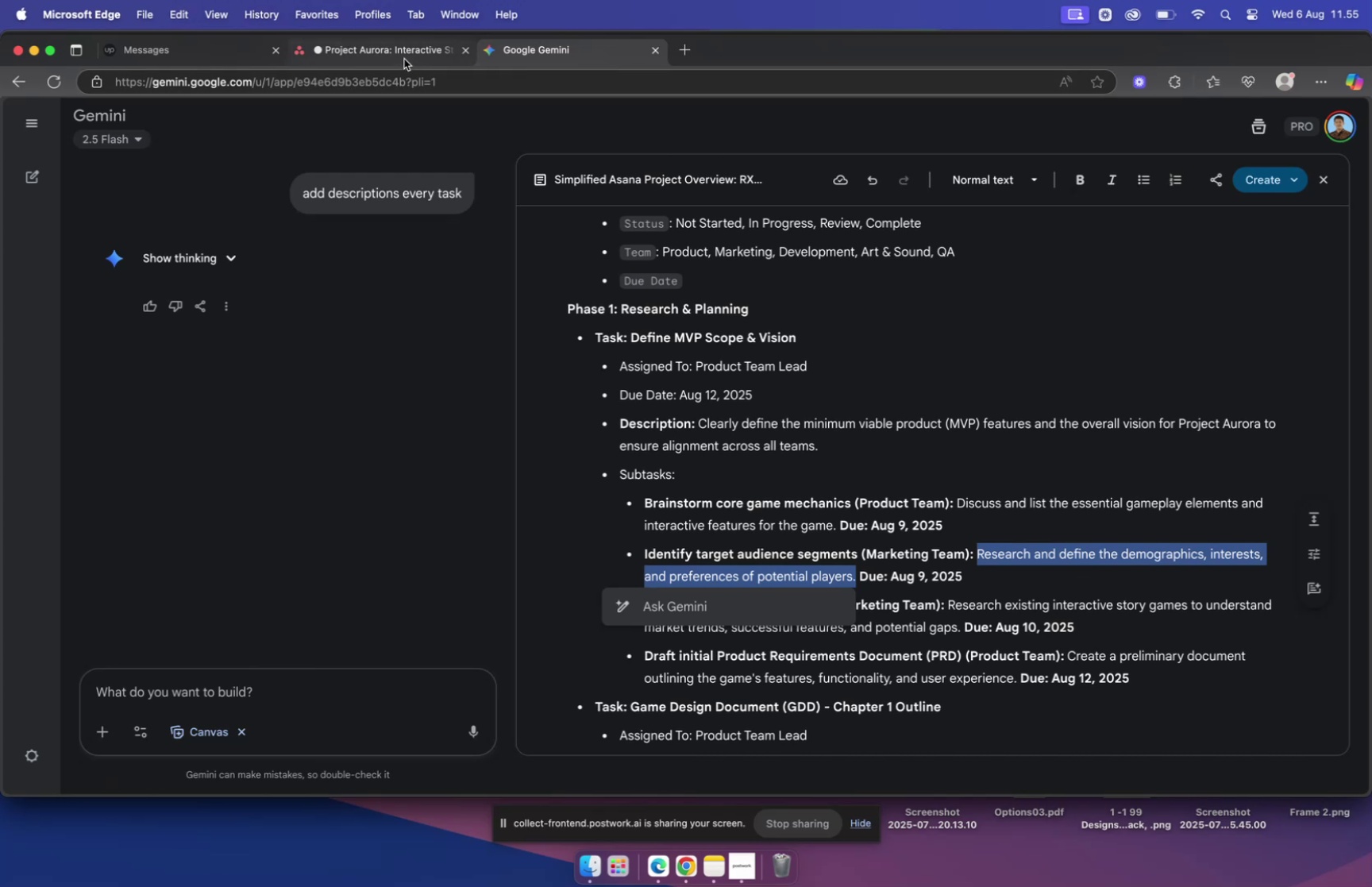 
left_click([400, 49])
 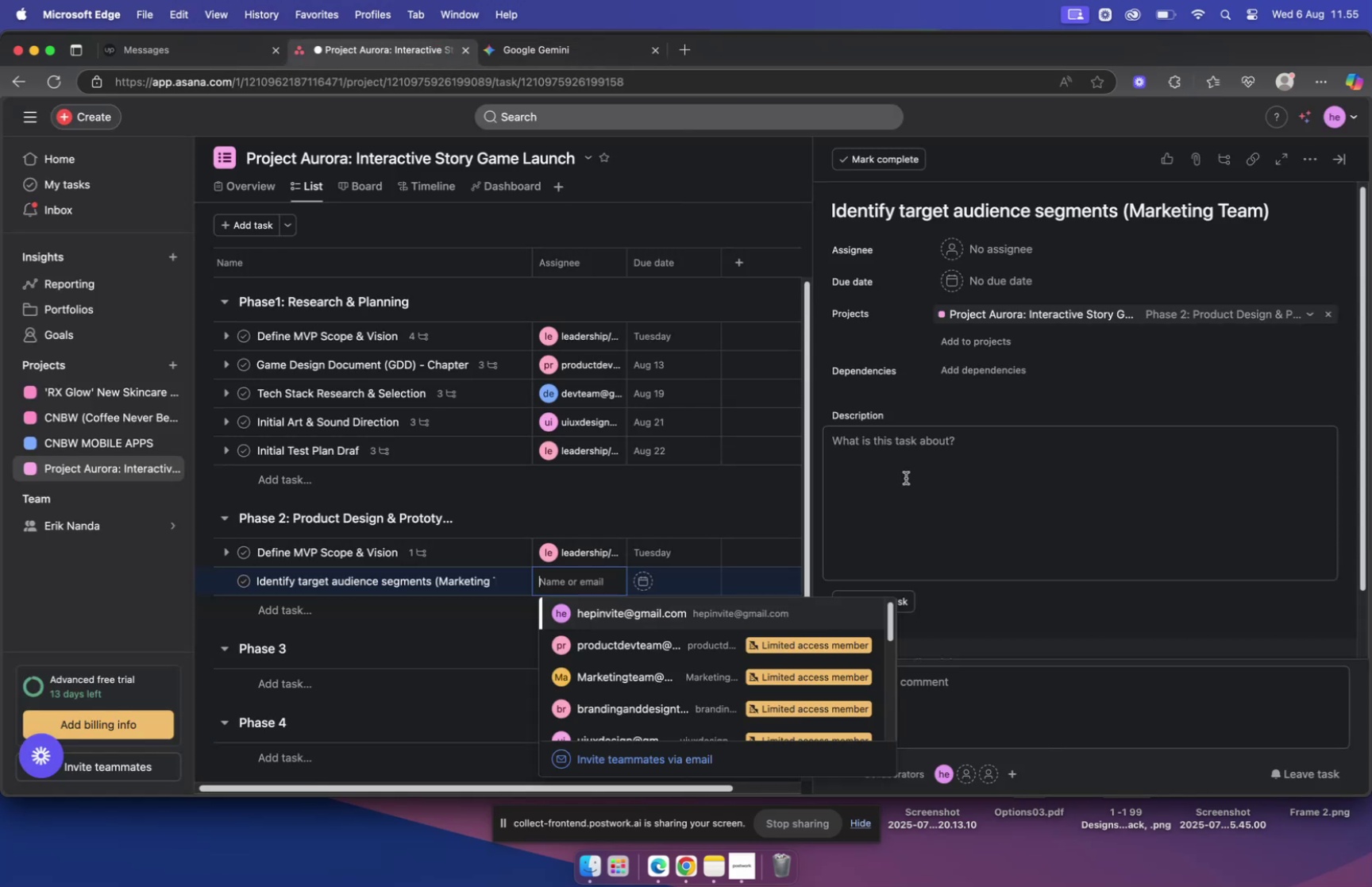 
left_click([931, 437])
 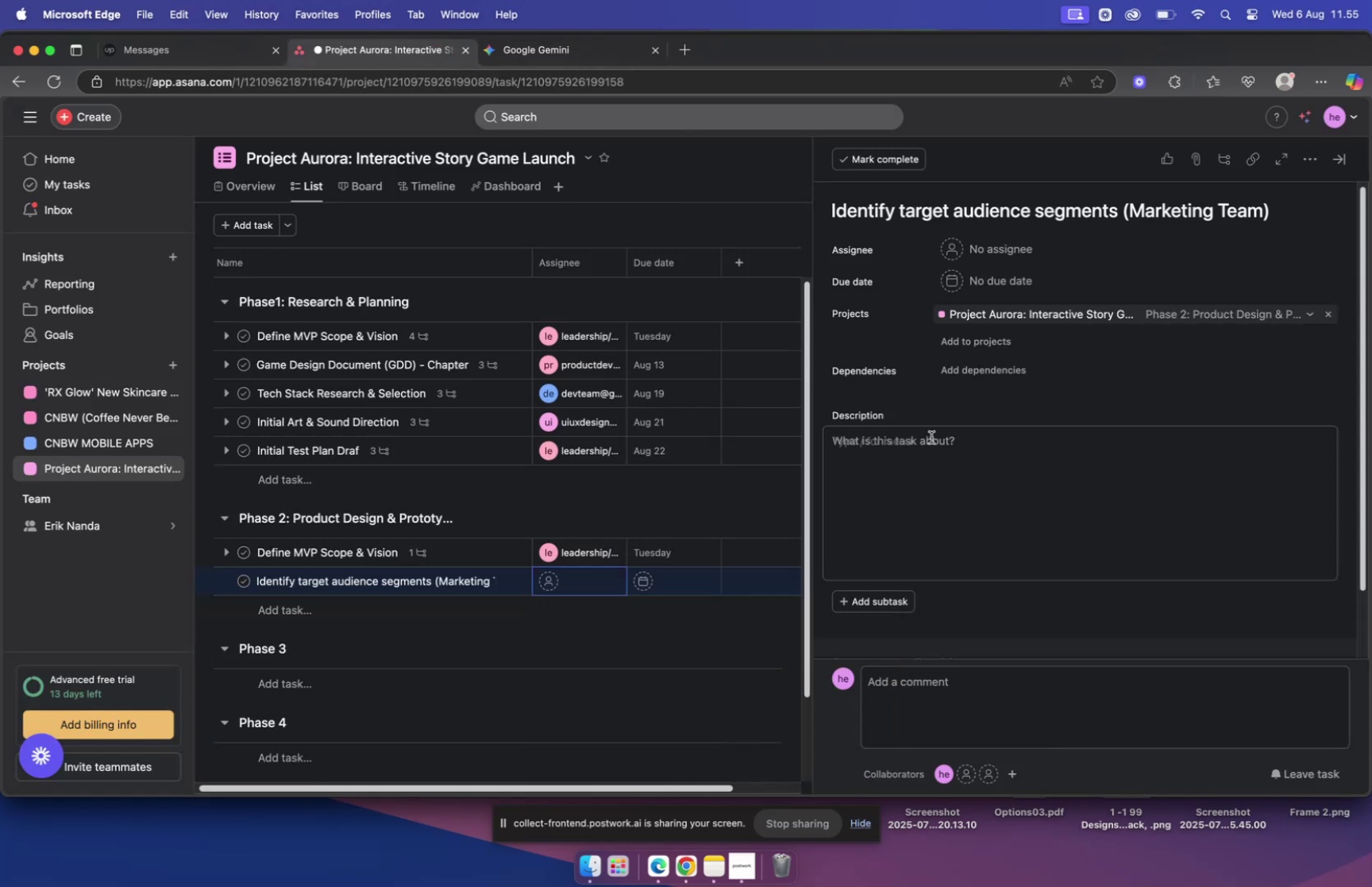 
key(Meta+V)
 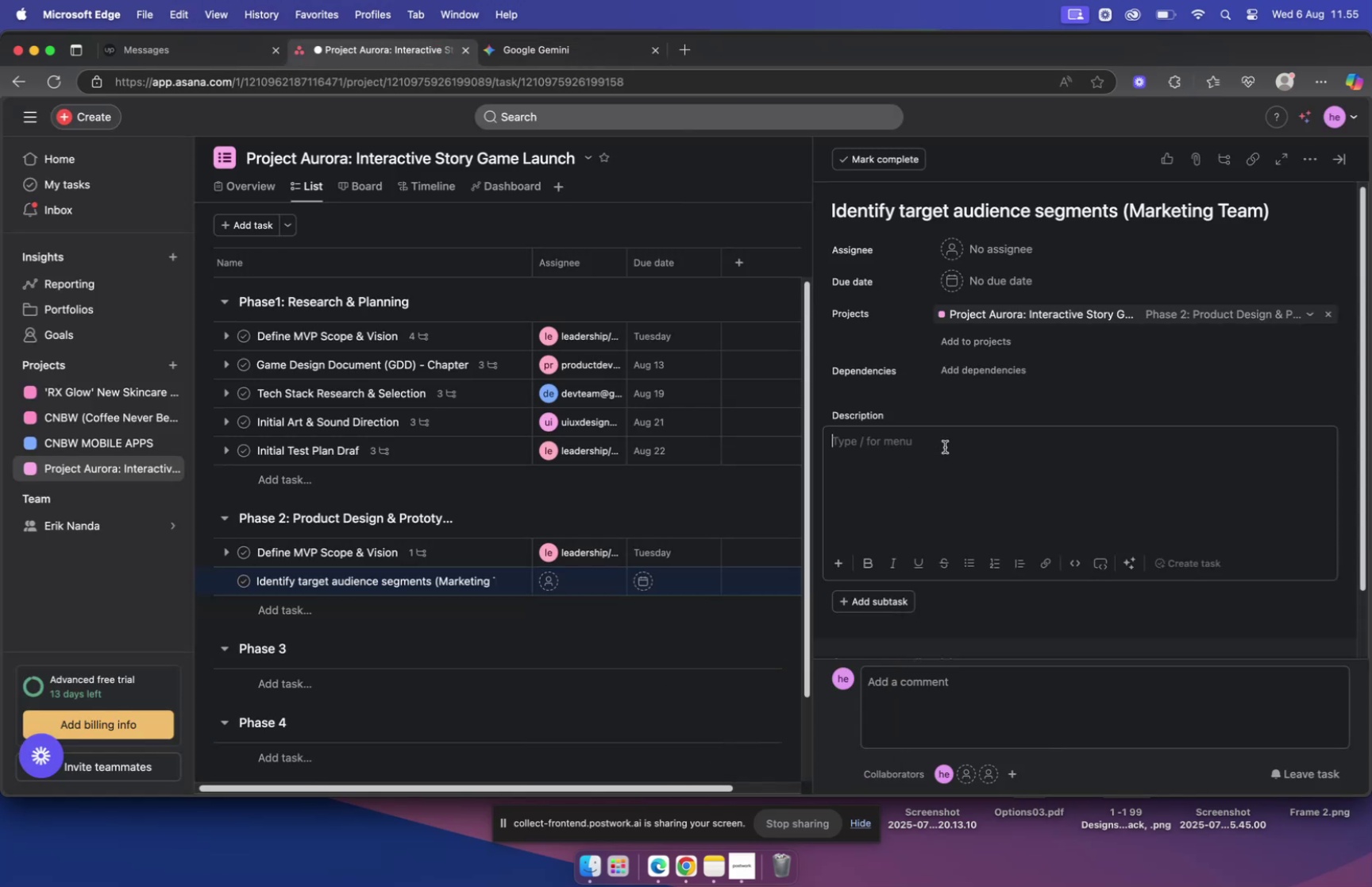 
key(Meta+V)
 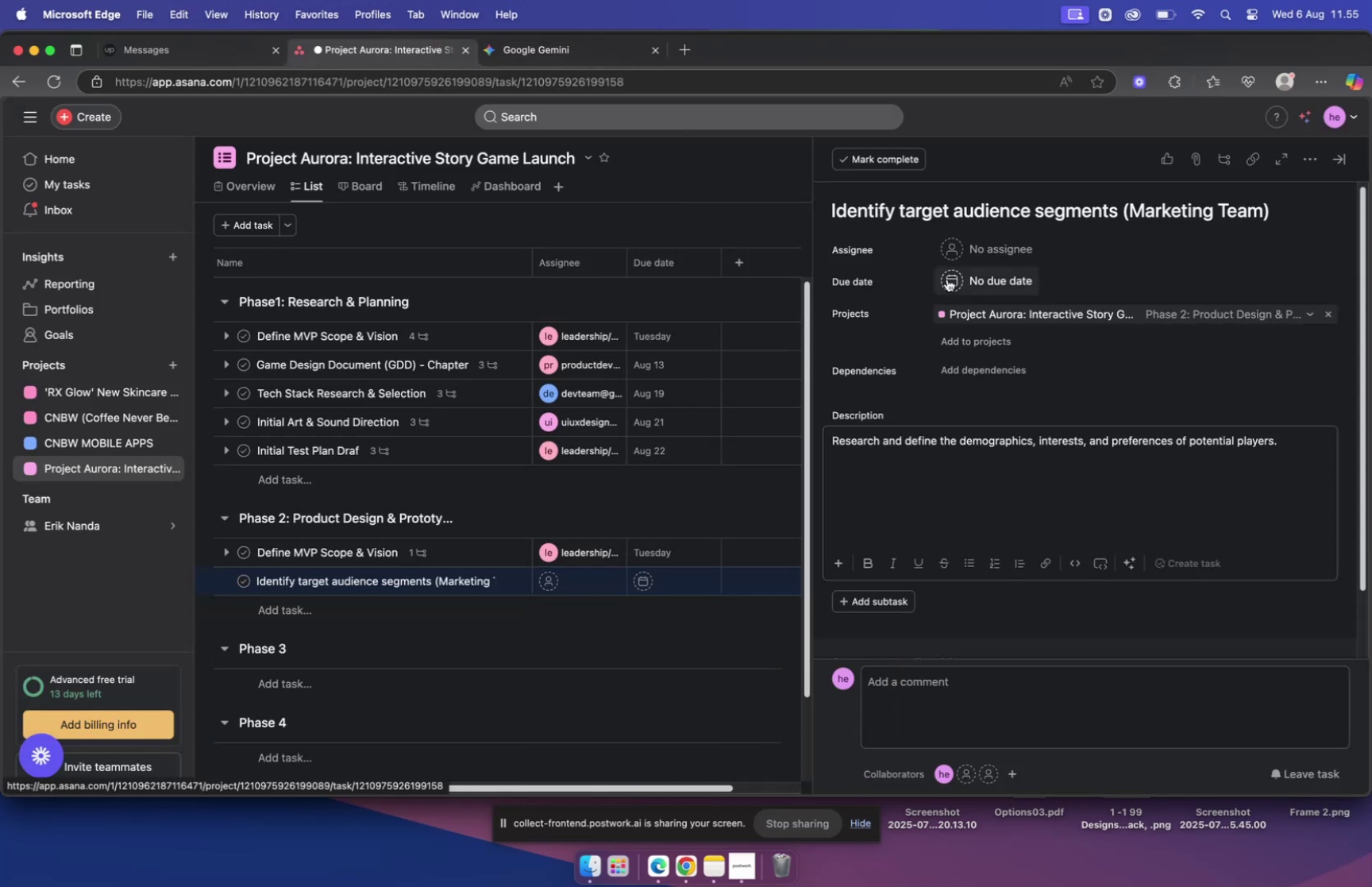 
mouse_move([956, 307])
 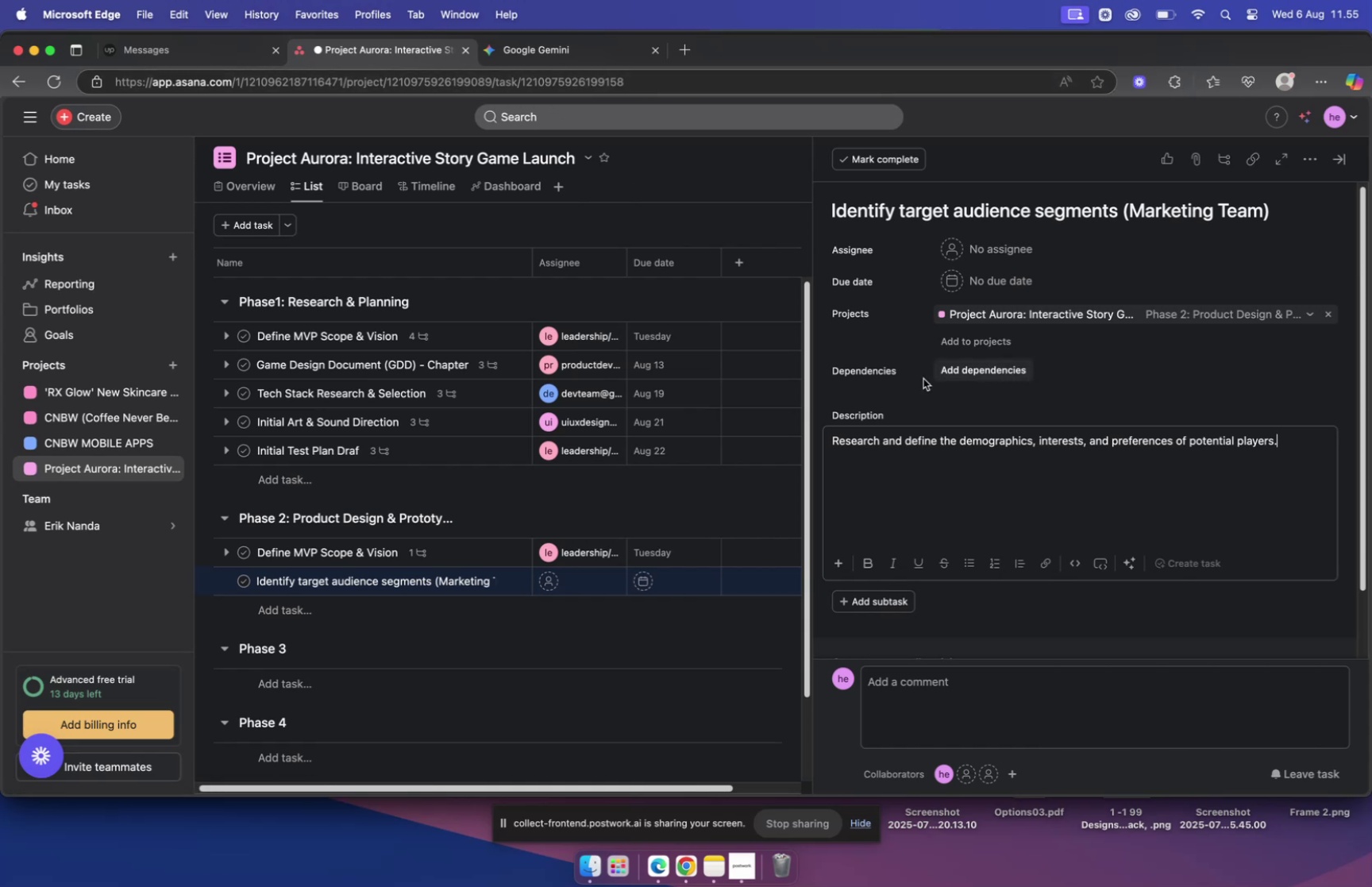 
left_click([534, 53])
 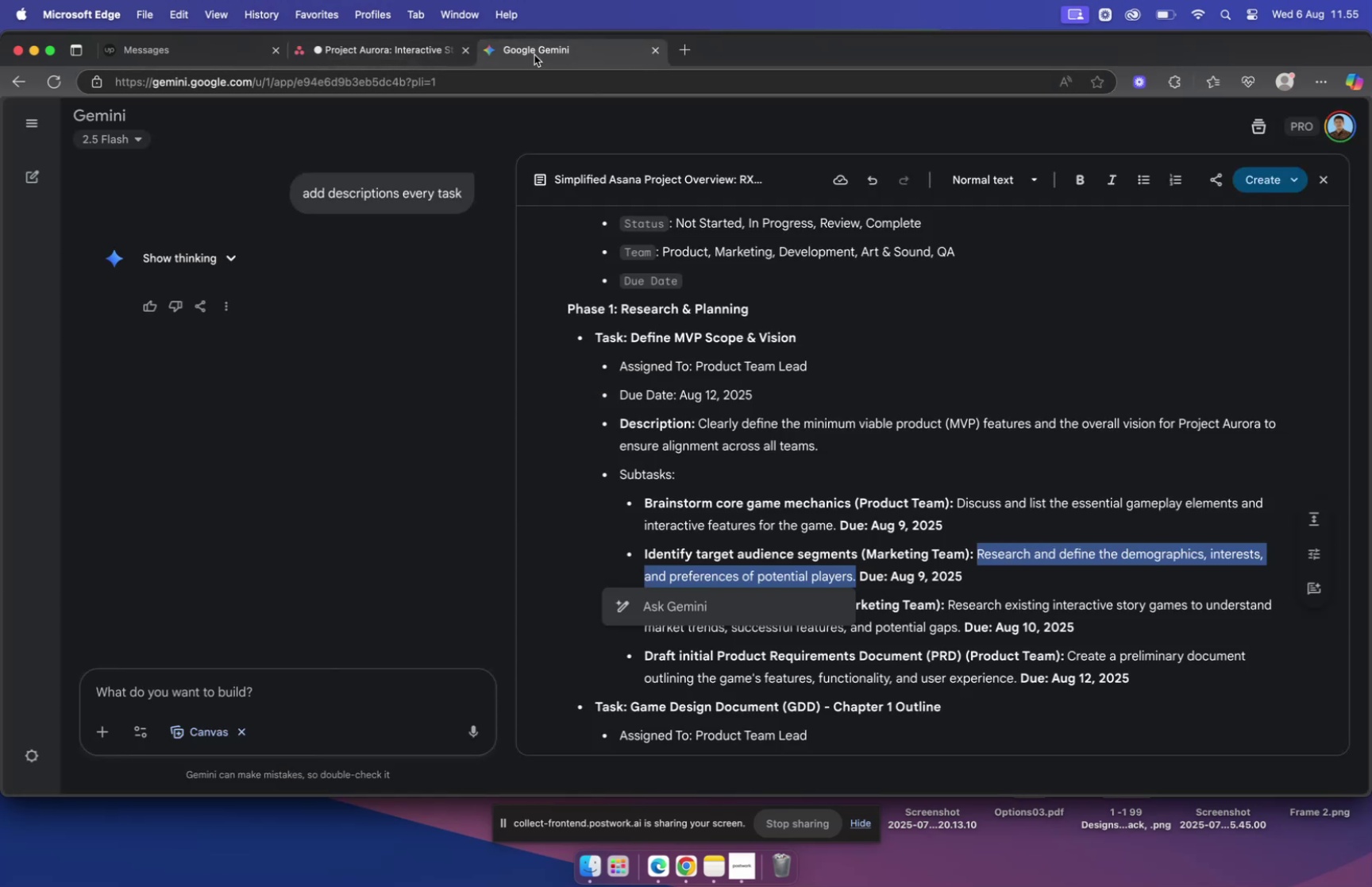 
left_click([374, 52])
 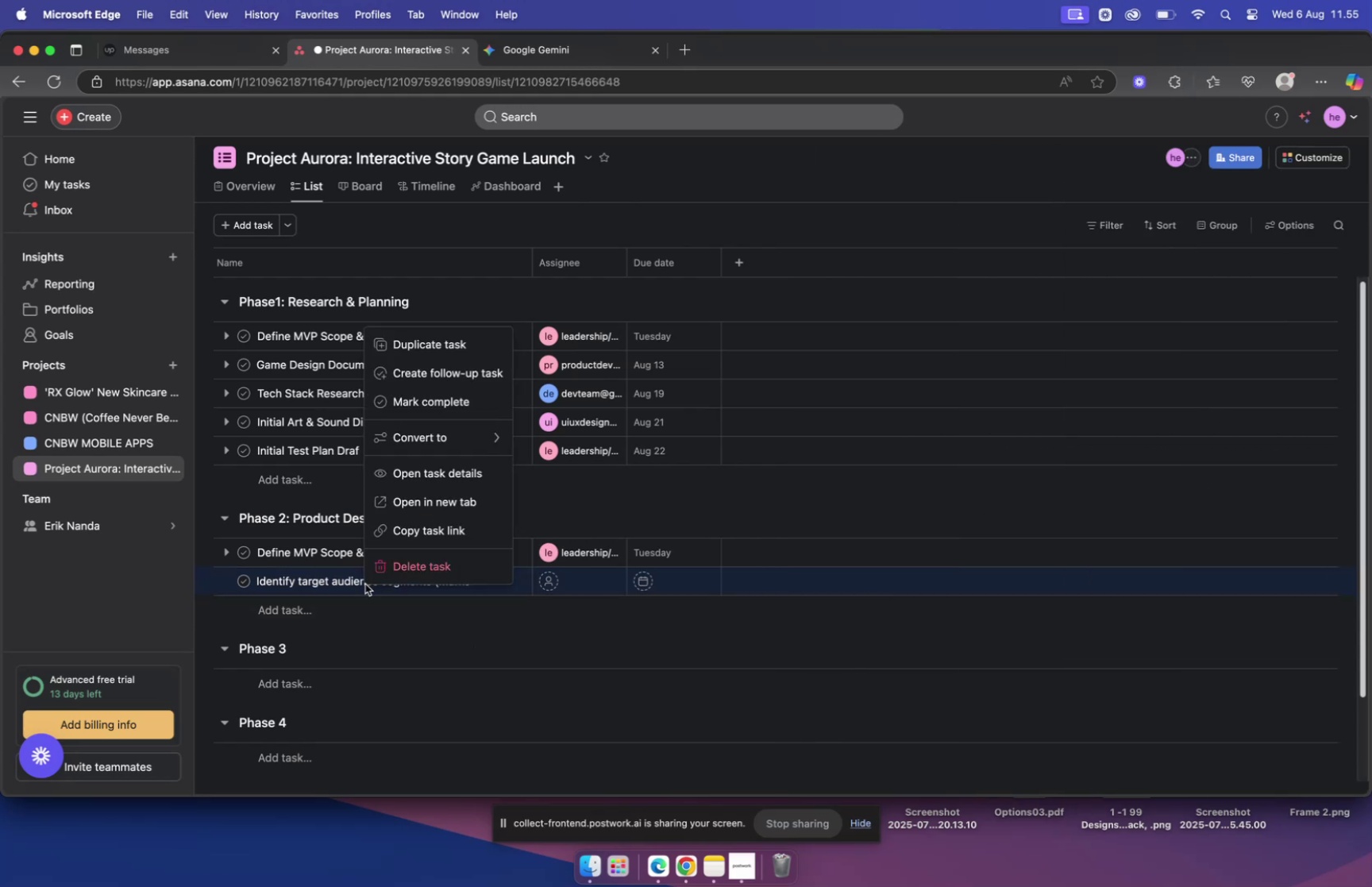 
wait(6.33)
 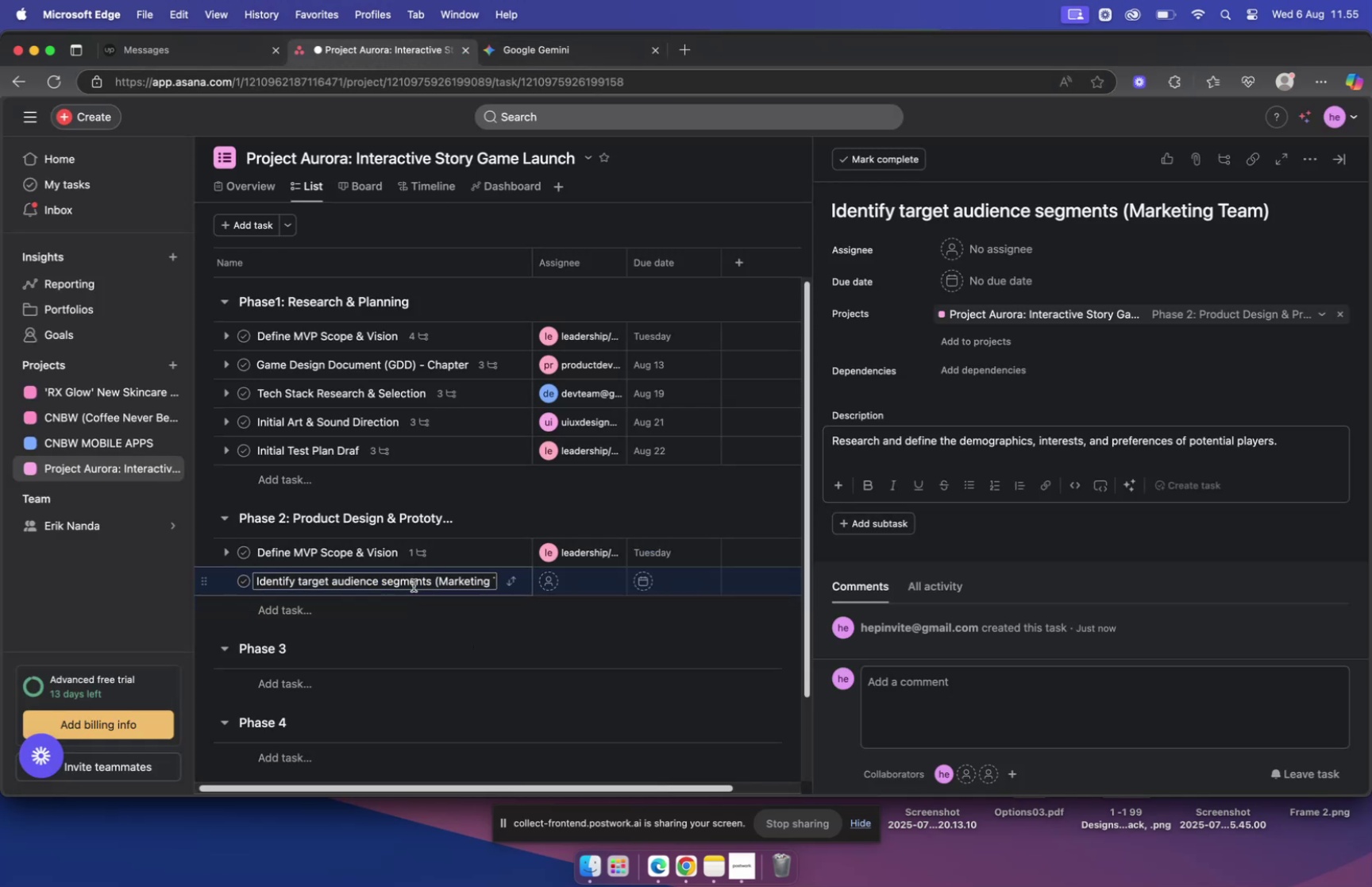 
left_click([481, 549])
 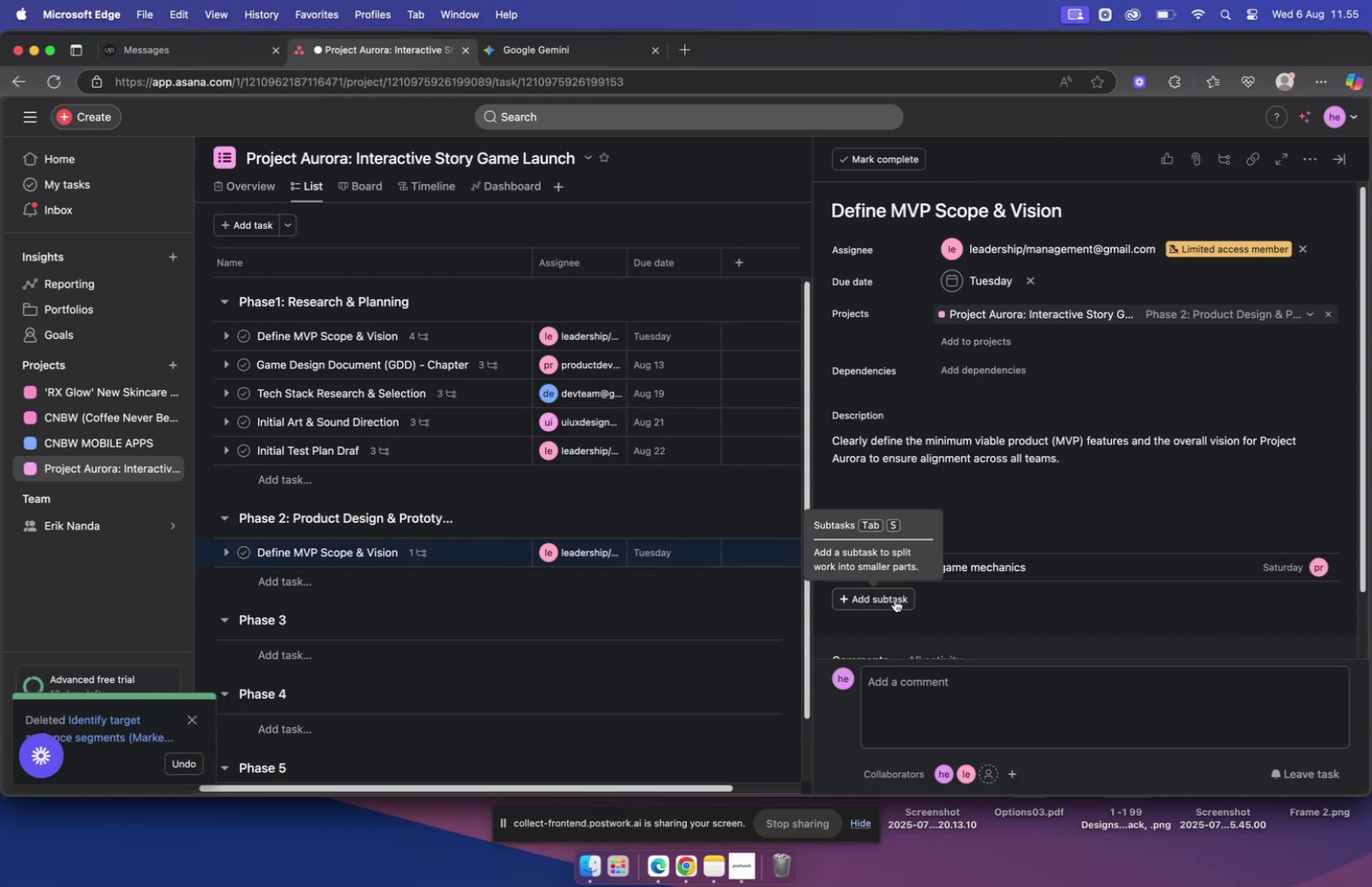 
left_click([895, 599])
 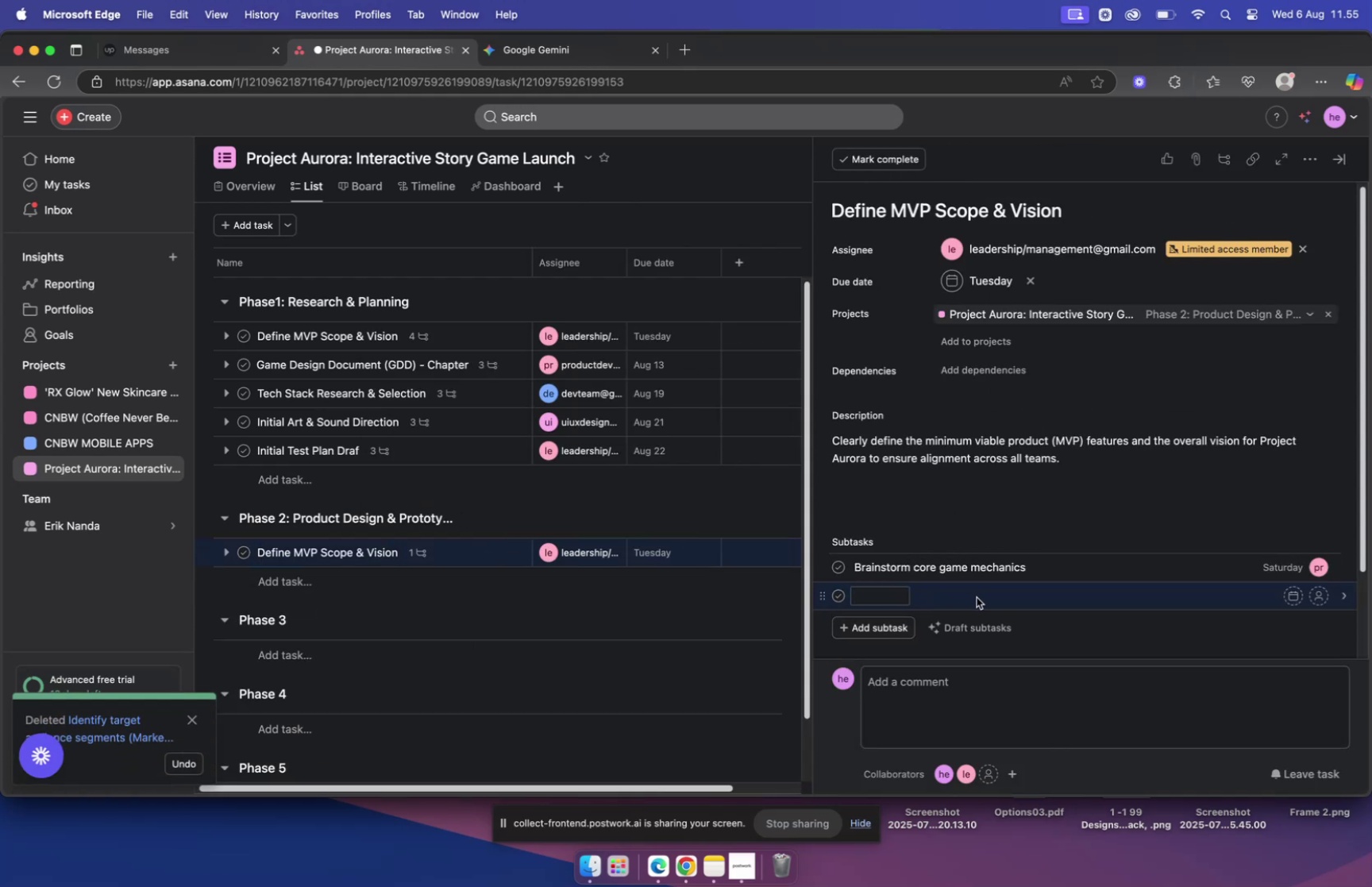 
key(Meta+V)
 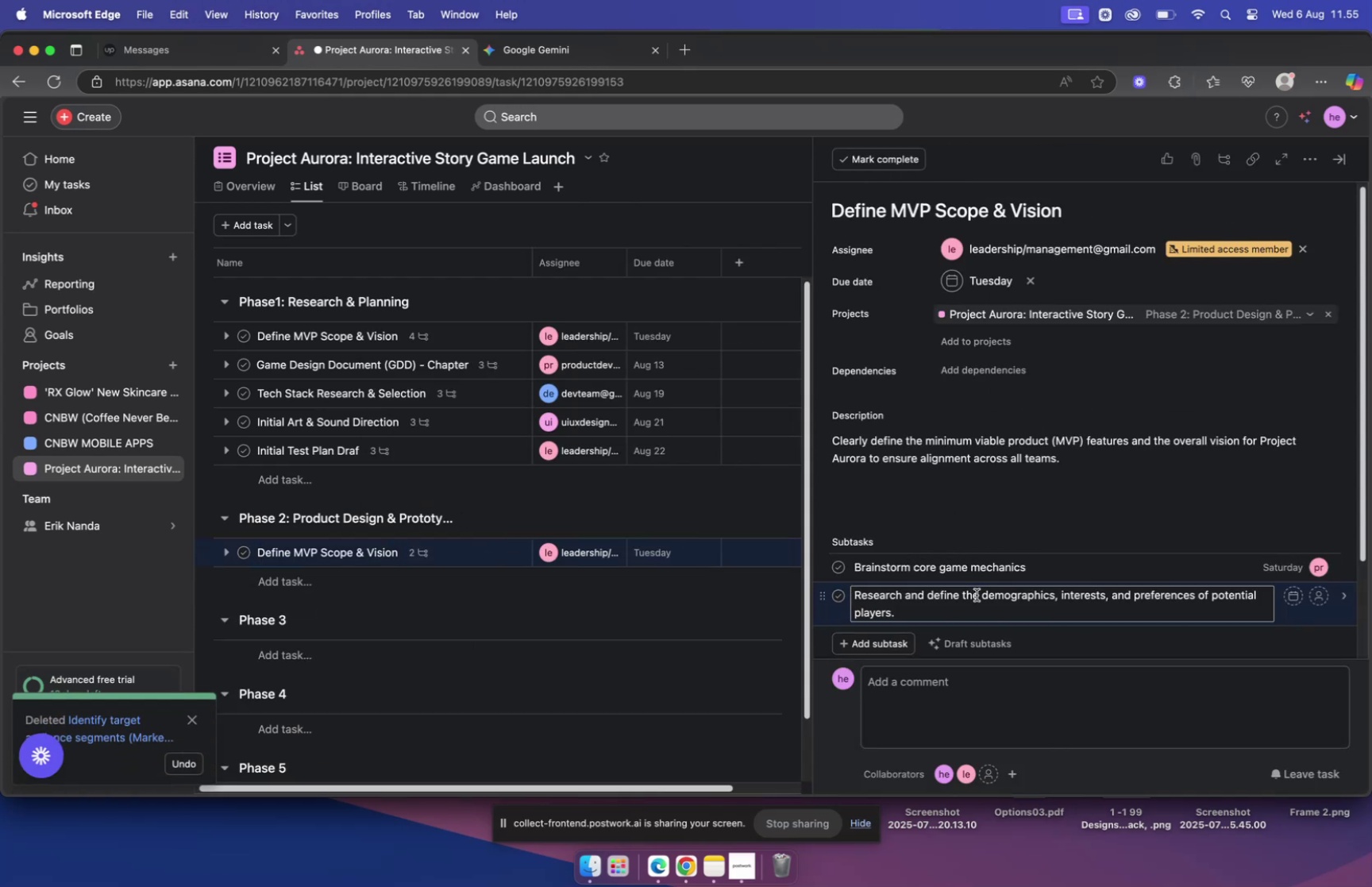 
key(Meta+CommandLeft)
 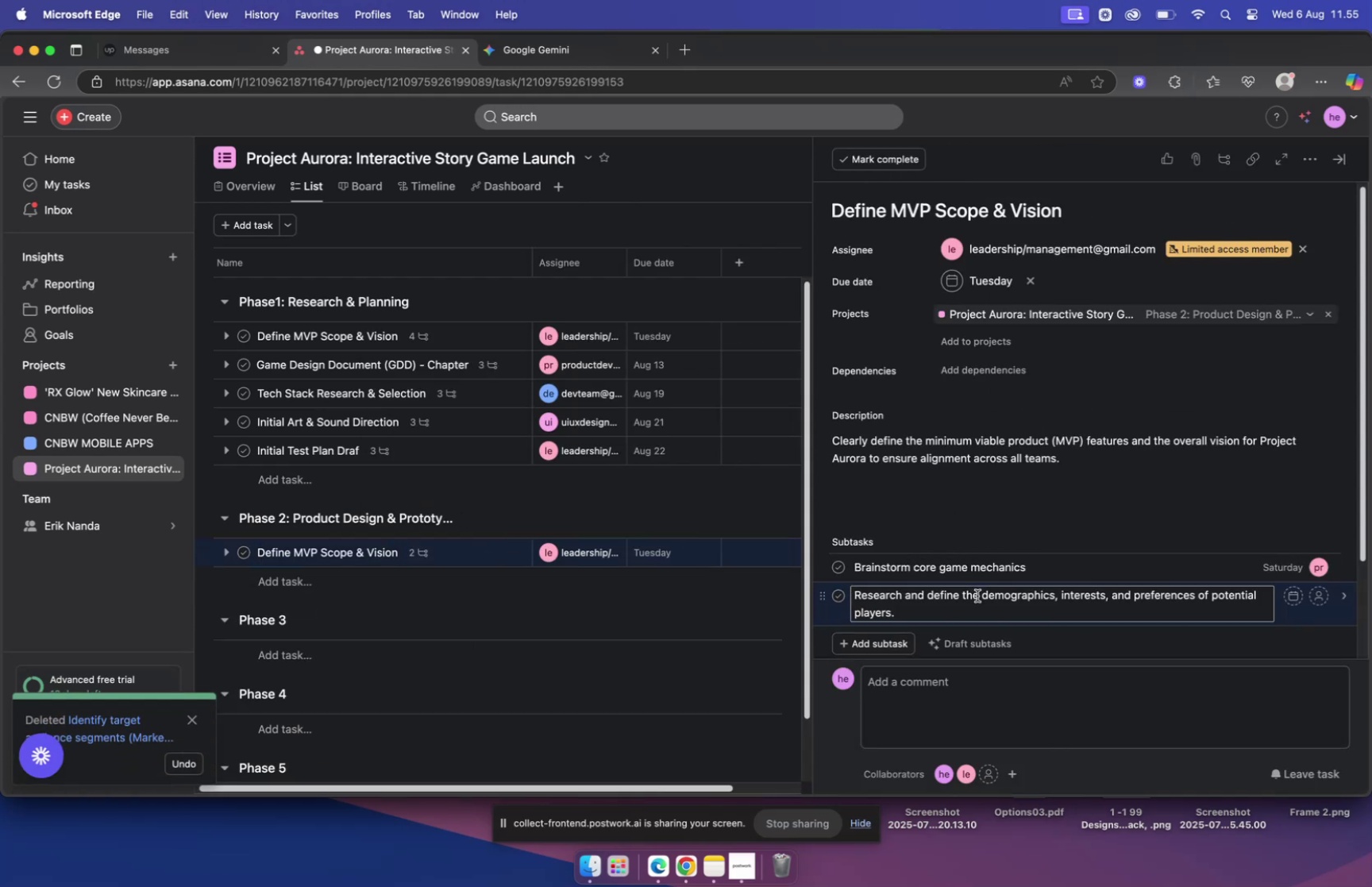 
key(Meta+Z)
 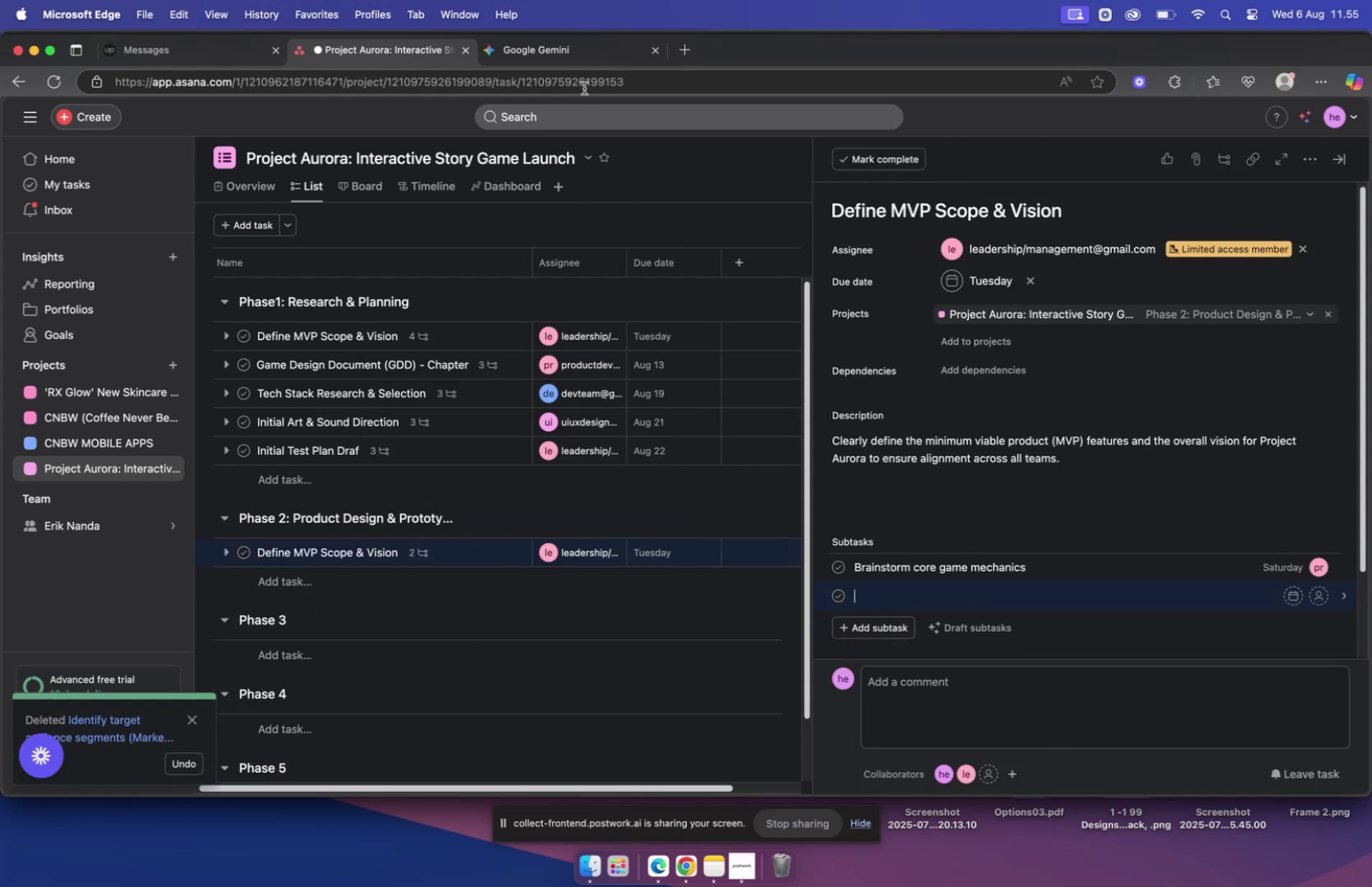 
left_click([569, 49])
 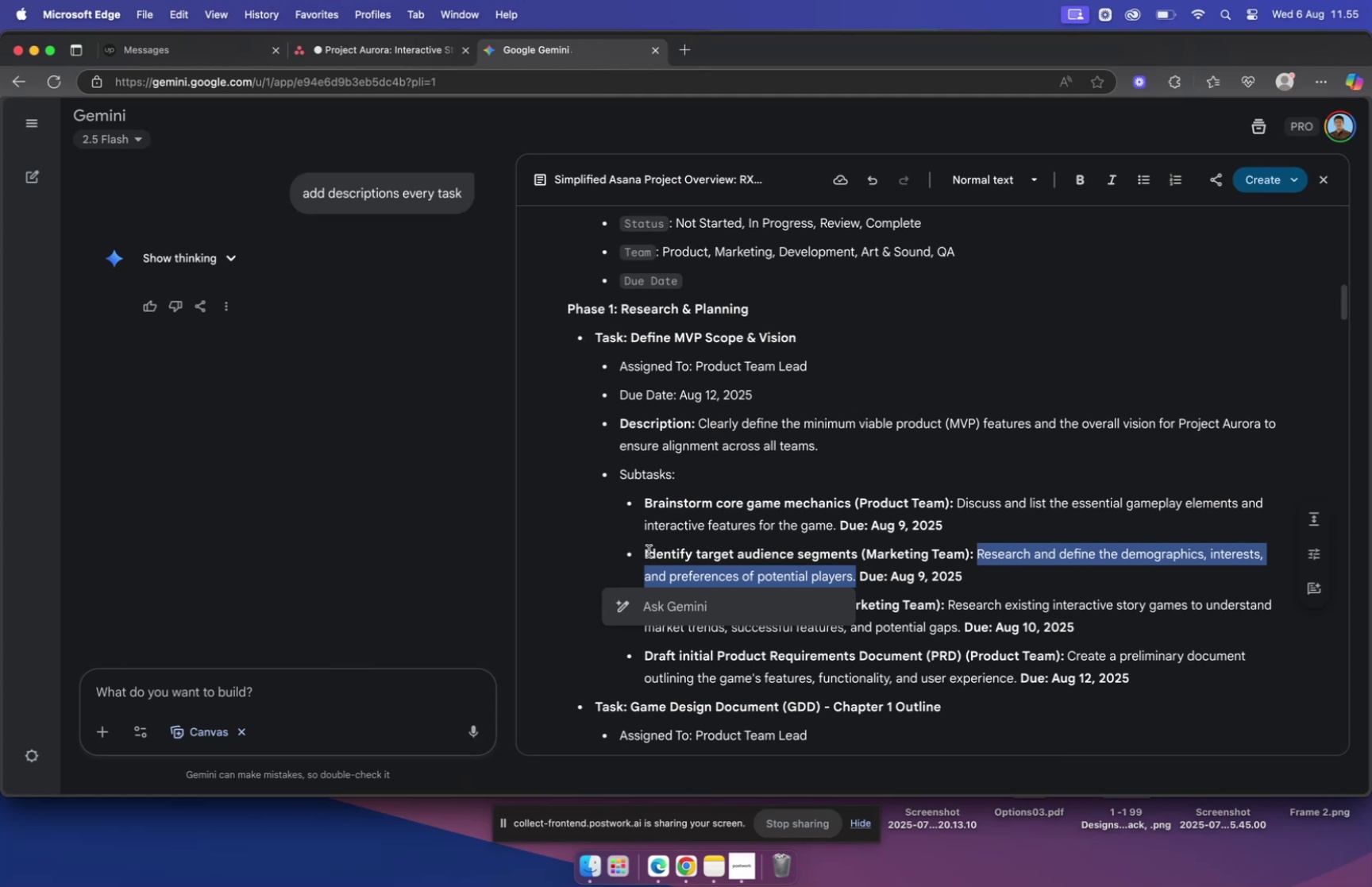 
left_click_drag(start_coordinate=[646, 550], to_coordinate=[862, 551])
 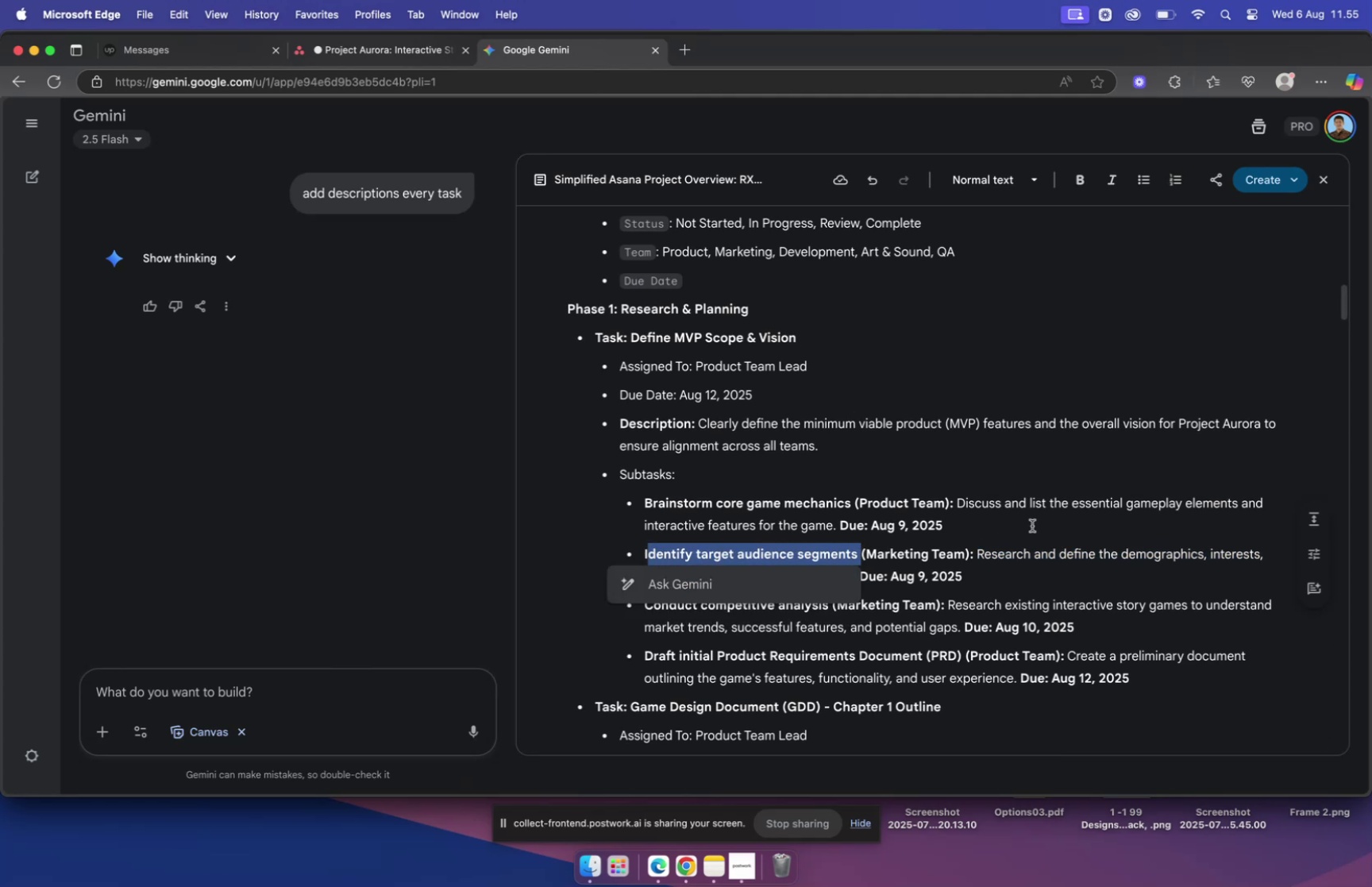 
key(Meta+C)
 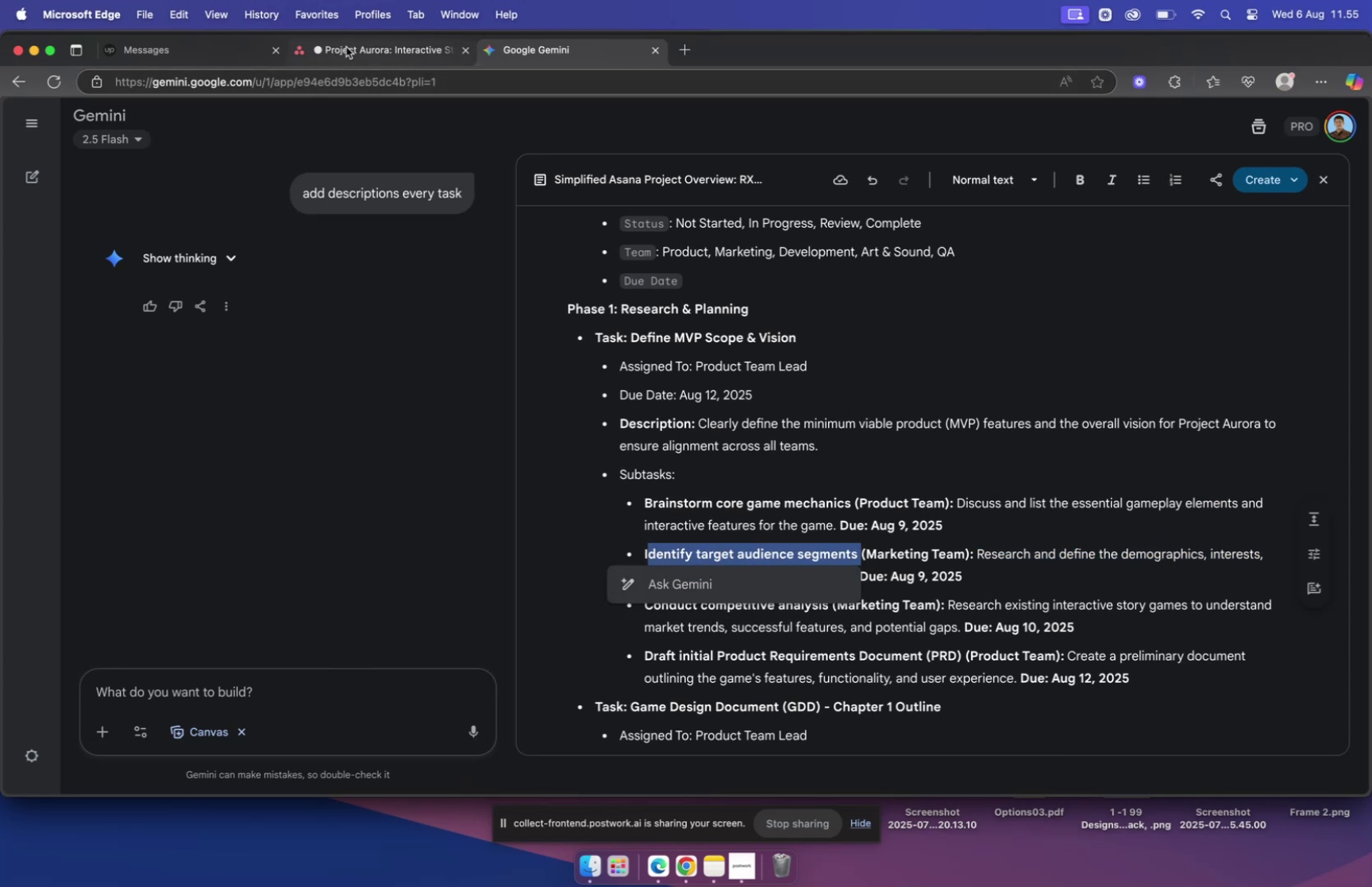 
left_click([346, 47])
 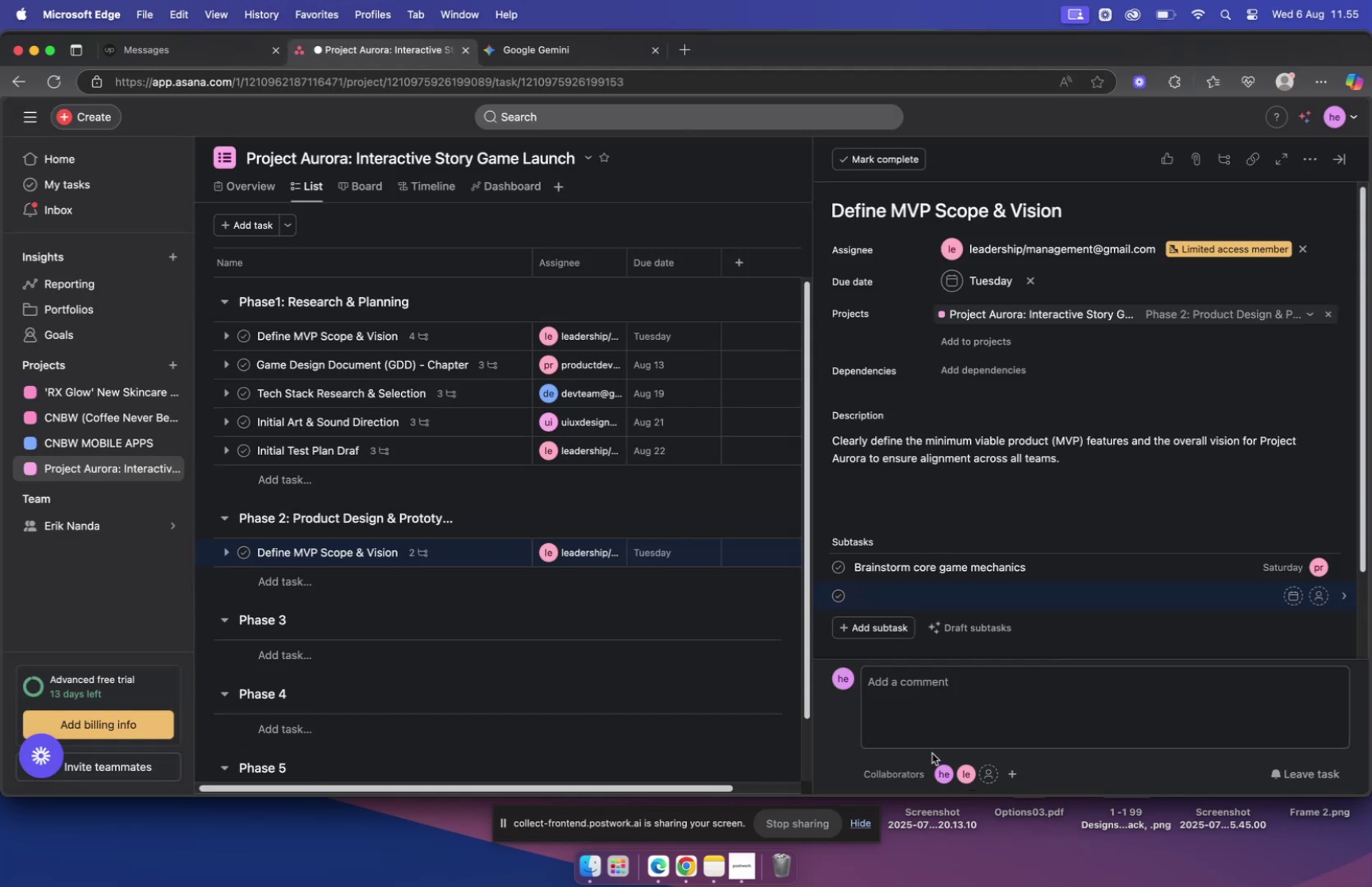 
key(Meta+V)
 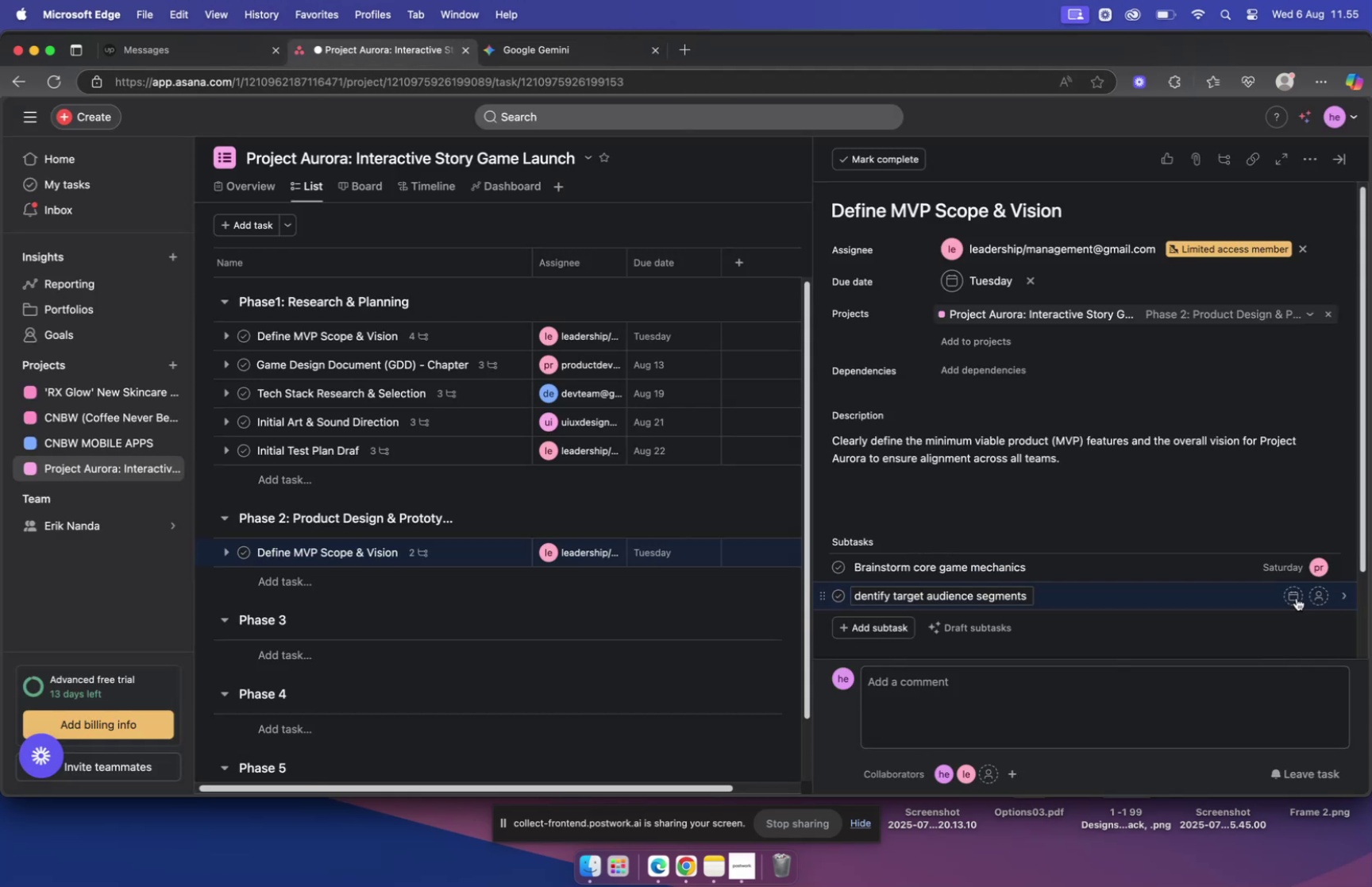 
left_click([1294, 596])
 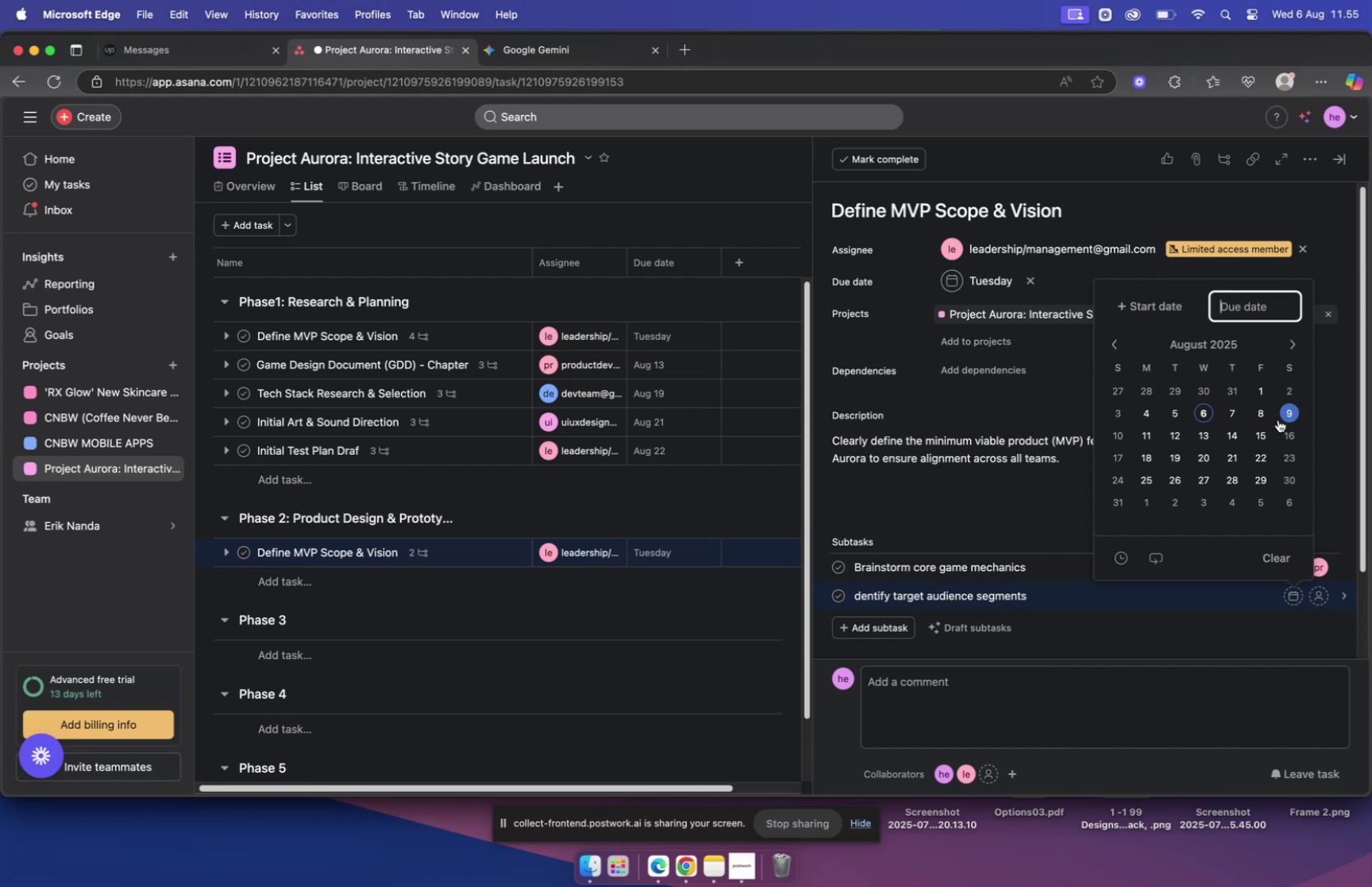 
wait(5.61)
 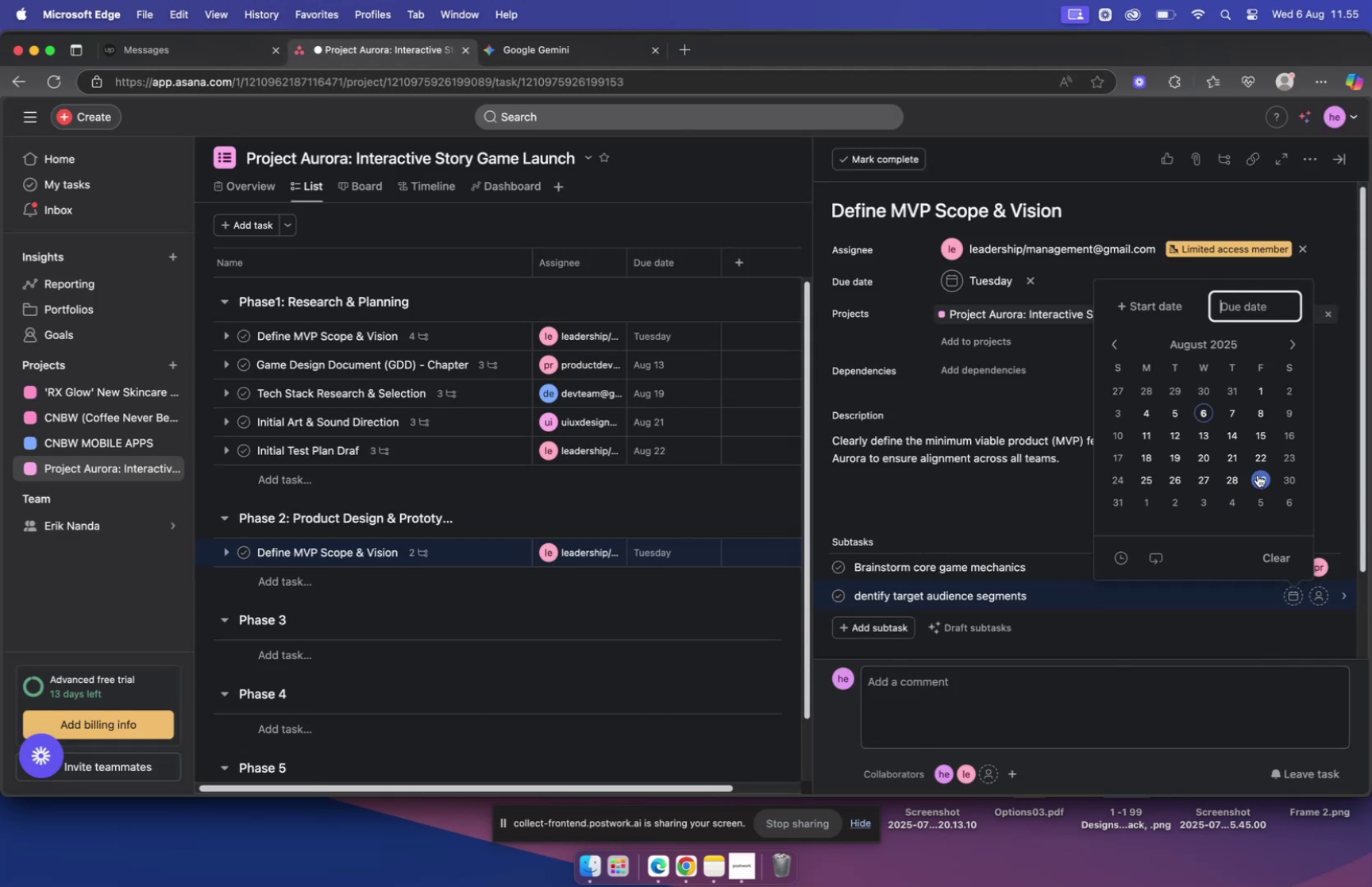 
left_click([1286, 415])
 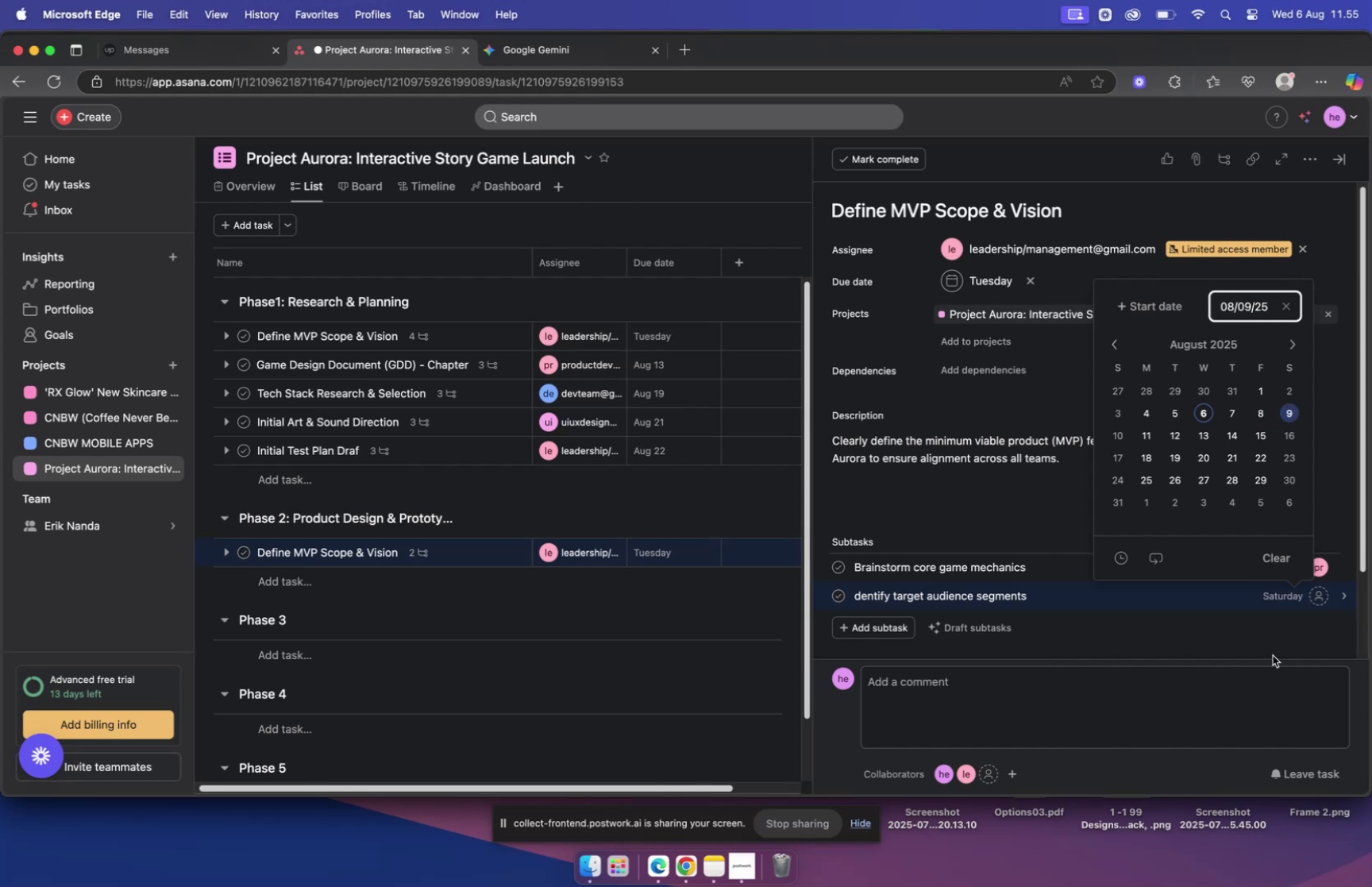 
left_click([1273, 642])
 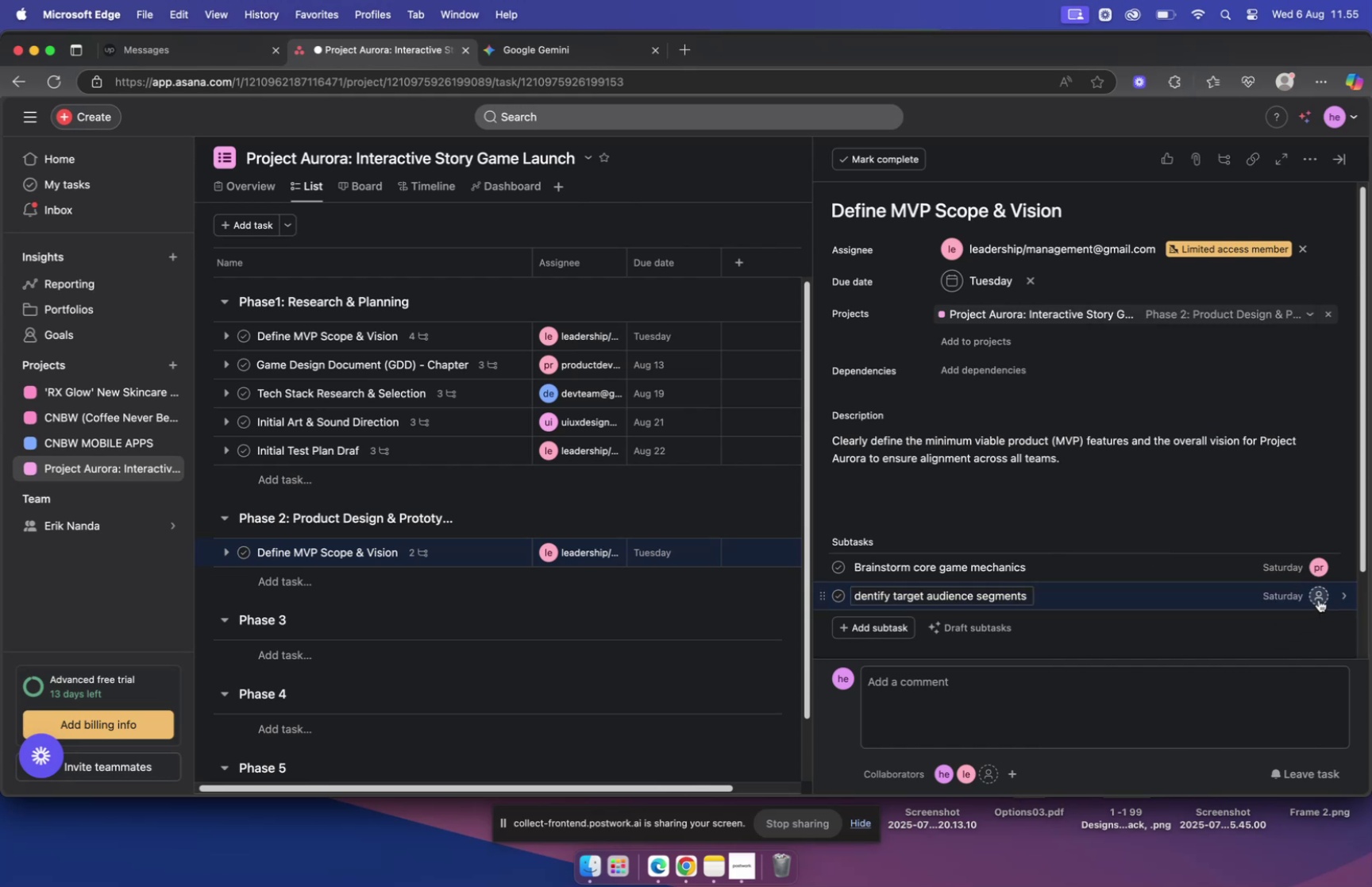 
left_click([1319, 599])
 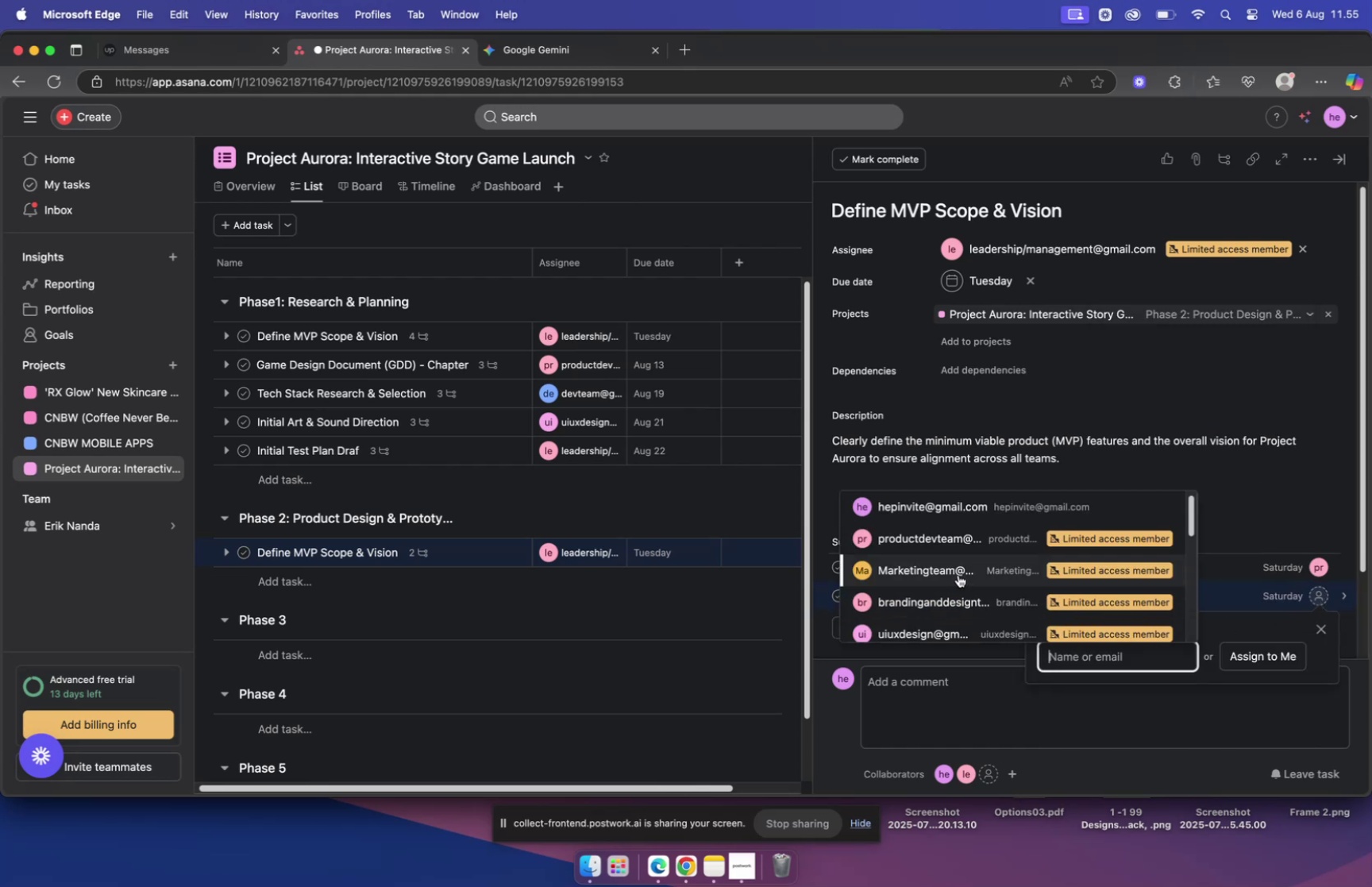 
left_click([958, 574])
 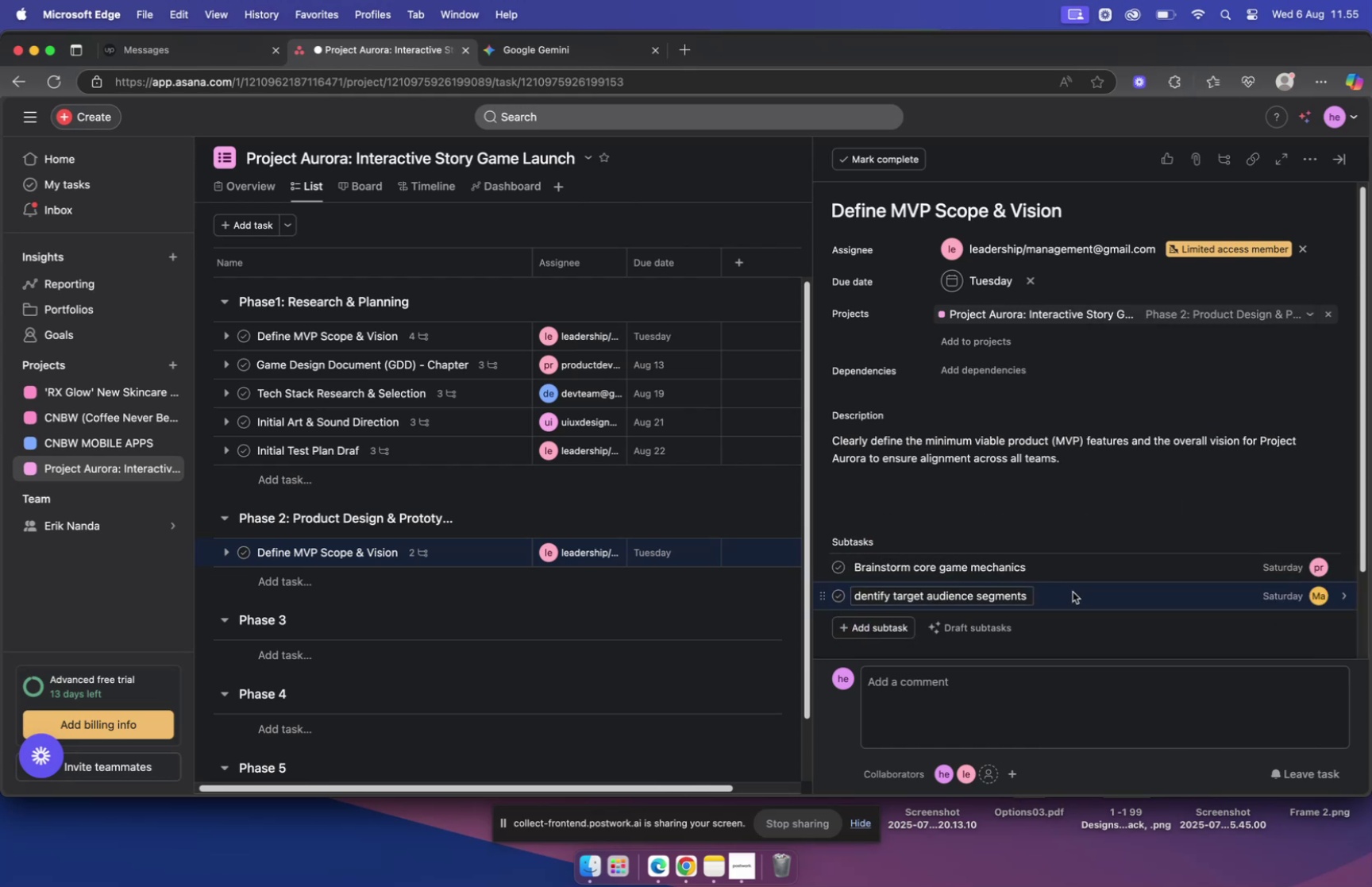 
left_click([1095, 602])
 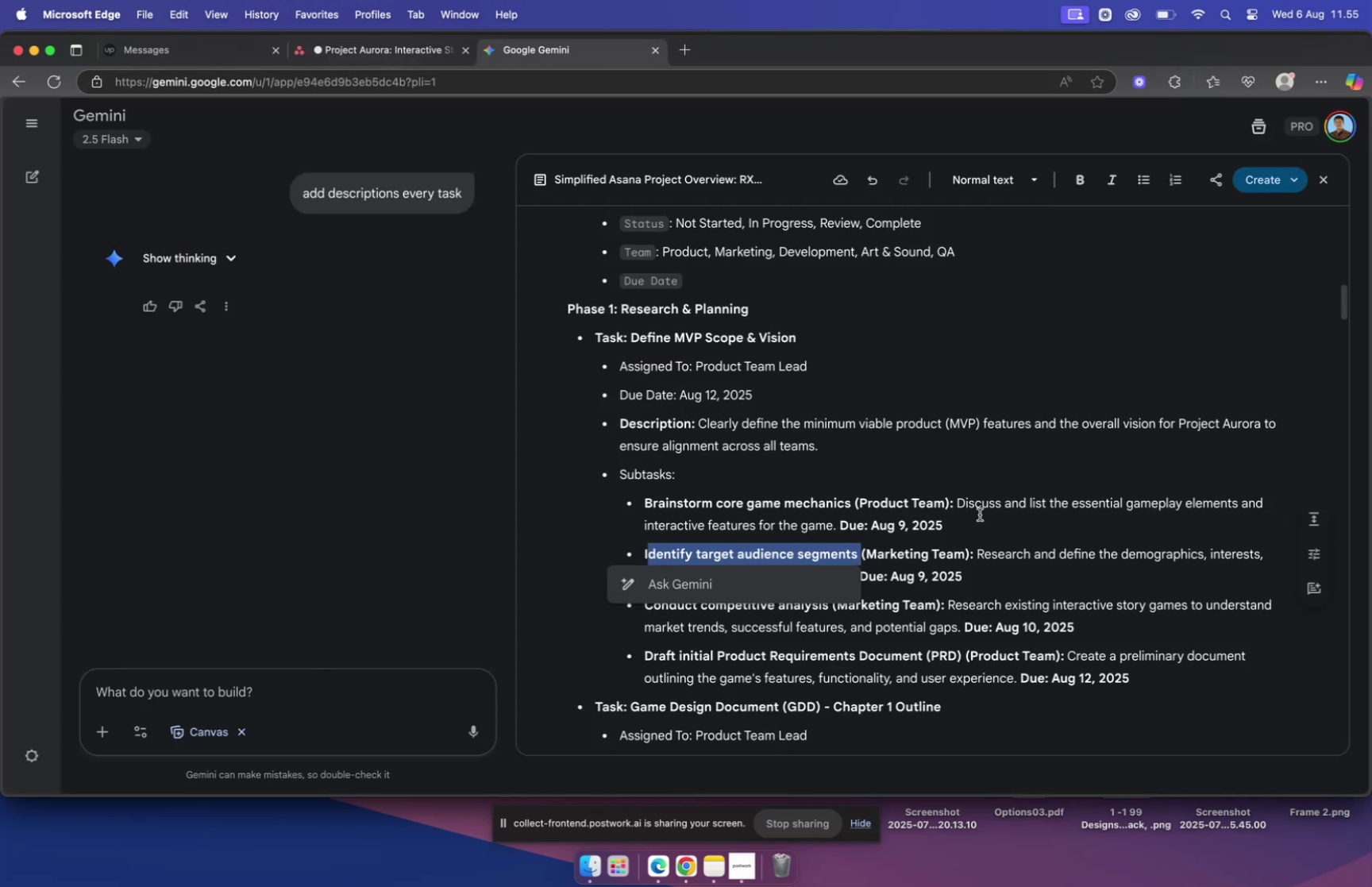 
left_click_drag(start_coordinate=[980, 551], to_coordinate=[854, 579])
 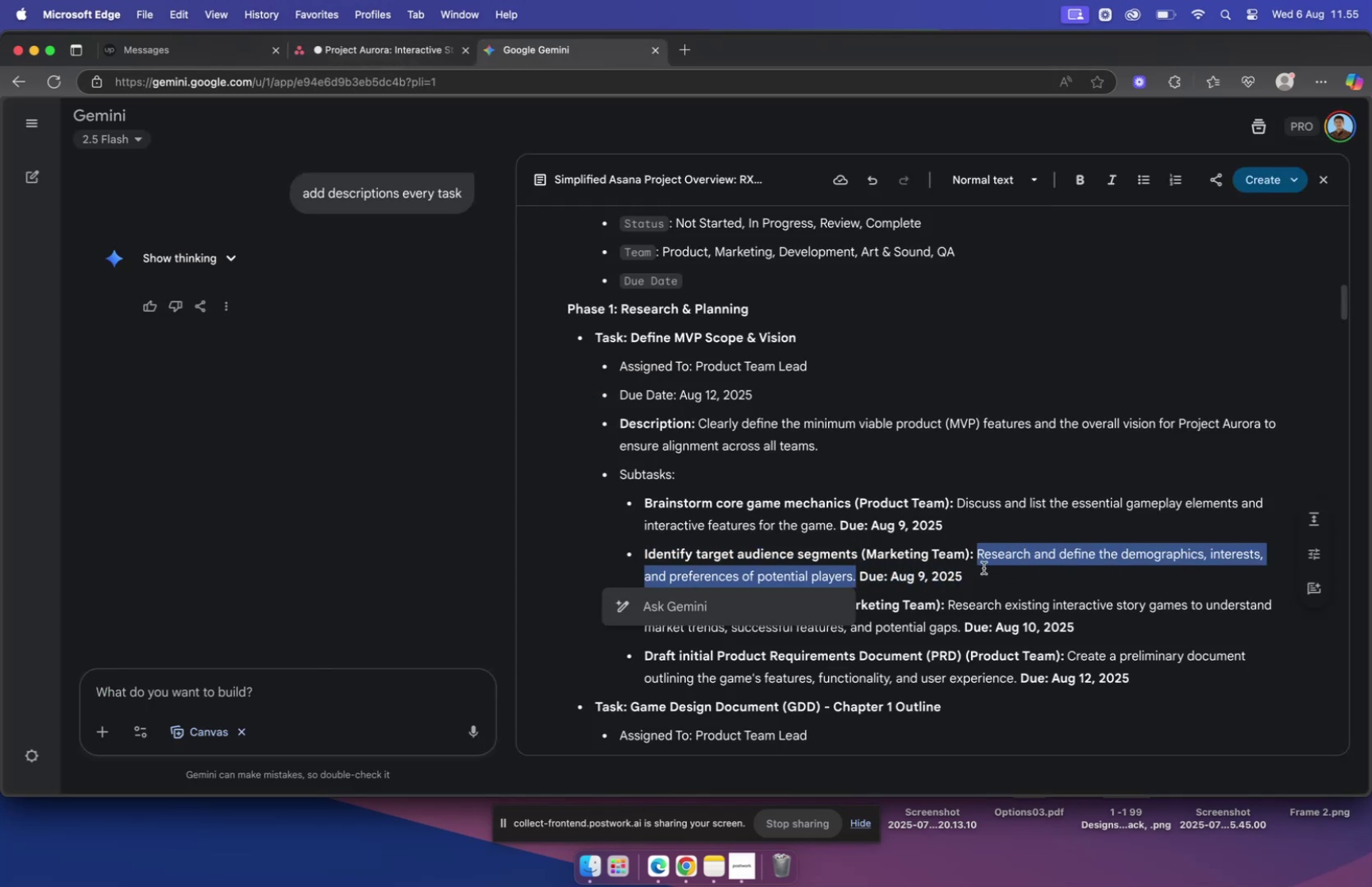 
key(Meta+C)
 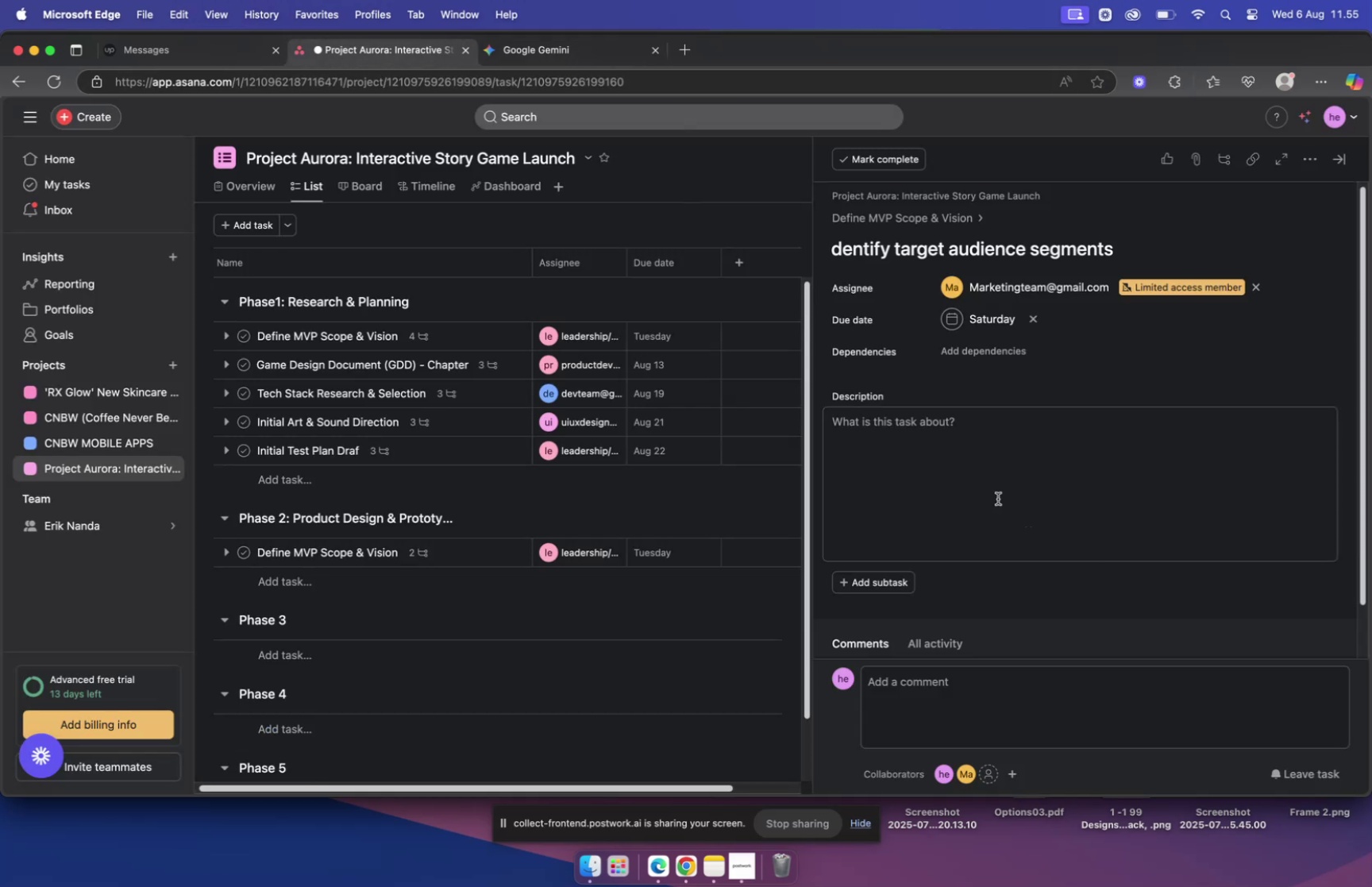 
left_click([950, 425])
 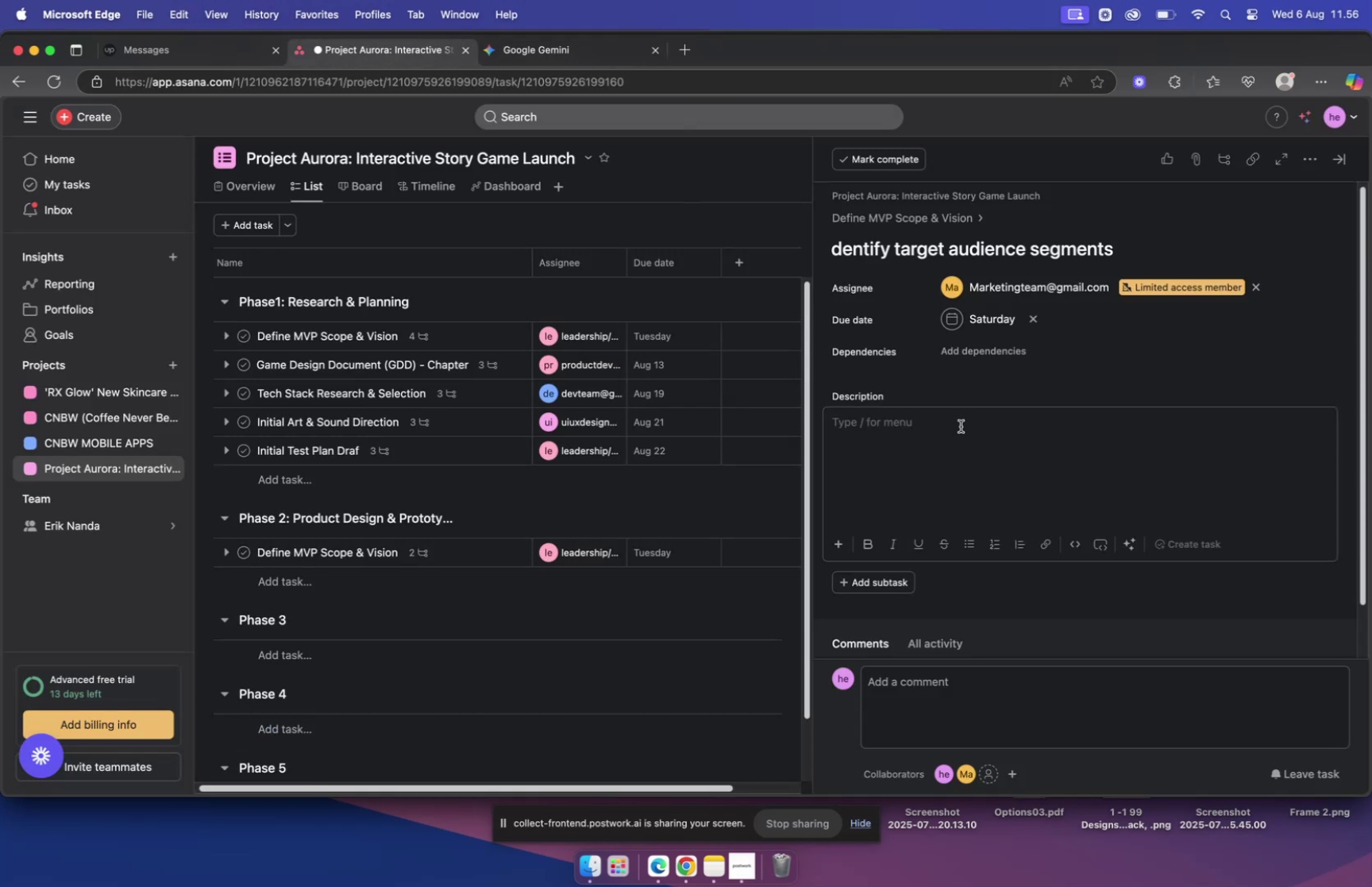 
key(Meta+V)
 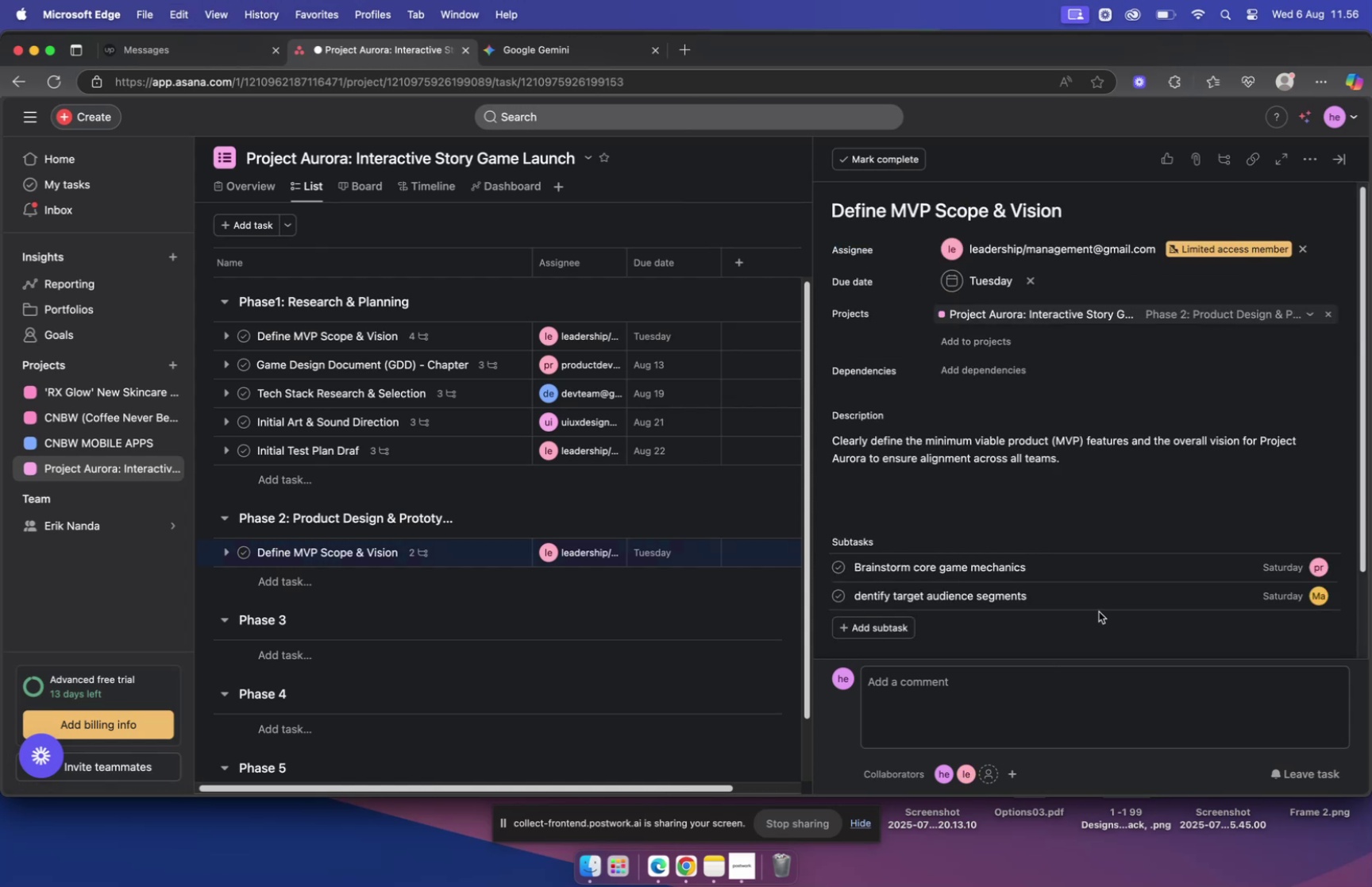 
left_click([892, 628])
 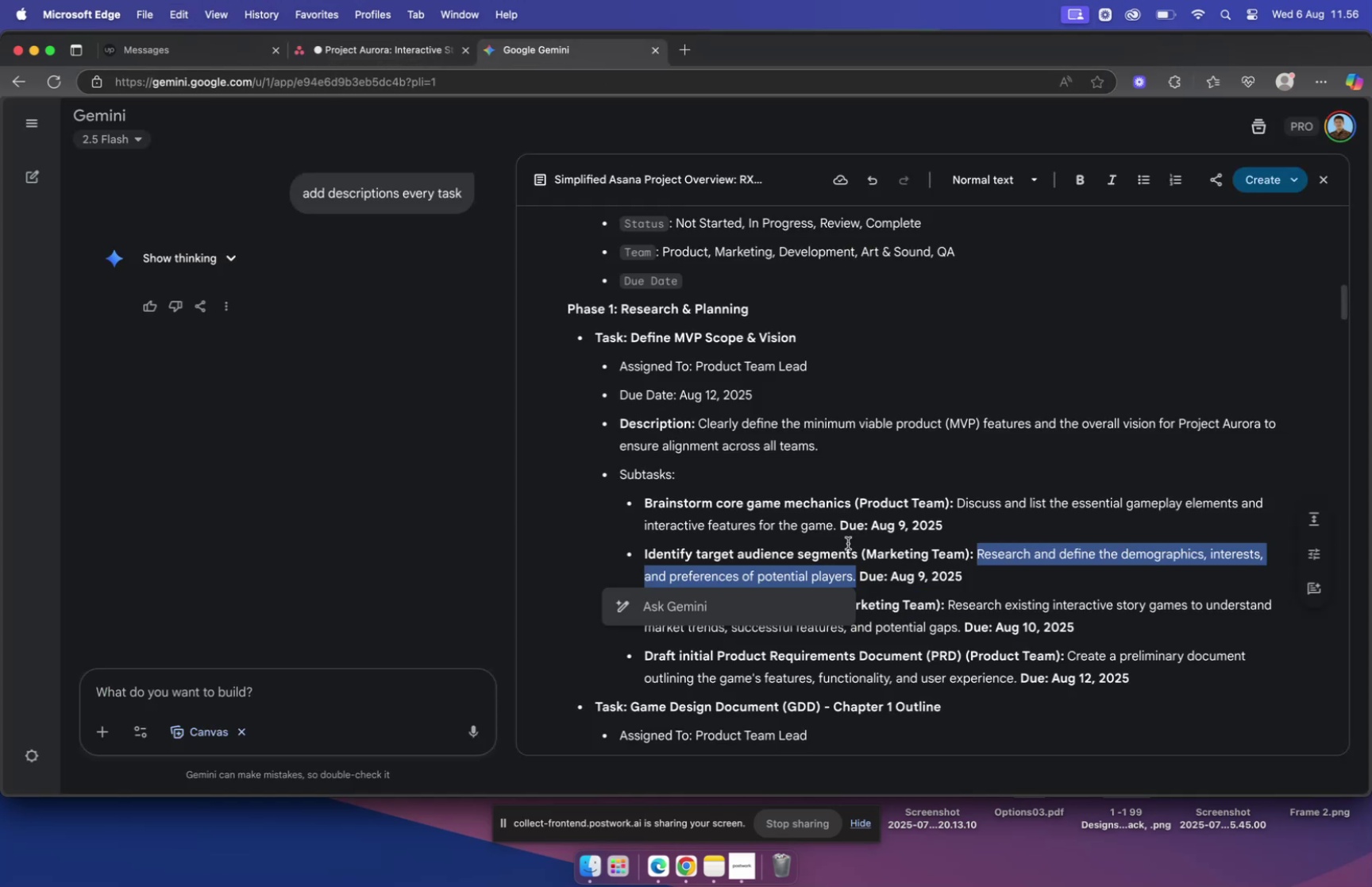 
left_click([969, 612])
 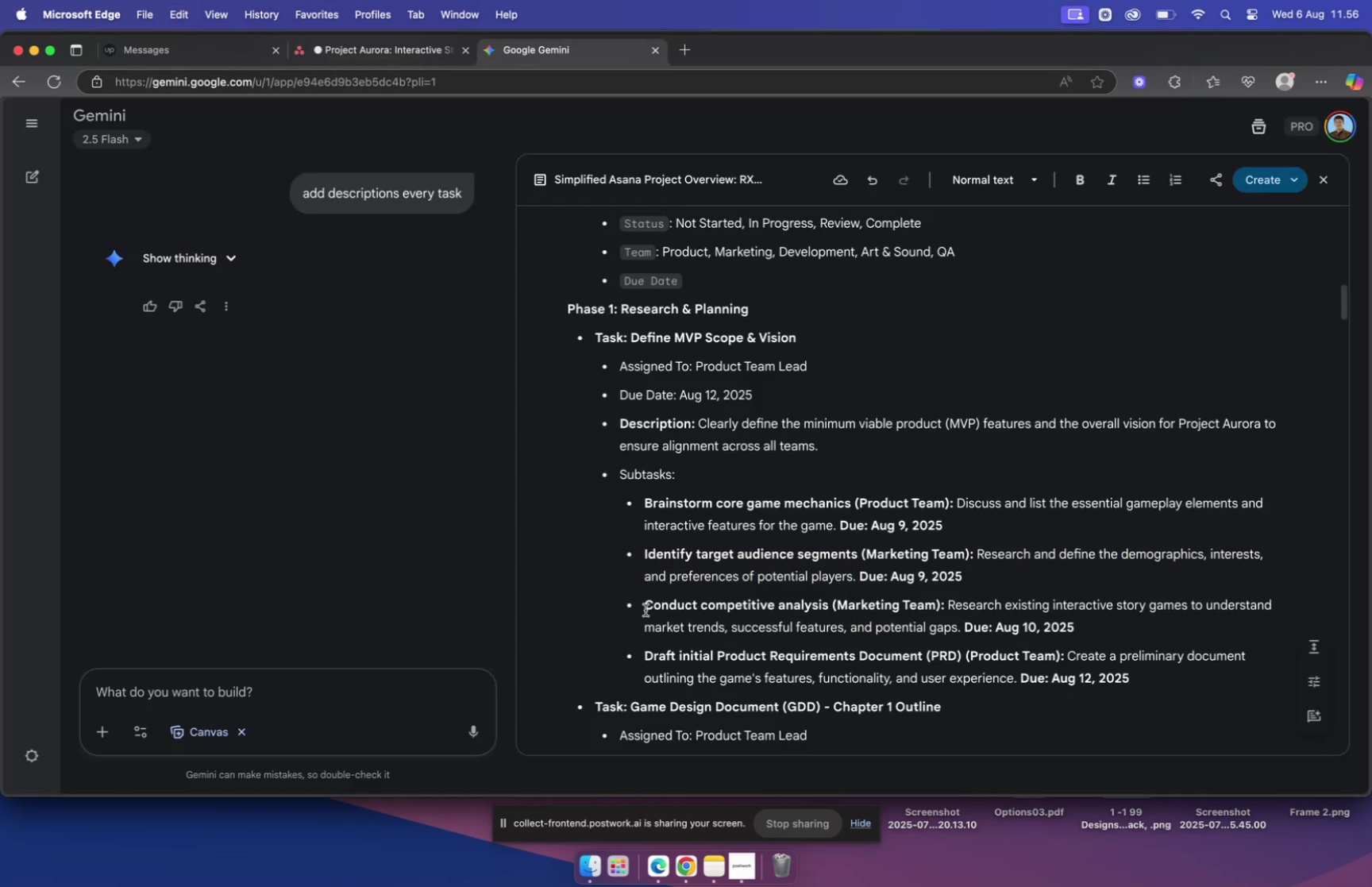 
left_click_drag(start_coordinate=[644, 607], to_coordinate=[827, 612])
 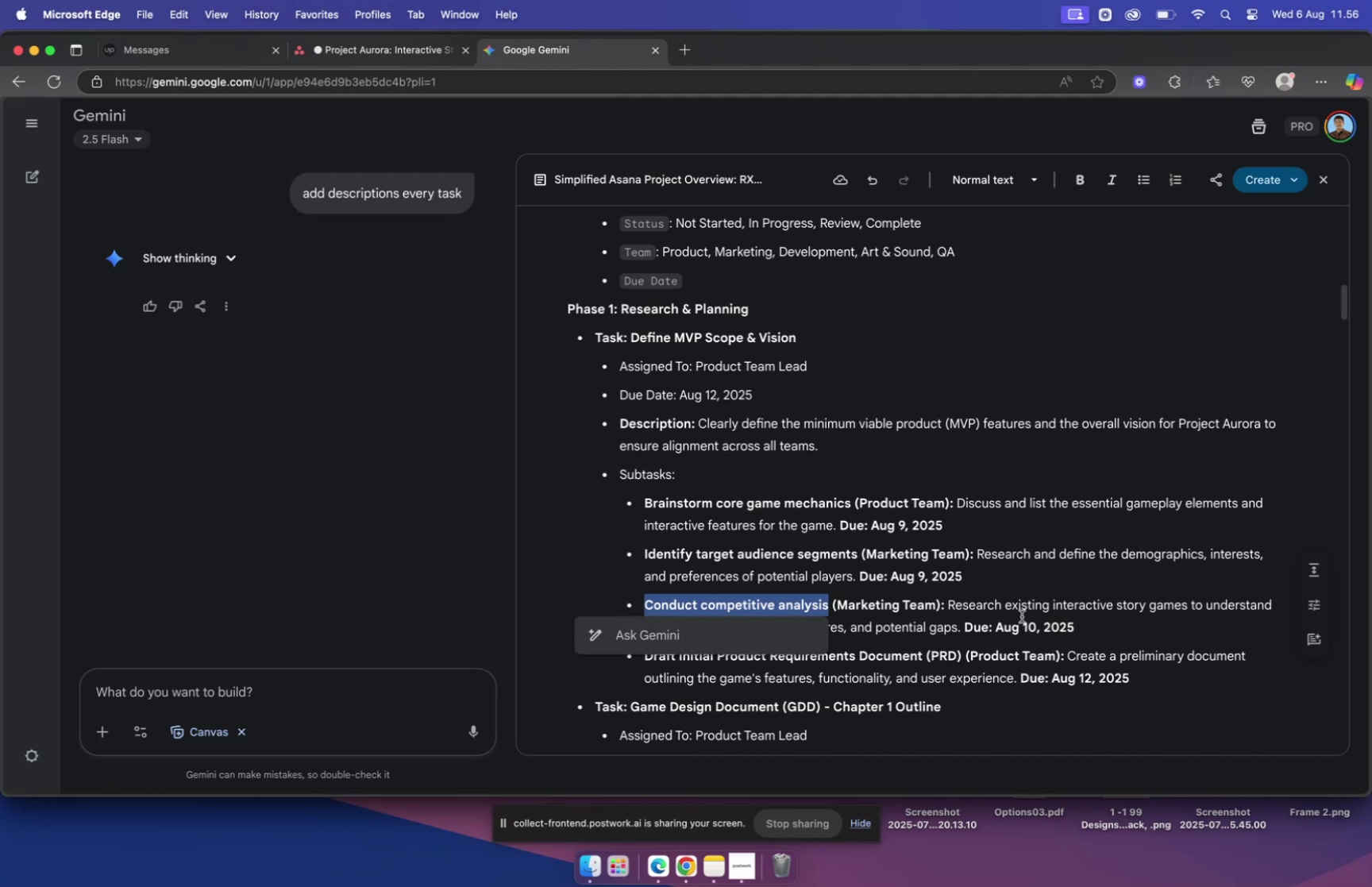 
key(Meta+CommandLeft)
 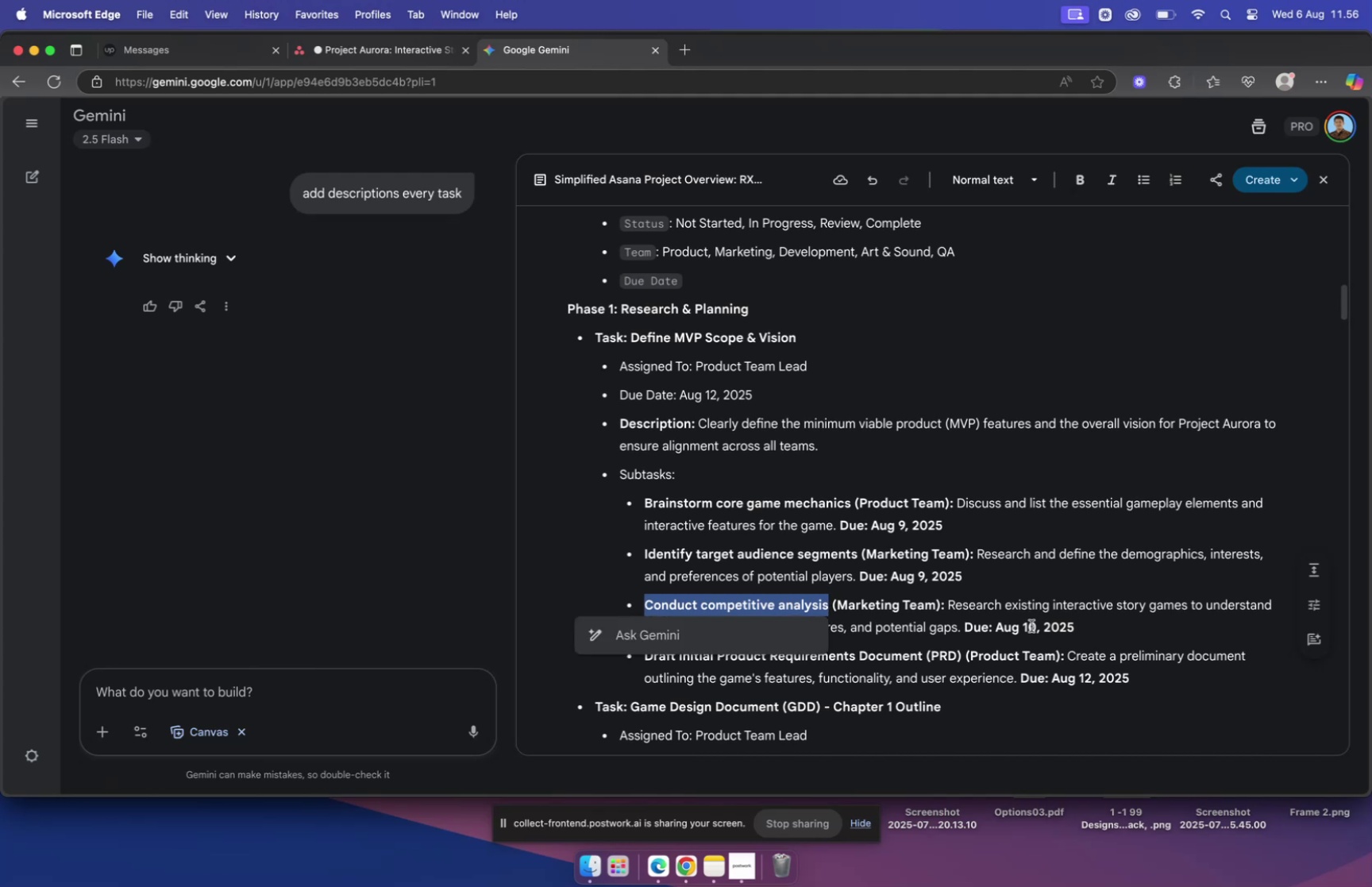 
key(Meta+C)
 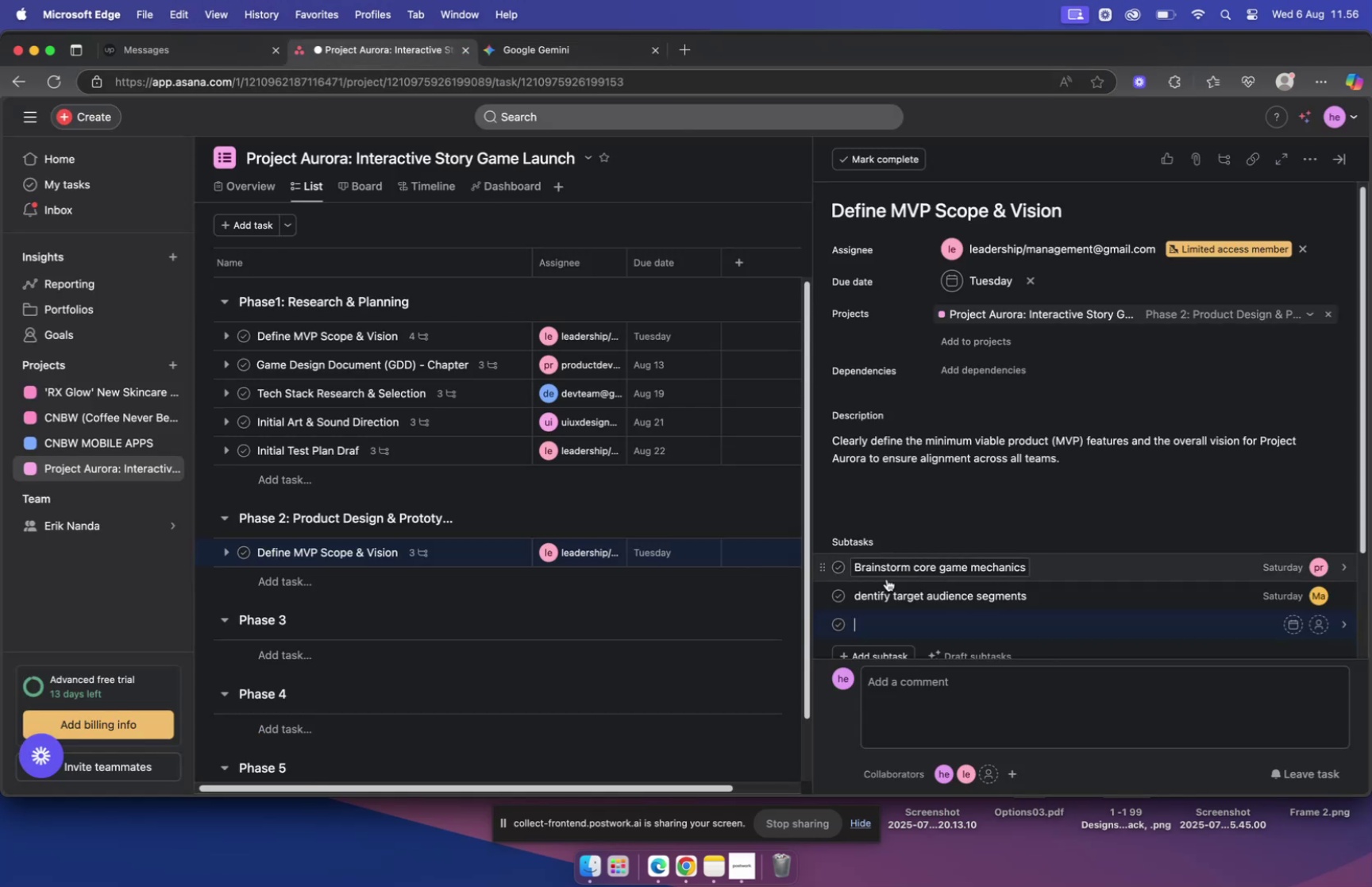 
key(Meta+V)
 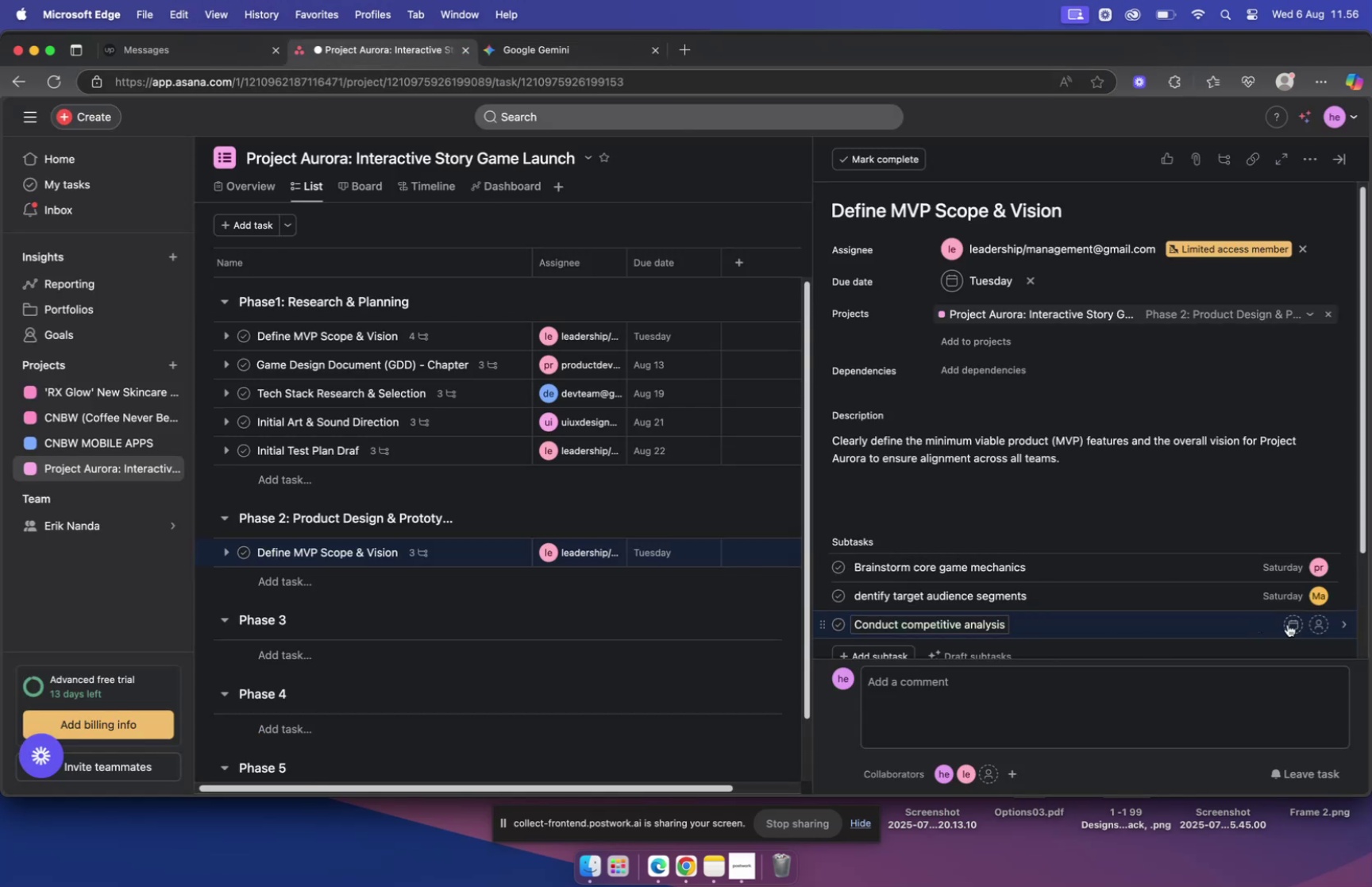 
left_click([1291, 625])
 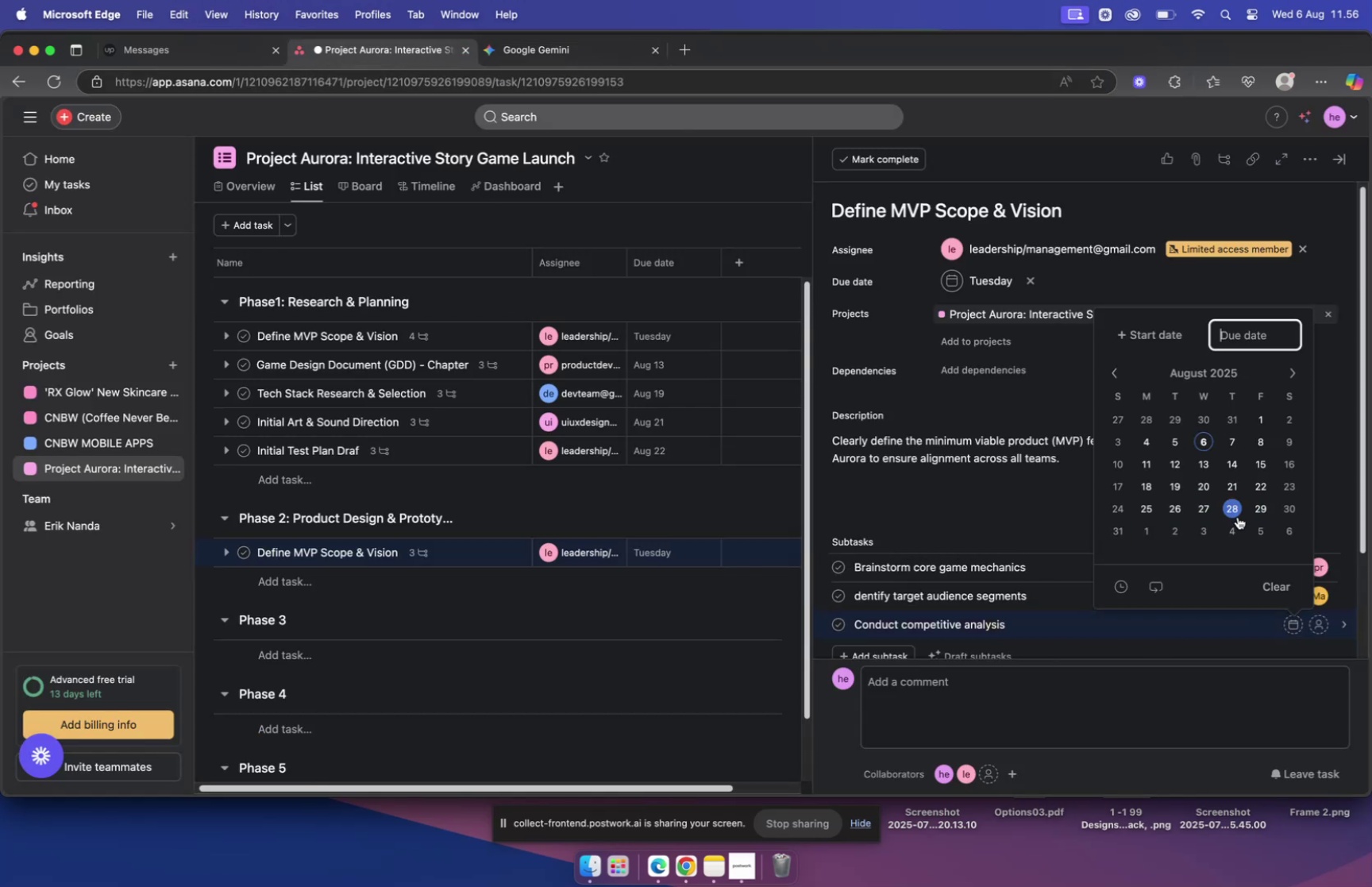 
wait(8.22)
 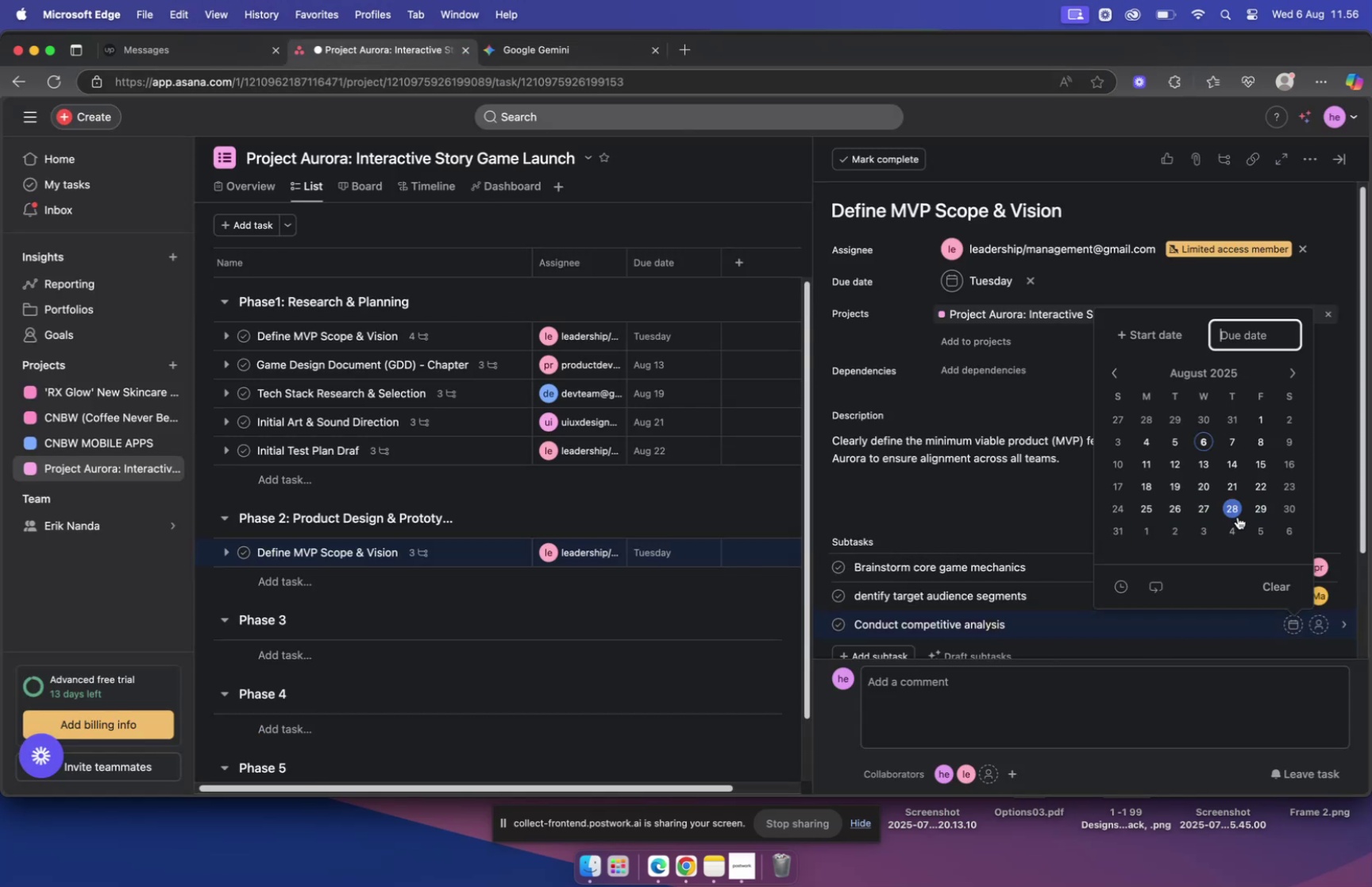 
left_click([1322, 626])
 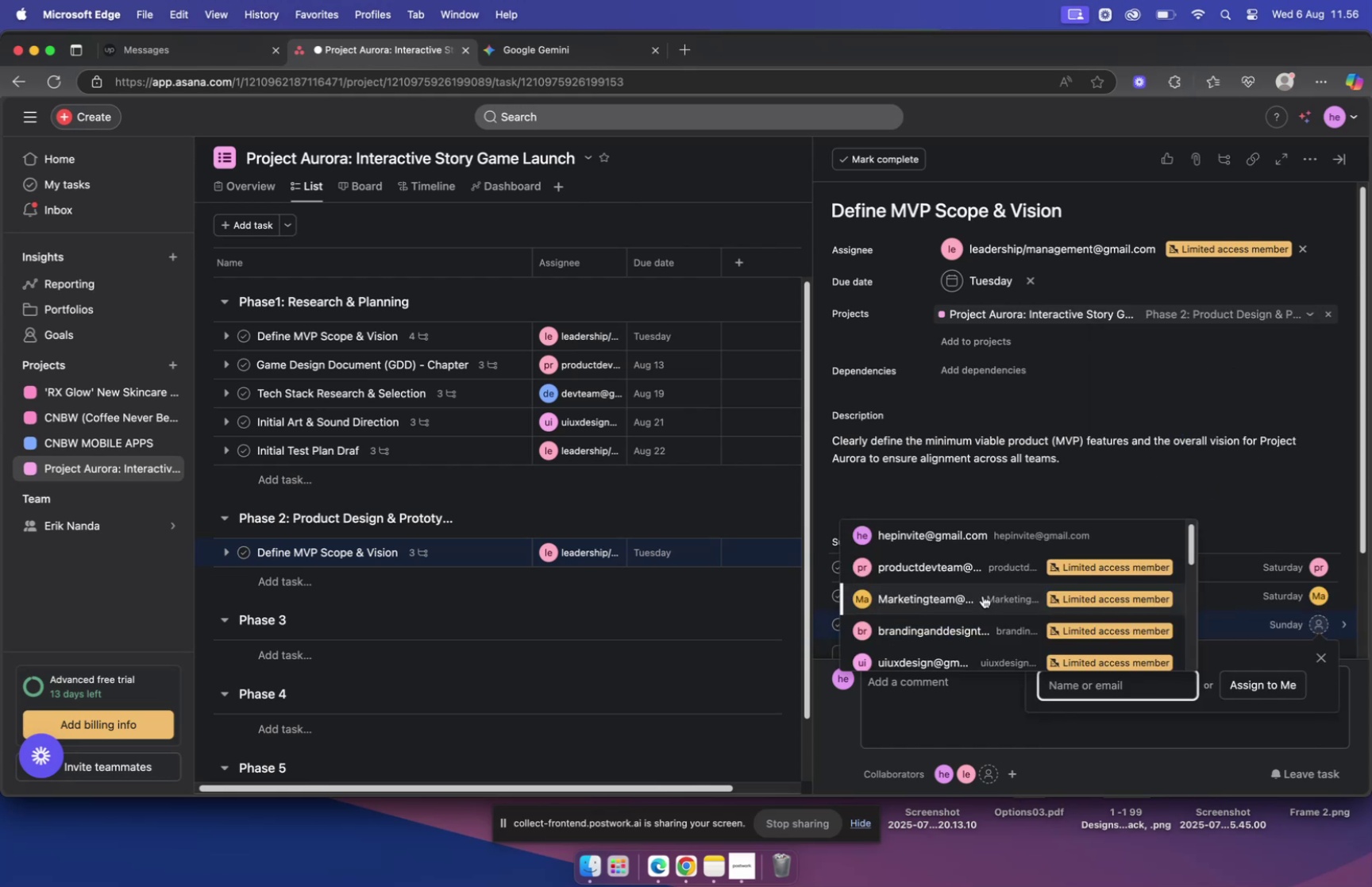 
left_click([981, 594])
 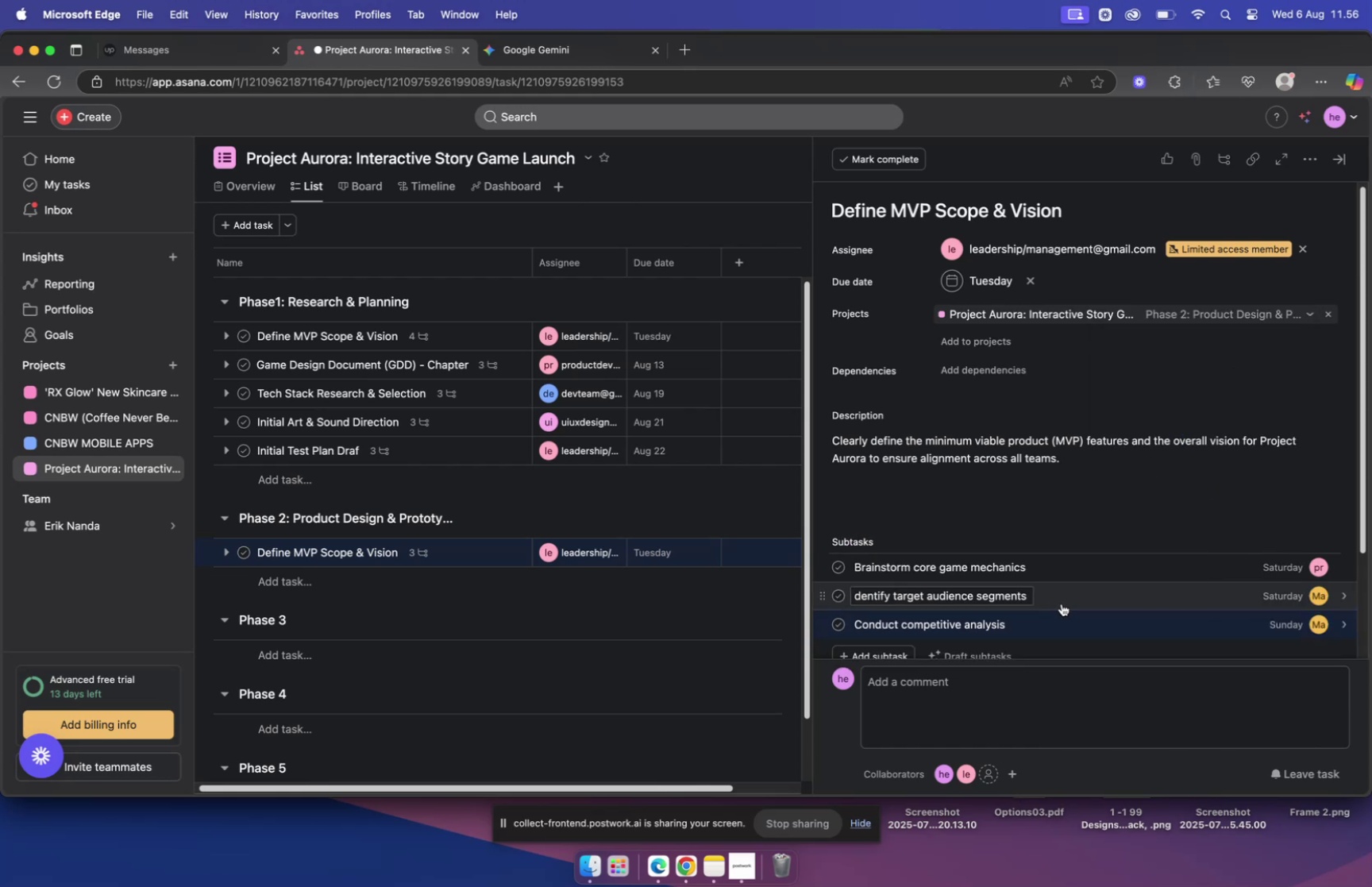 
scroll: coordinate [1058, 586], scroll_direction: down, amount: 5.0
 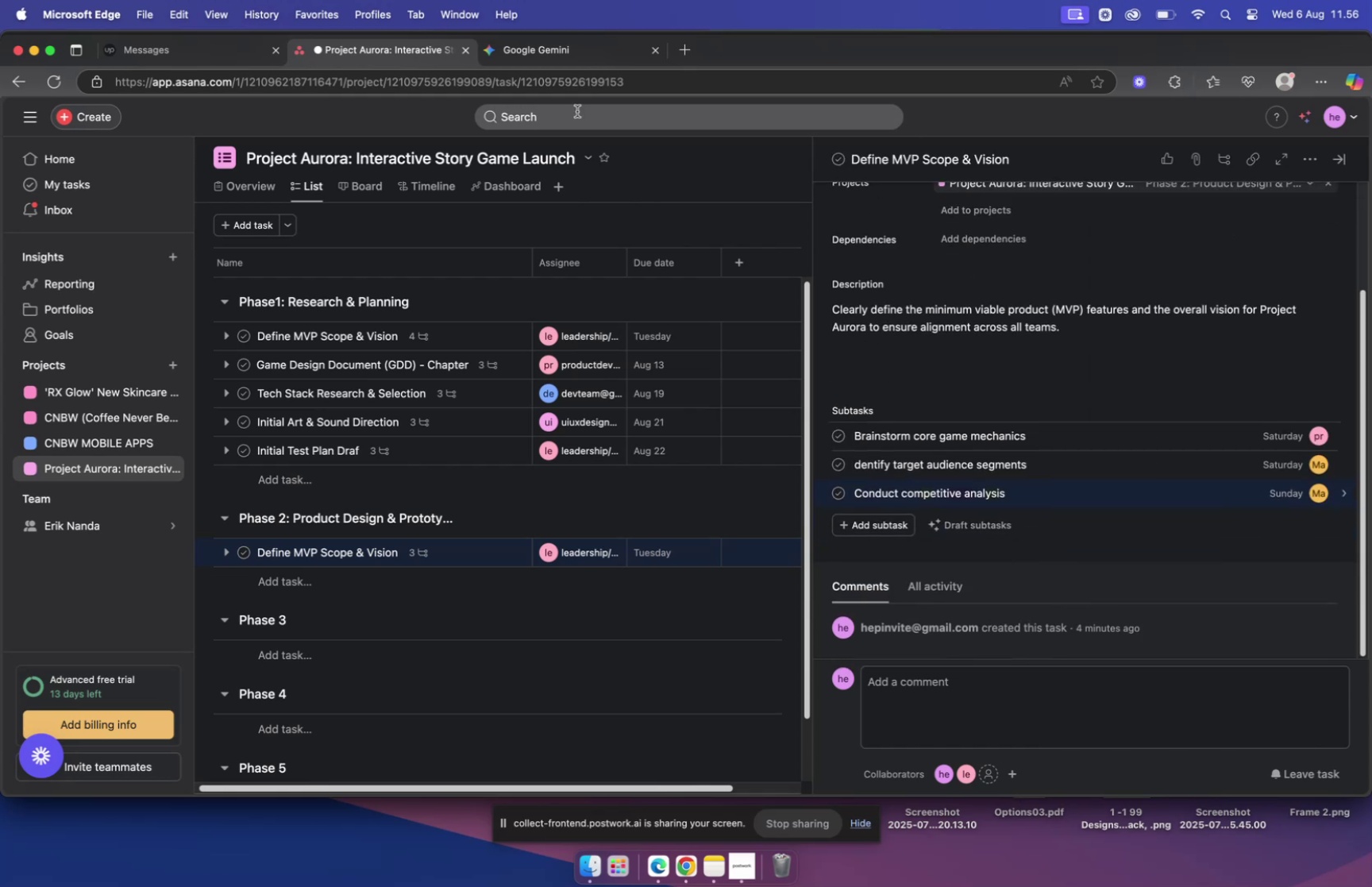 
left_click([561, 56])
 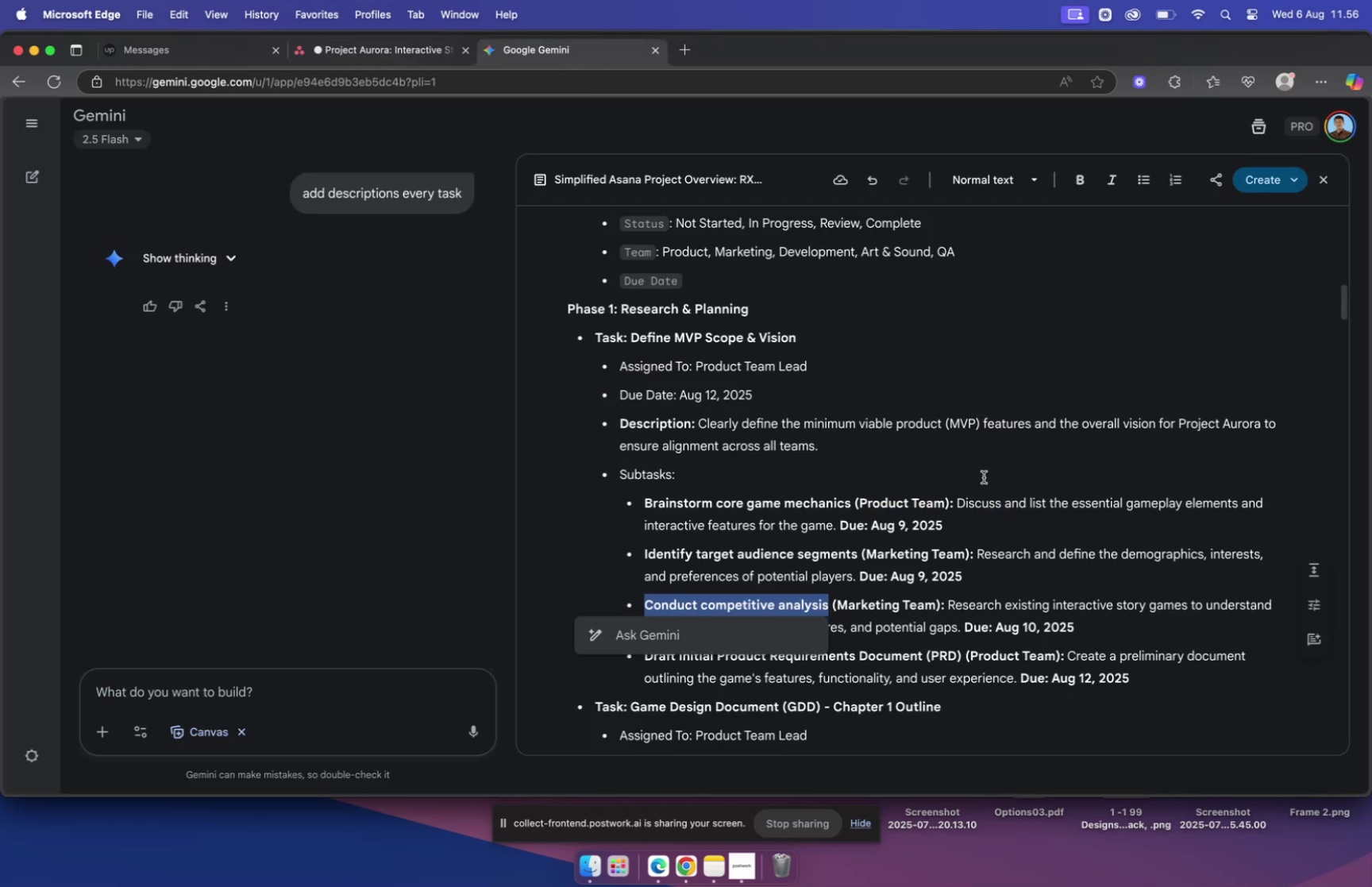 
scroll: coordinate [986, 469], scroll_direction: down, amount: 2.0
 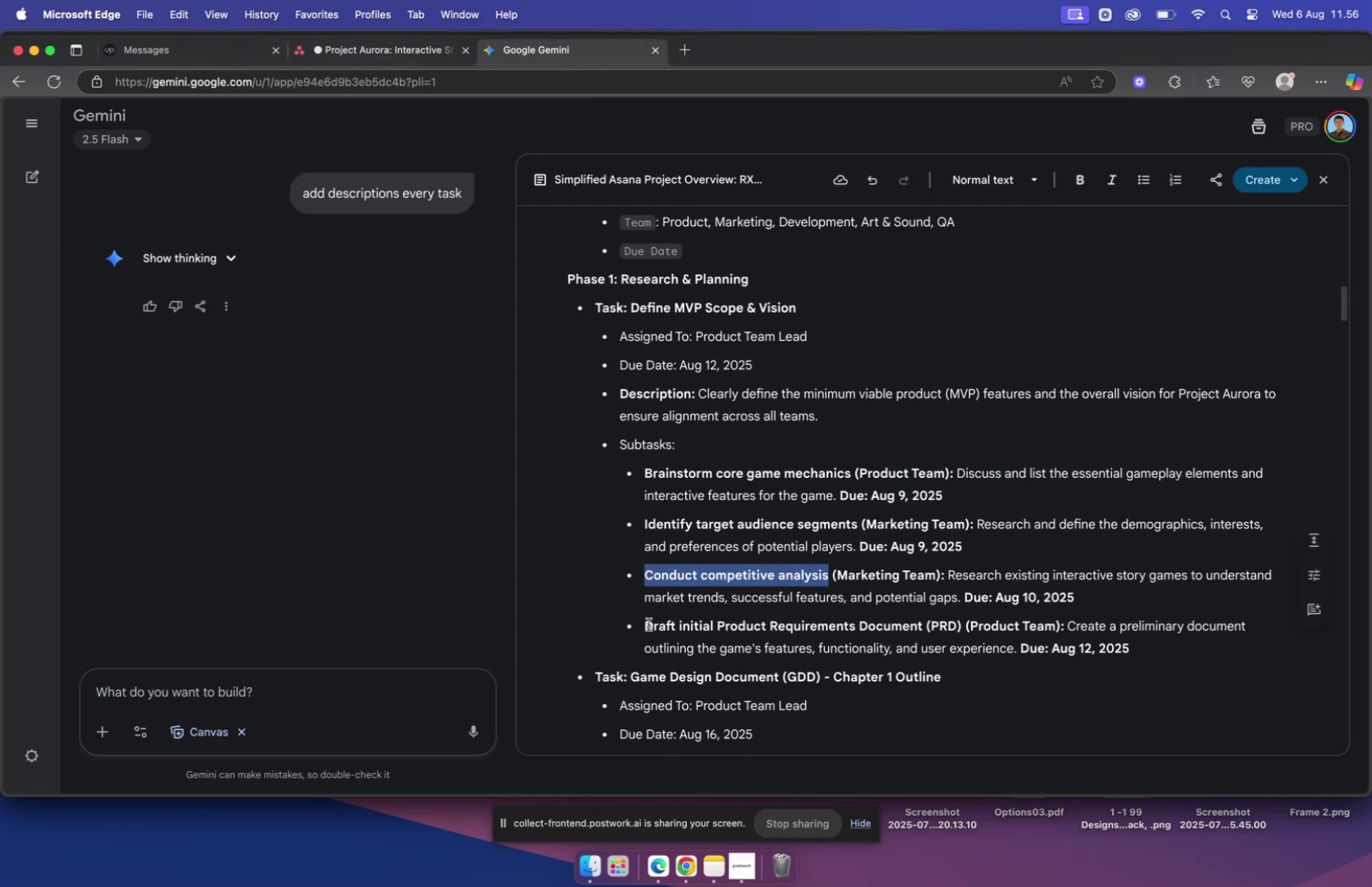 
left_click_drag(start_coordinate=[644, 625], to_coordinate=[963, 627])
 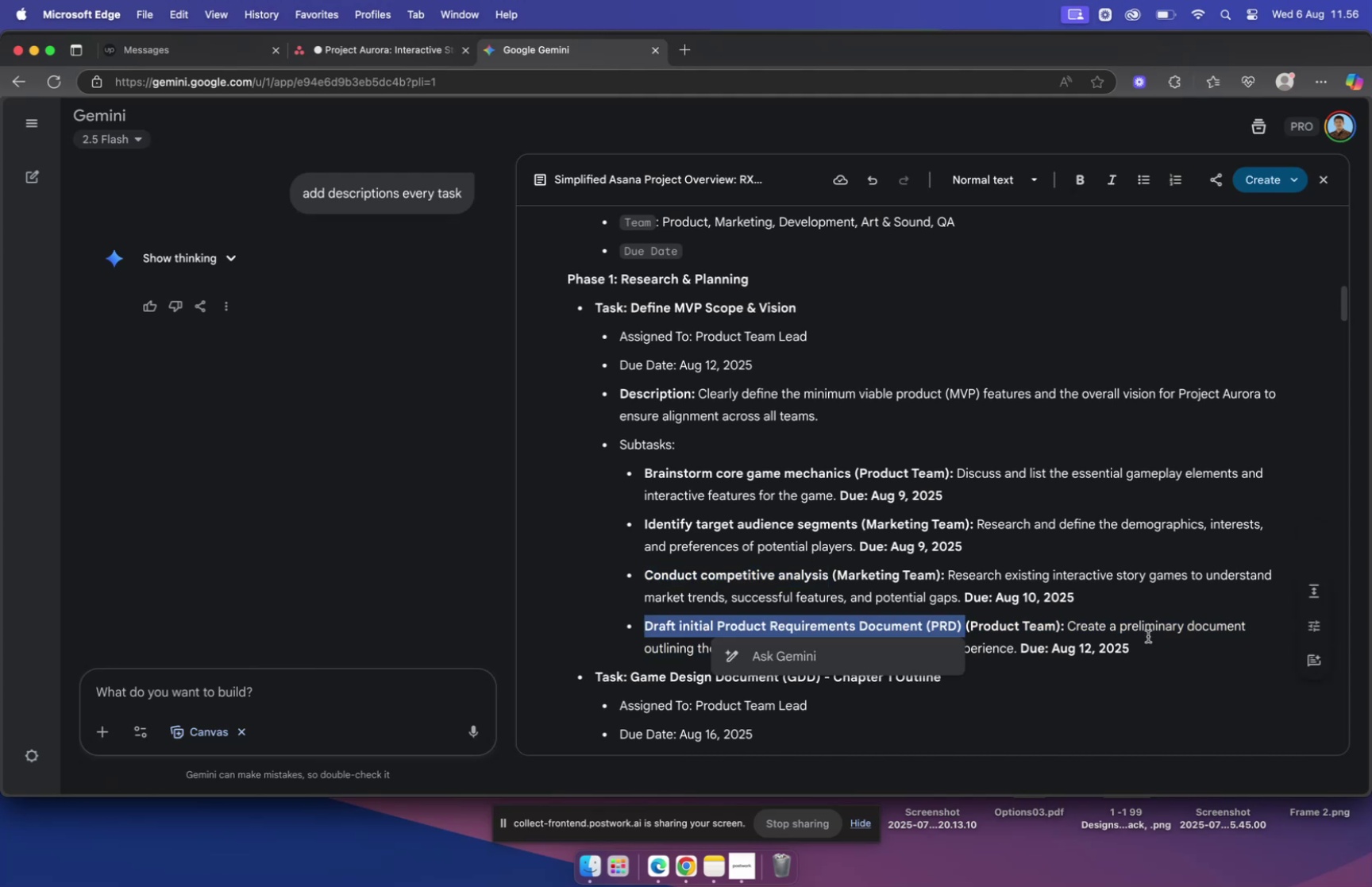 
key(Meta+C)
 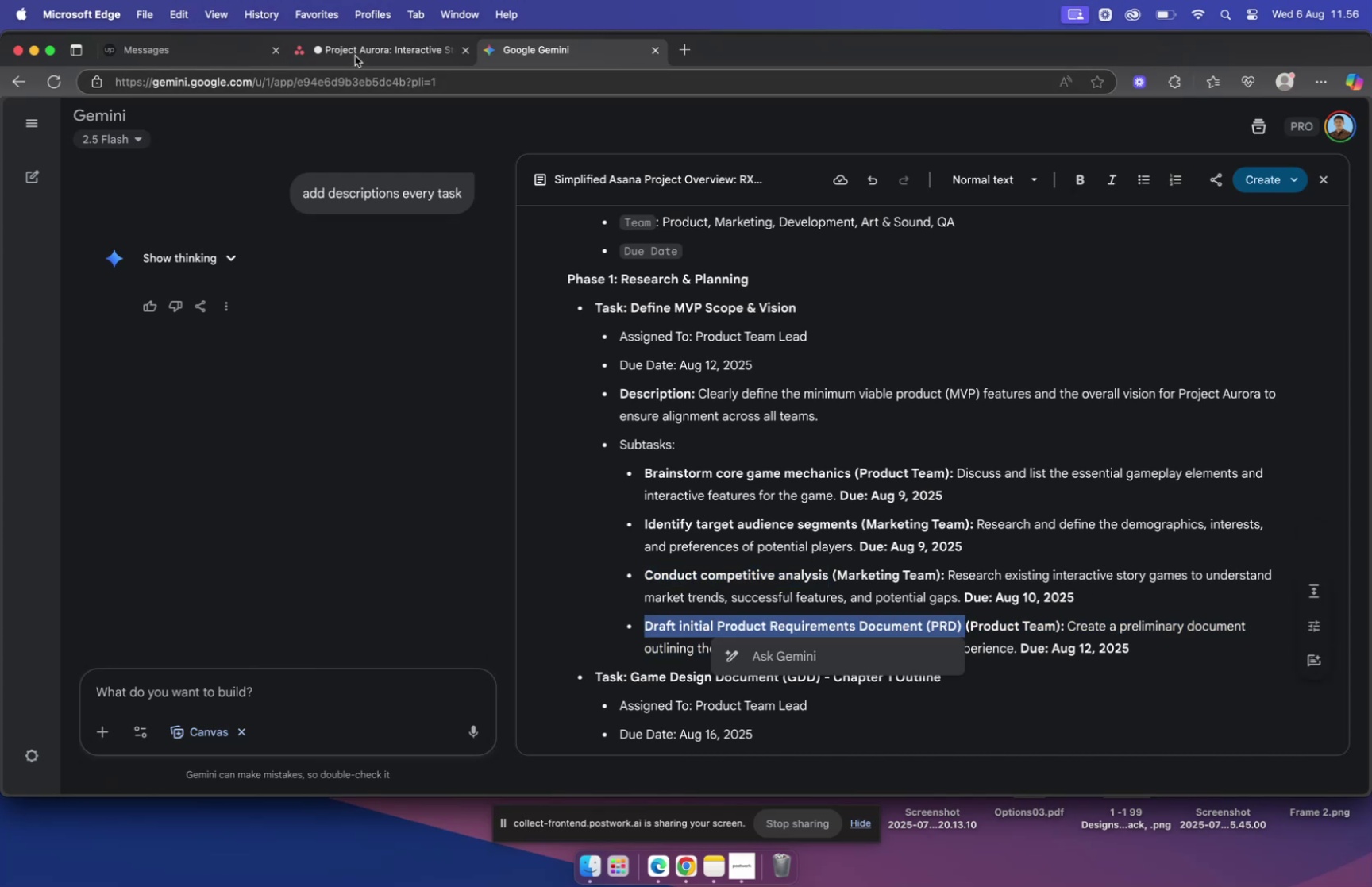 
left_click([360, 51])
 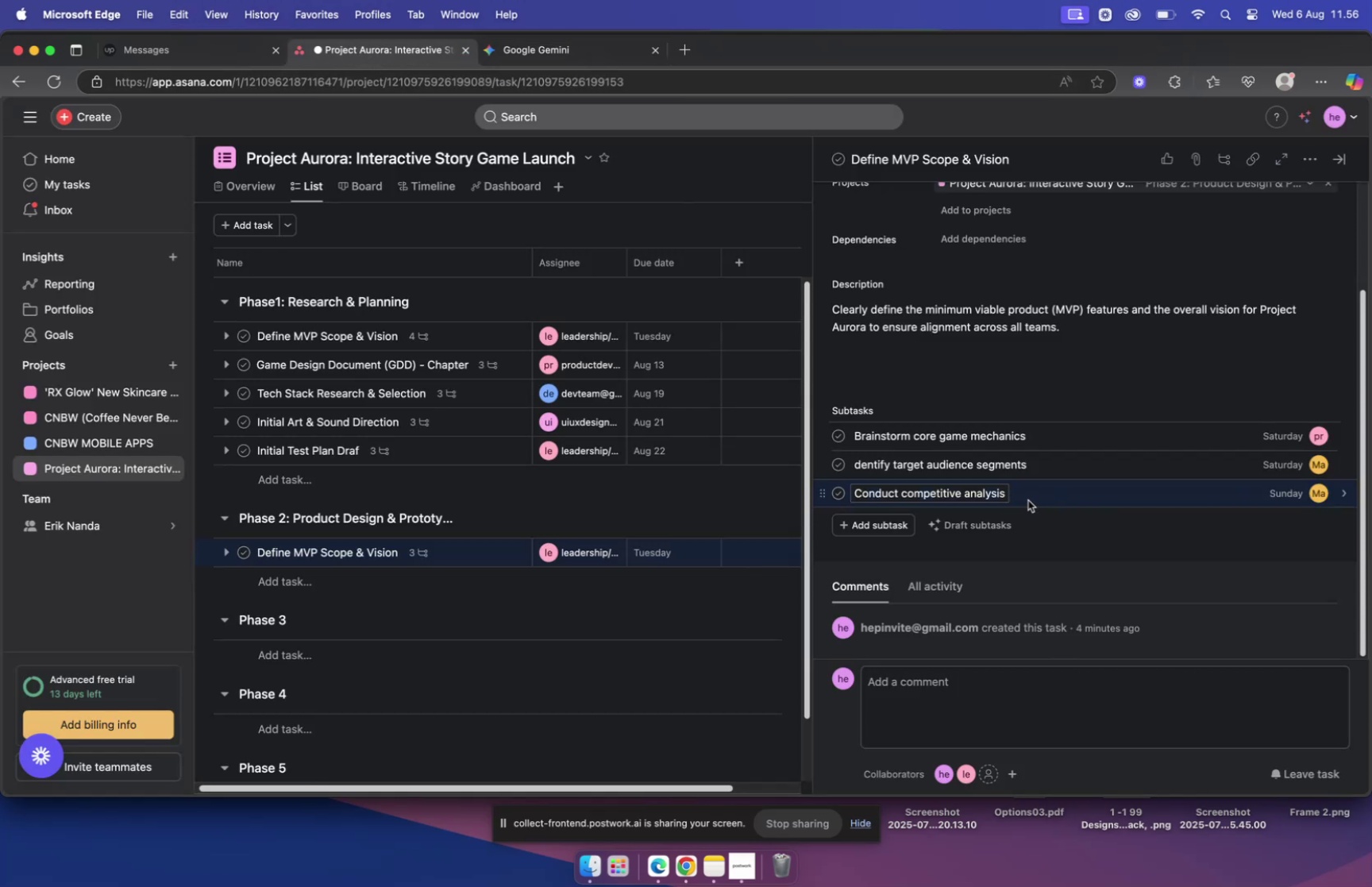 
left_click([1040, 493])
 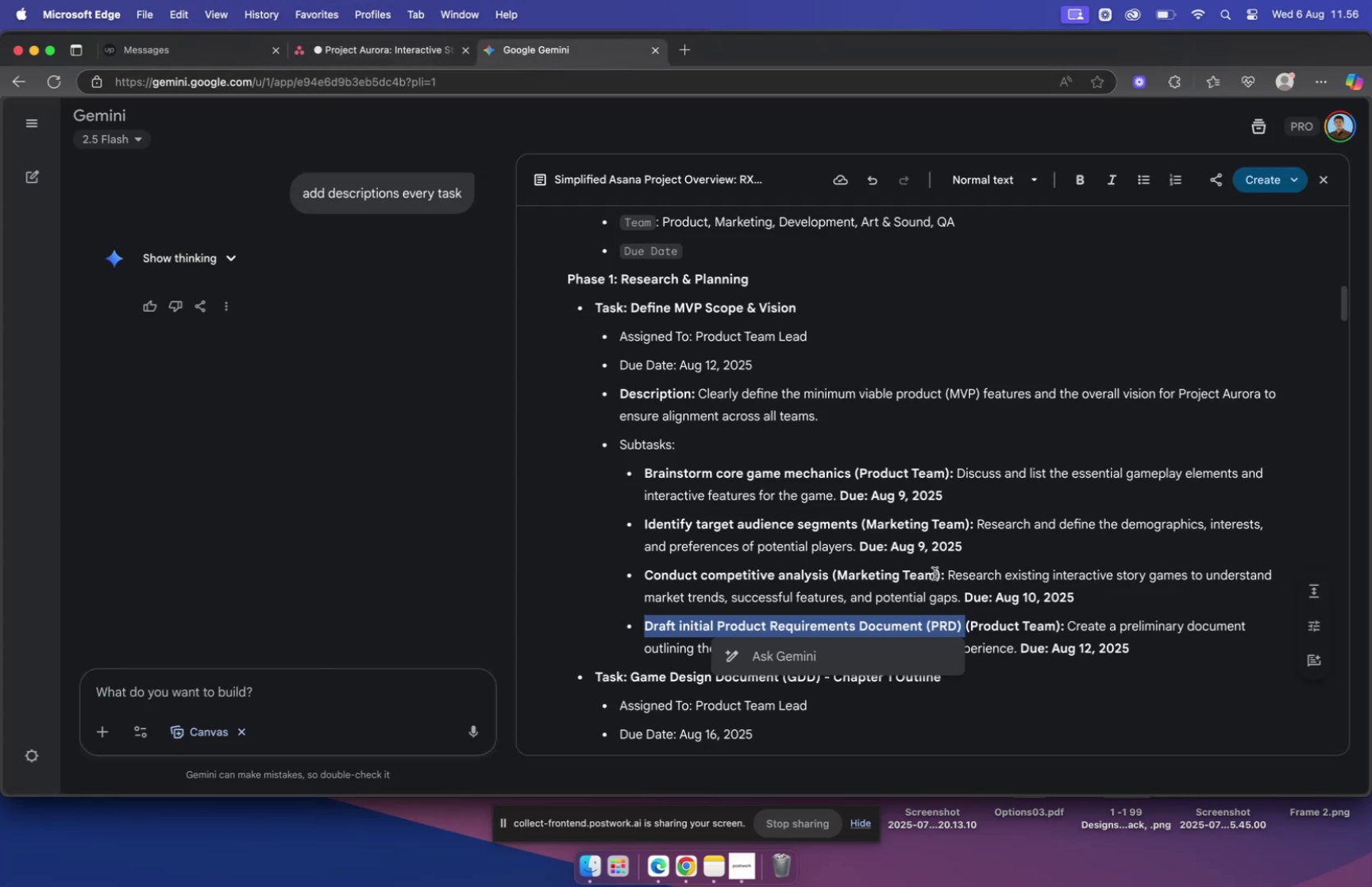 
left_click_drag(start_coordinate=[950, 573], to_coordinate=[960, 591])
 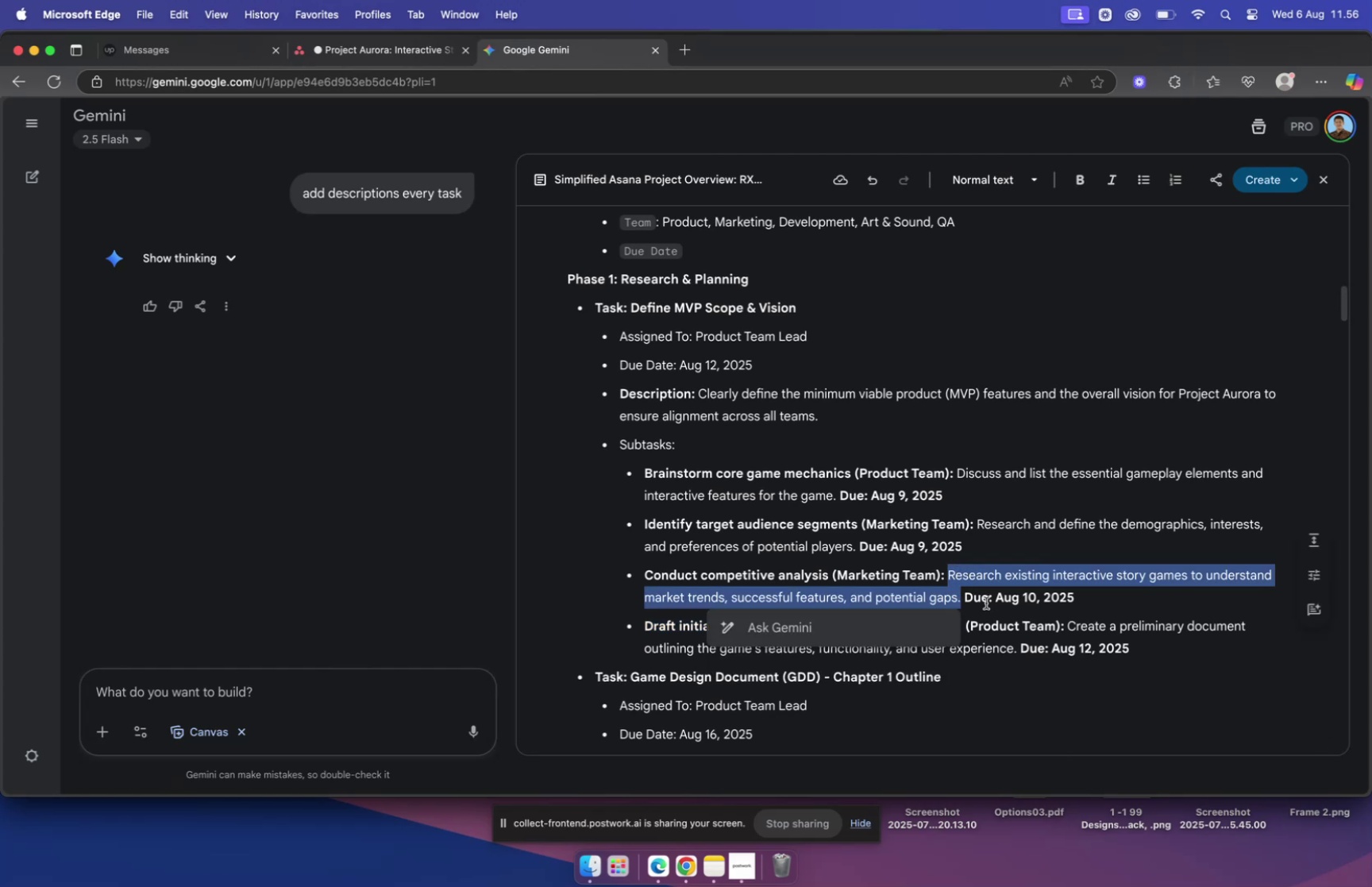 
key(Meta+C)
 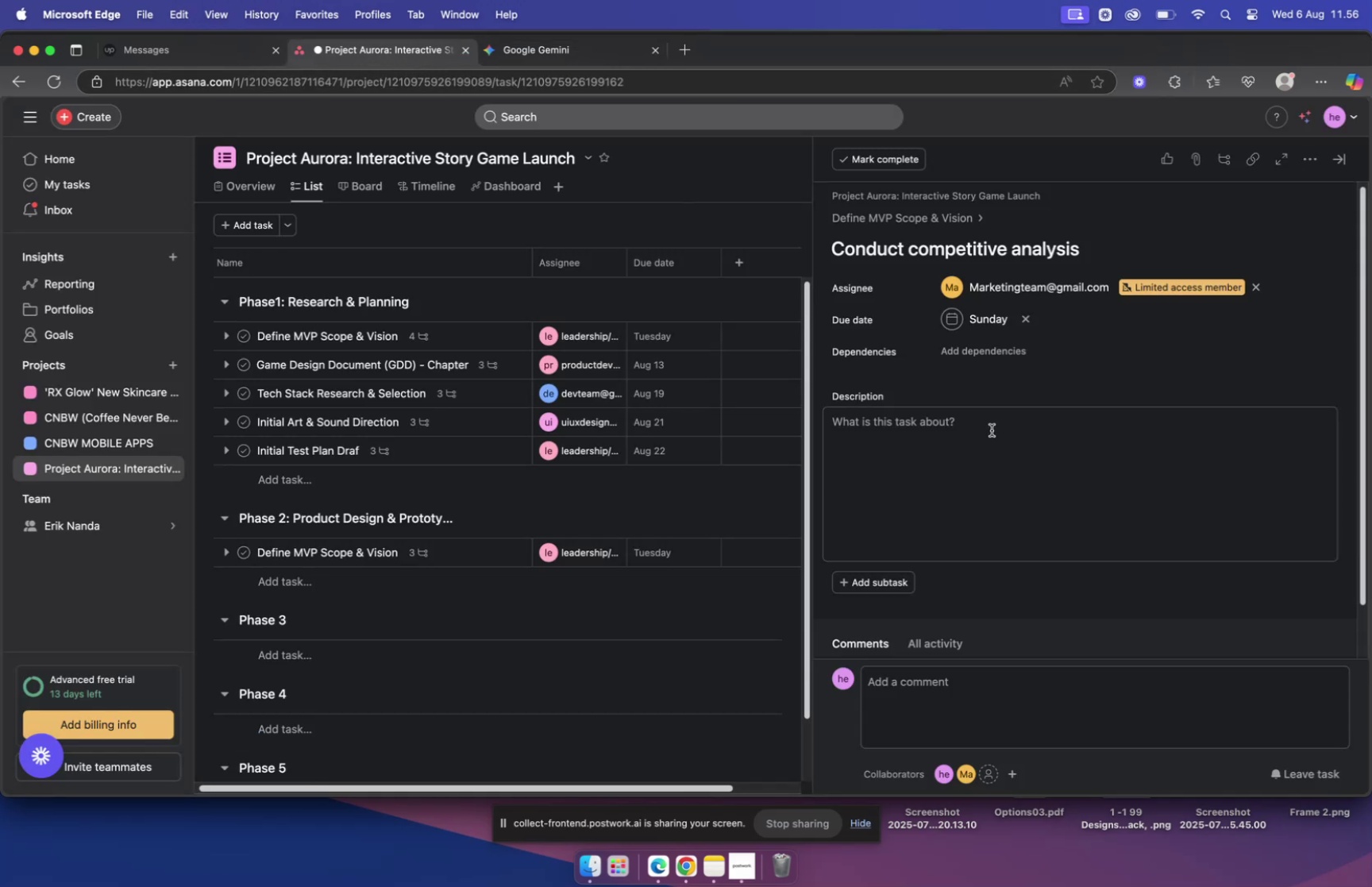 
key(Meta+V)
 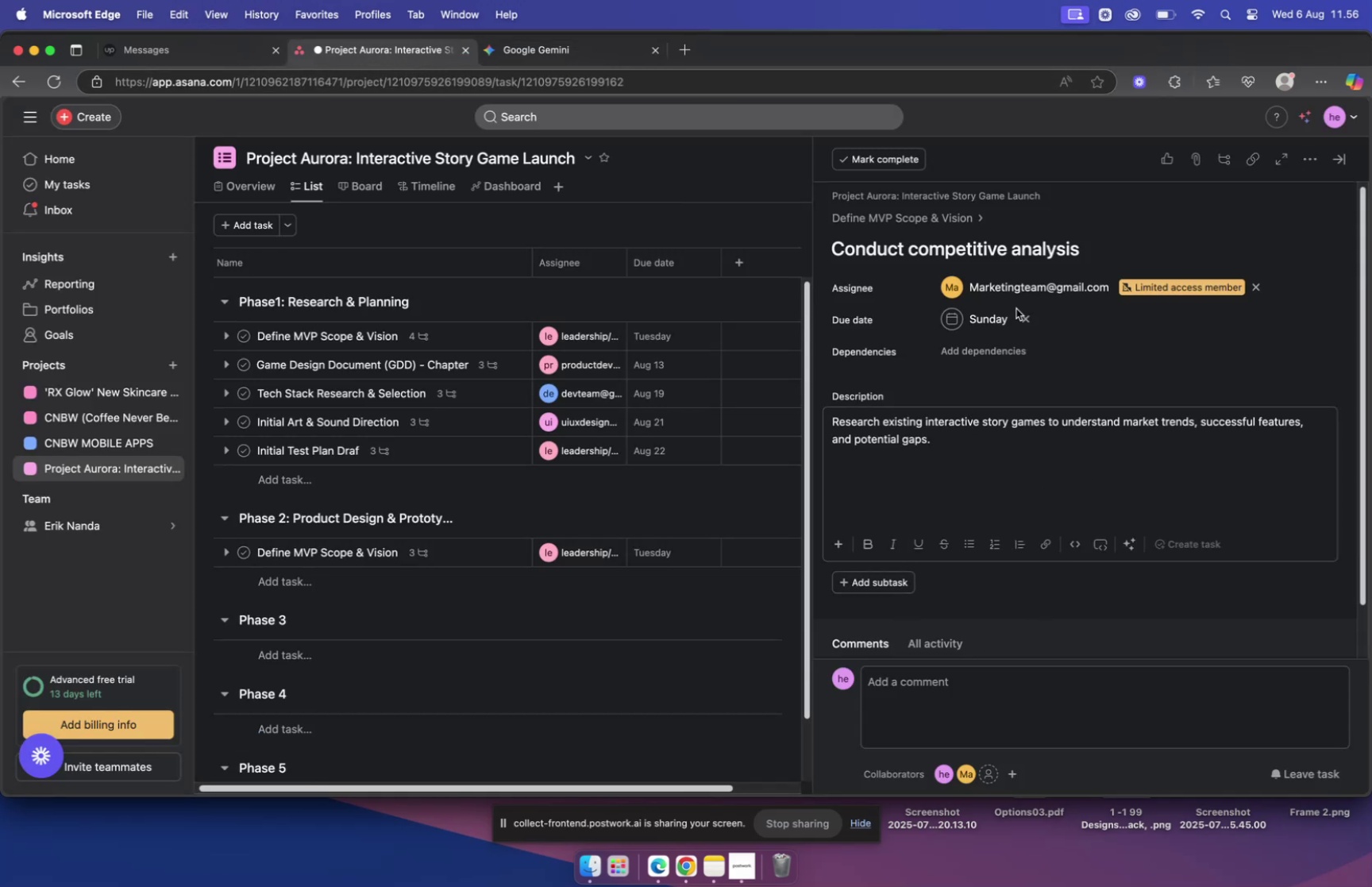 
left_click([919, 228])
 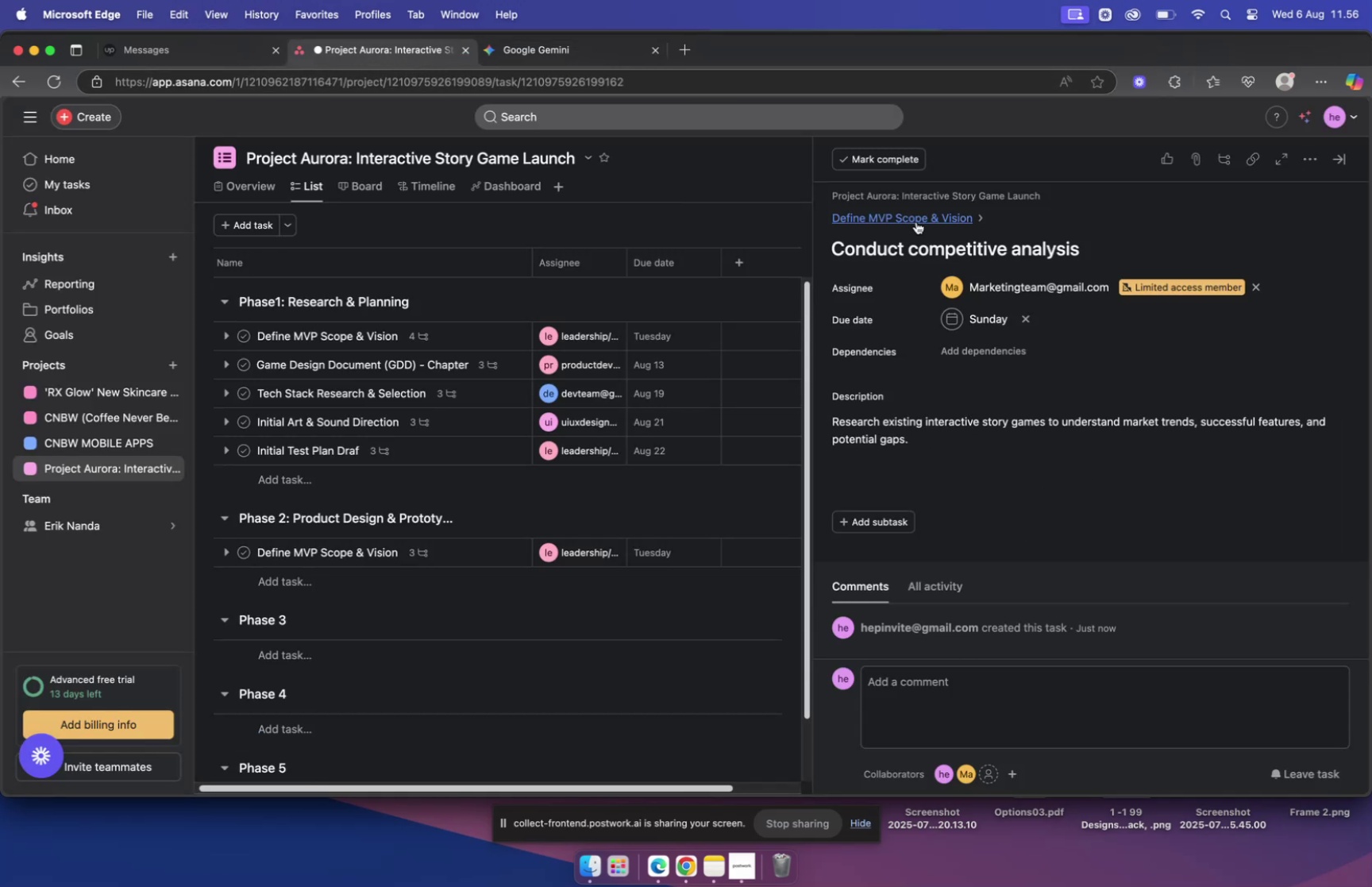 
left_click([916, 222])
 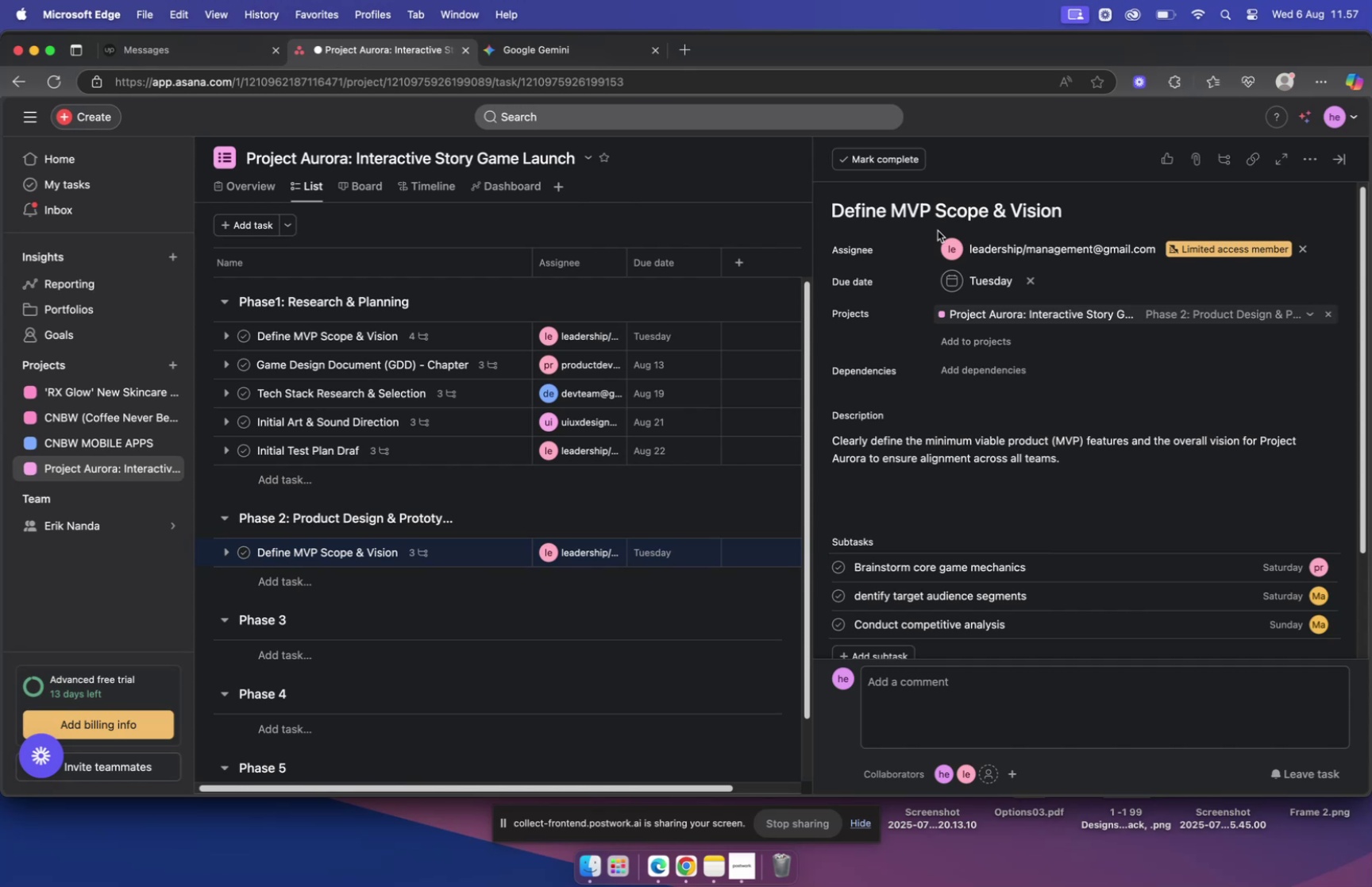 
wait(16.43)
 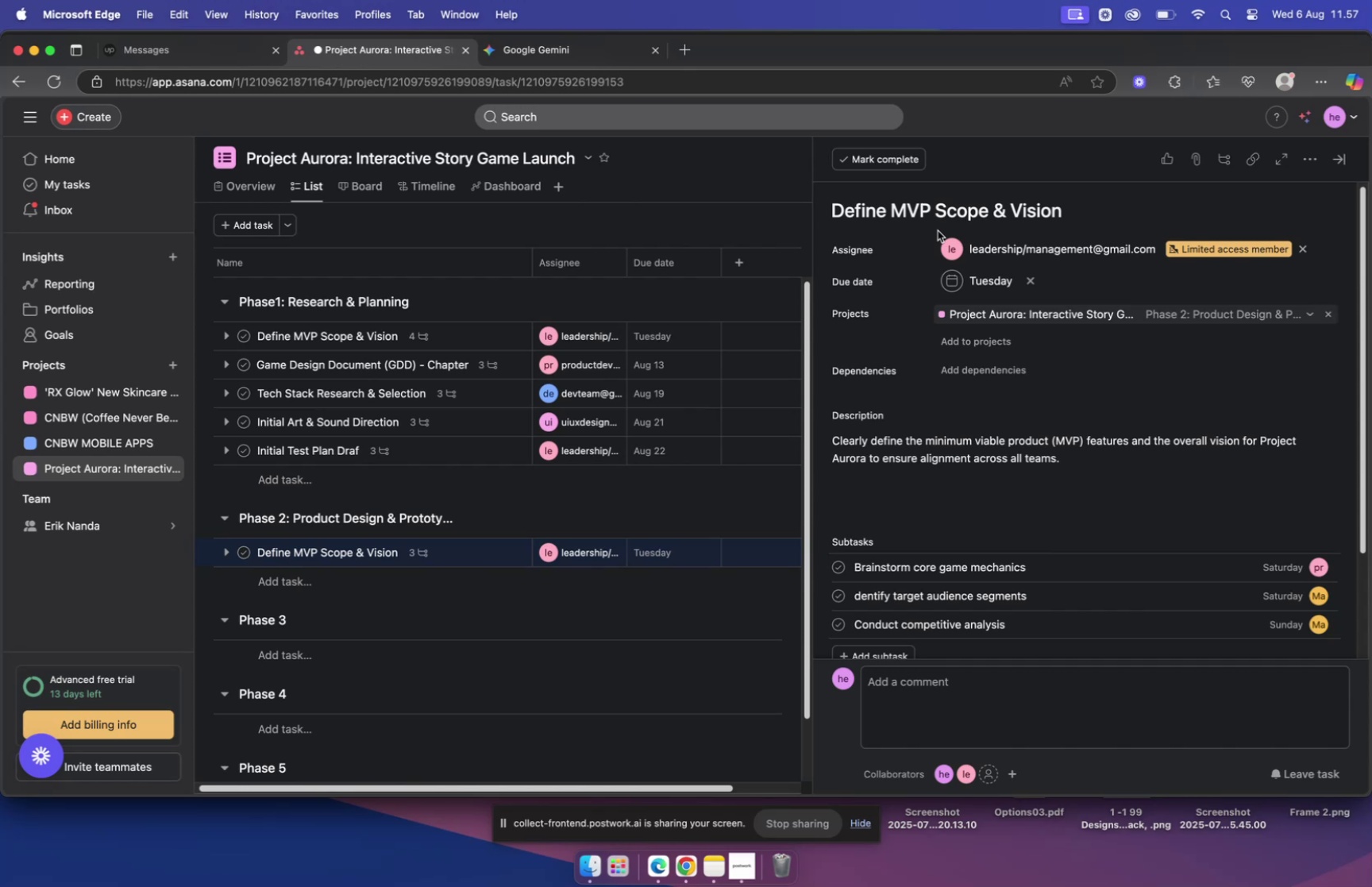 
scroll: coordinate [979, 403], scroll_direction: down, amount: 6.0
 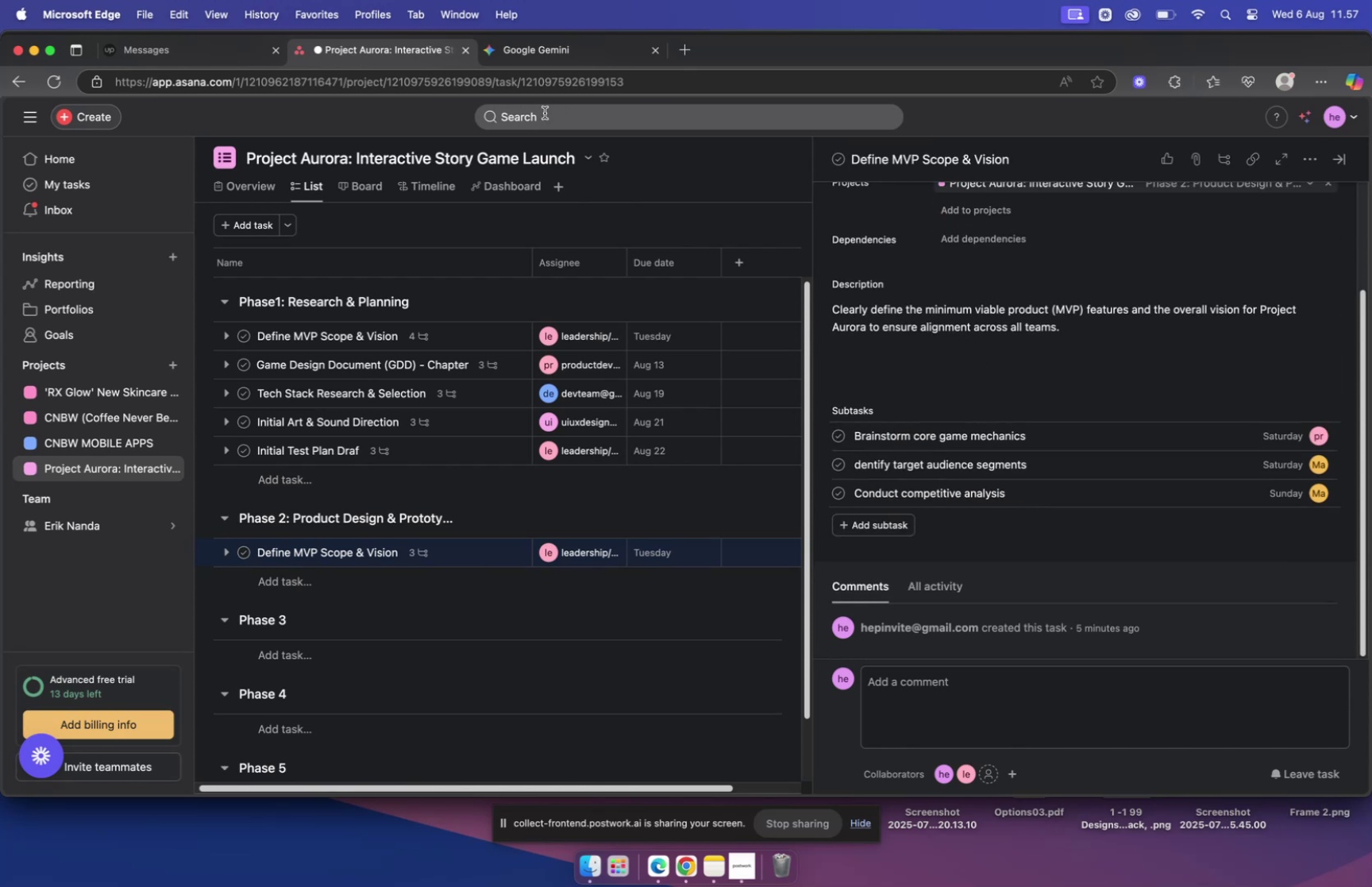 
left_click([535, 45])
 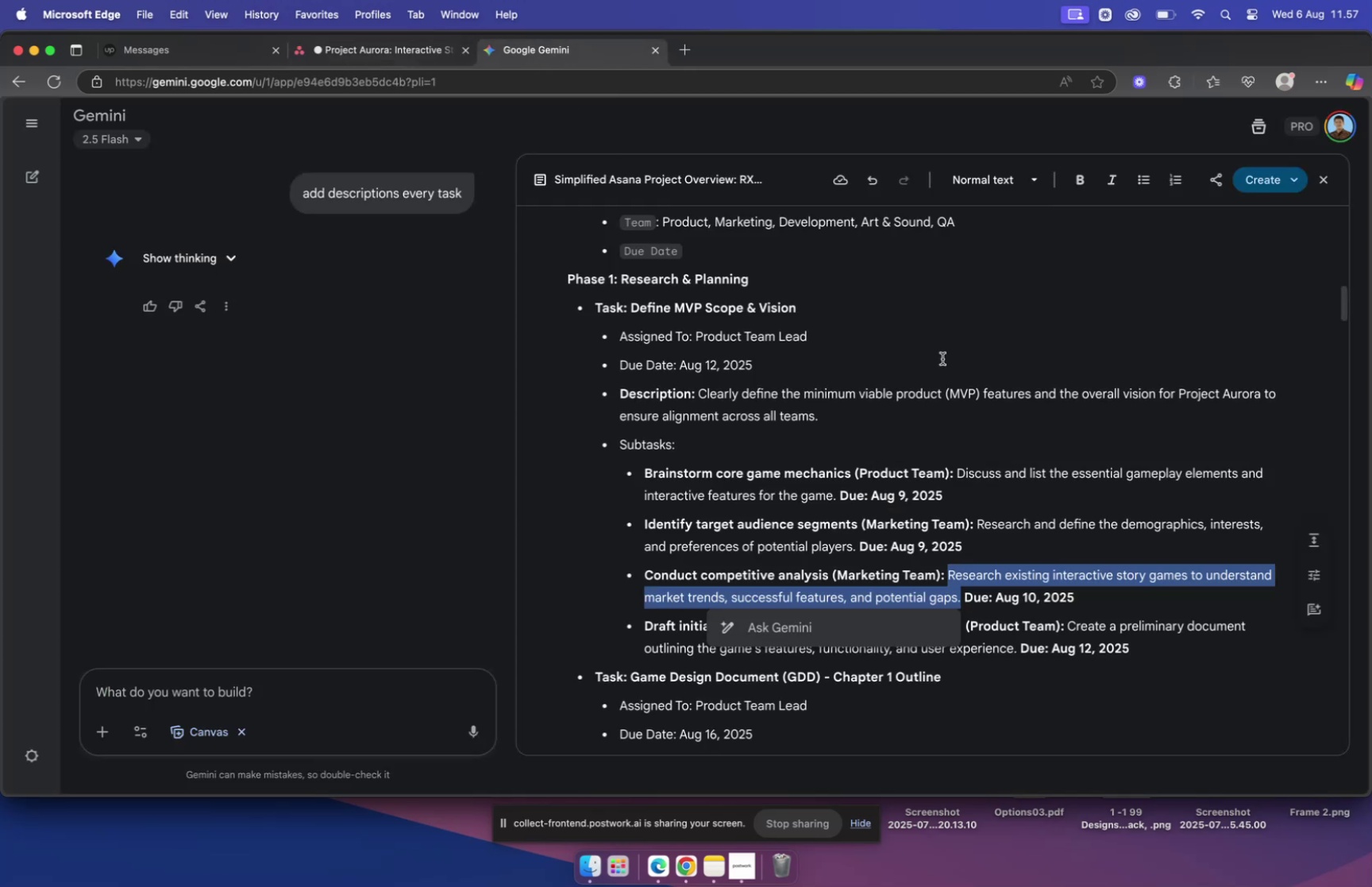 
key(Meta+C)
 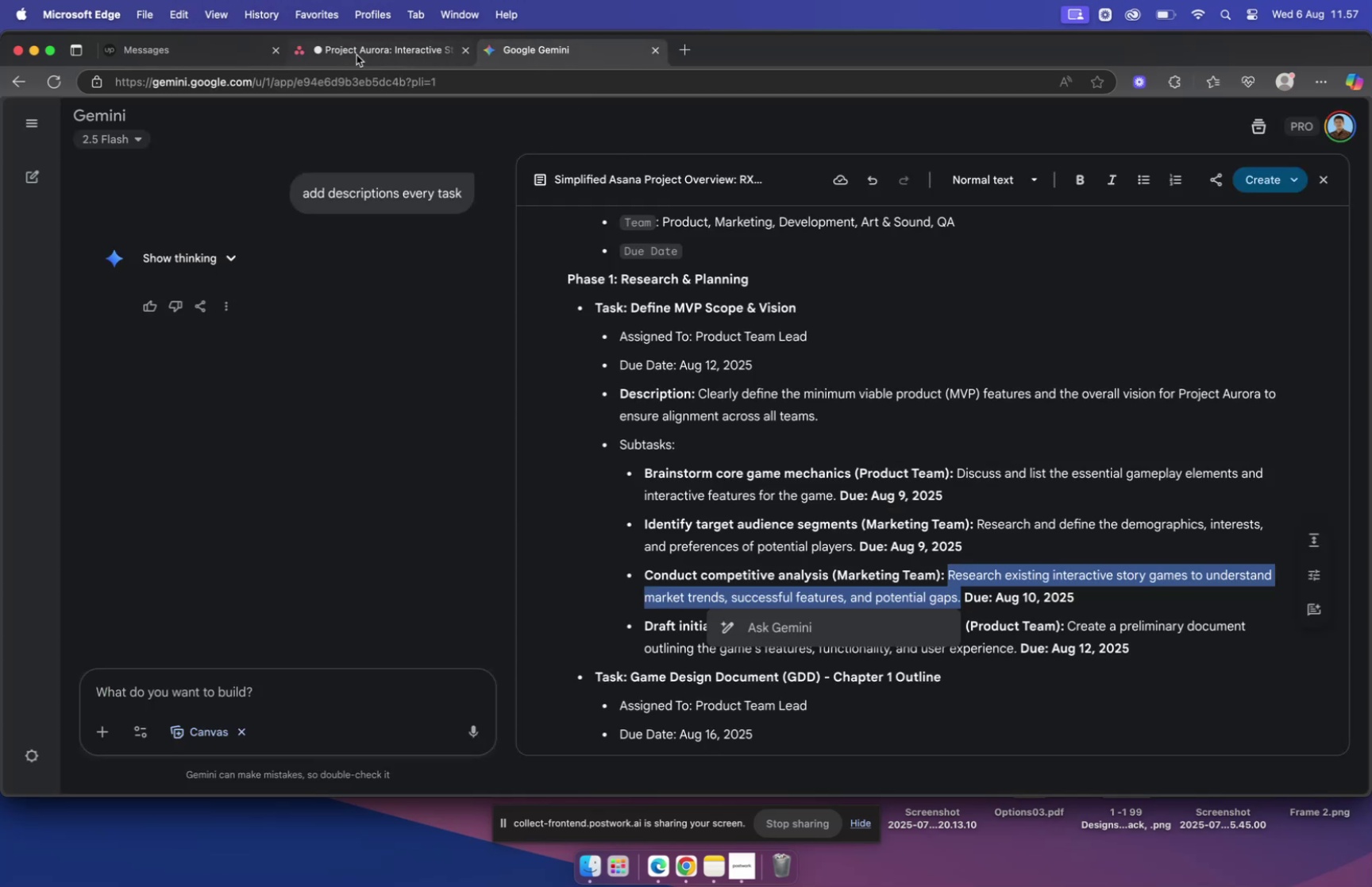 
left_click([355, 51])
 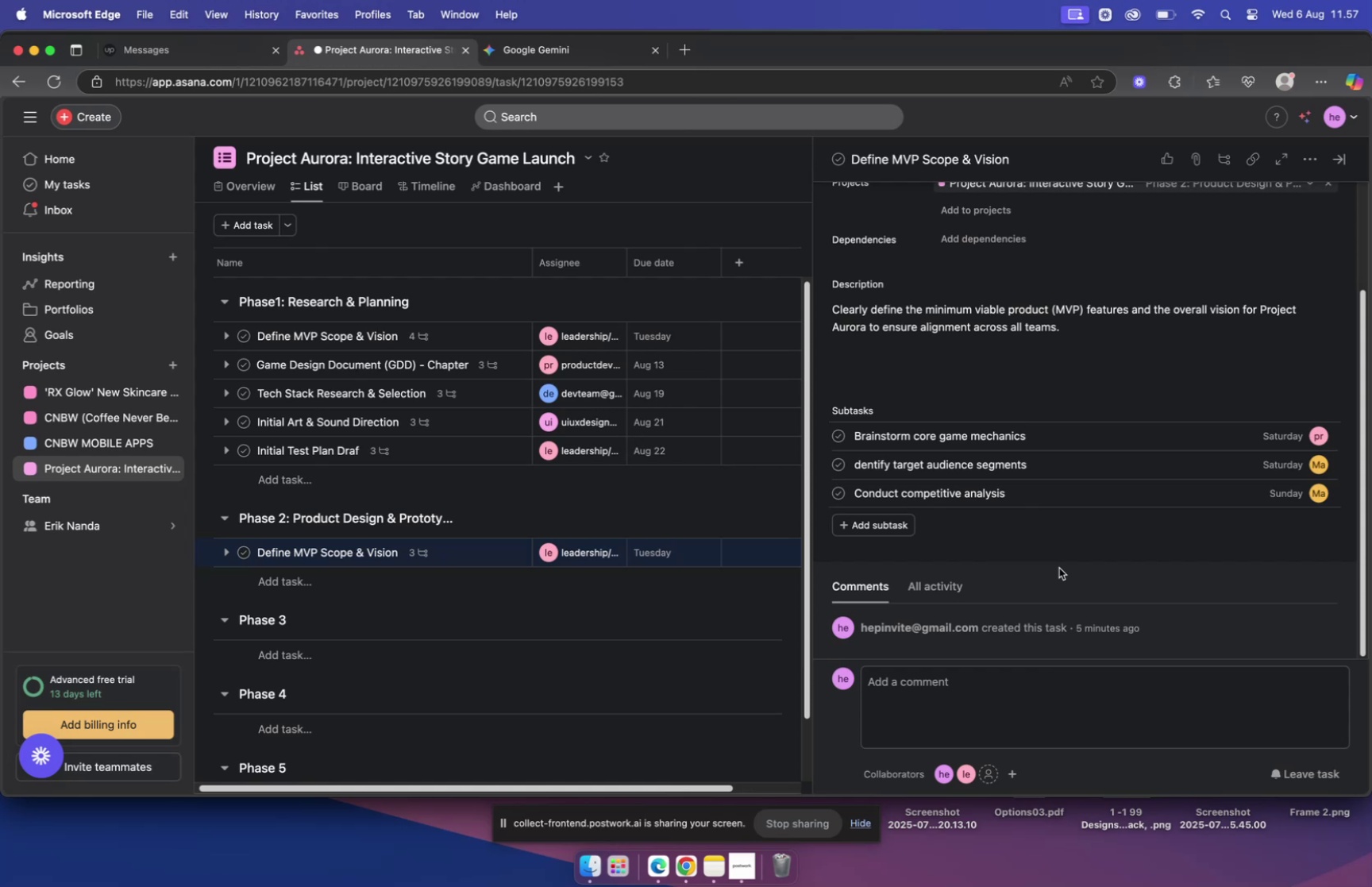 
scroll: coordinate [1057, 570], scroll_direction: down, amount: 2.0
 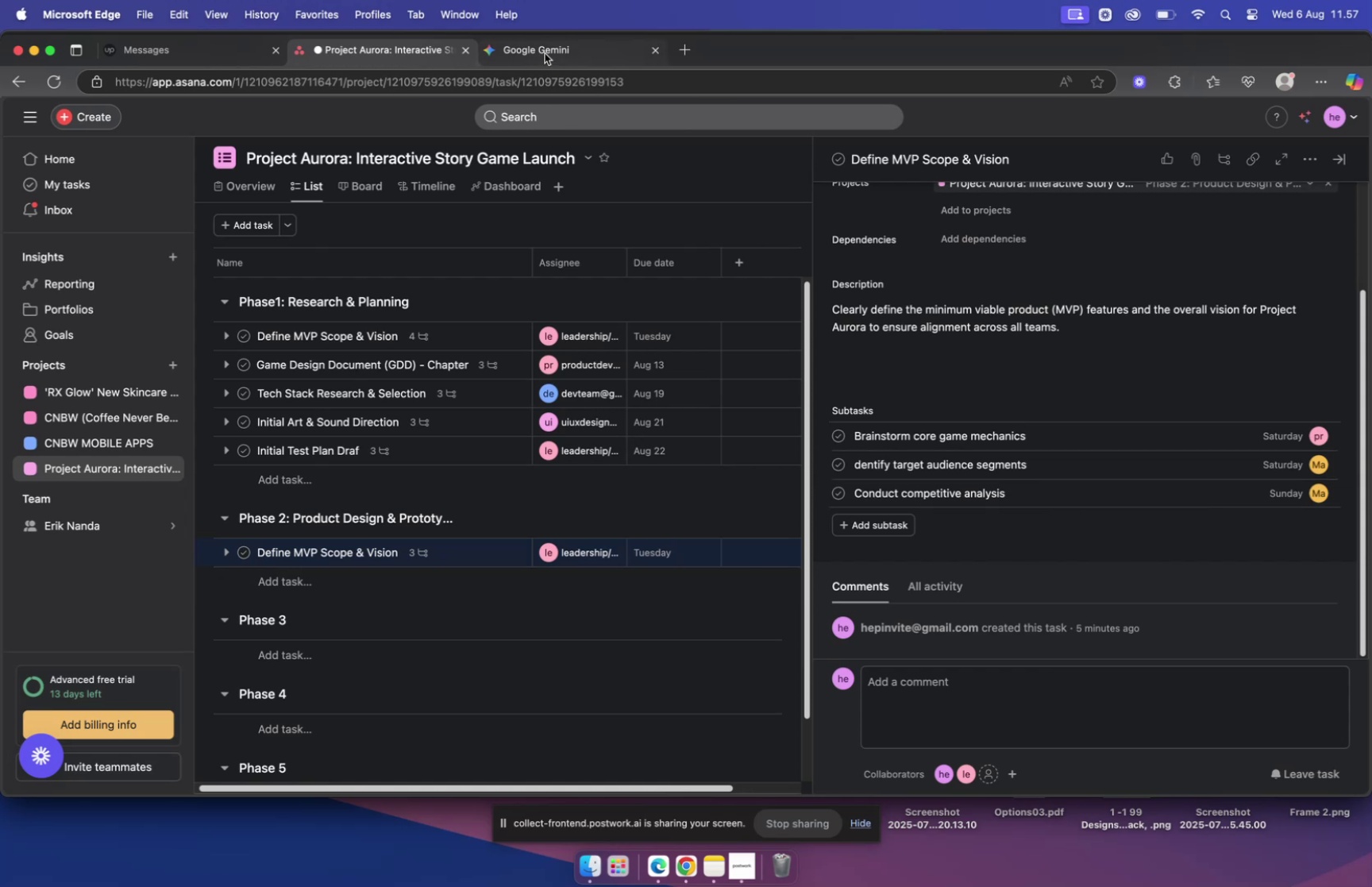 
wait(7.97)
 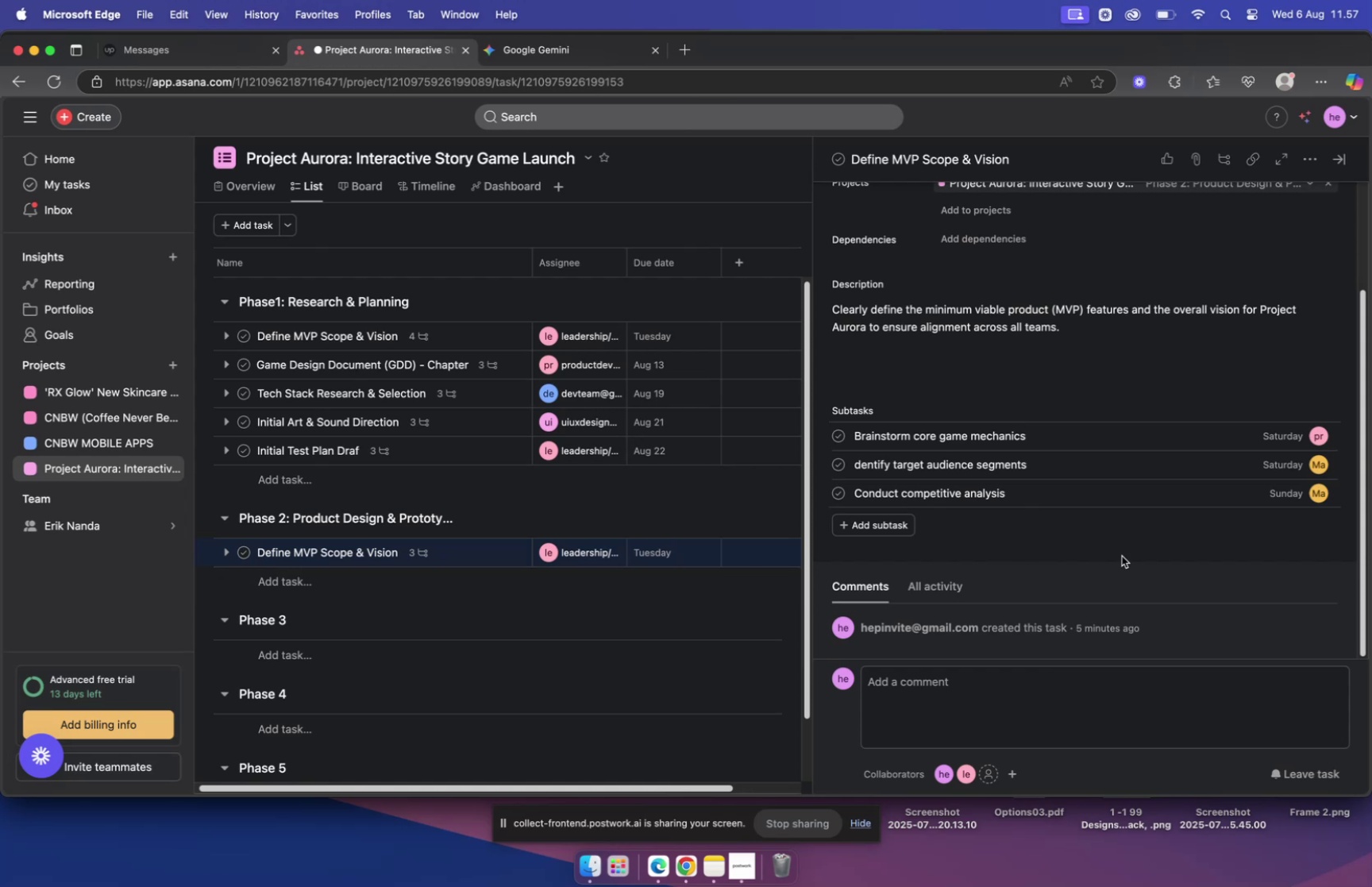 
left_click([376, 45])
 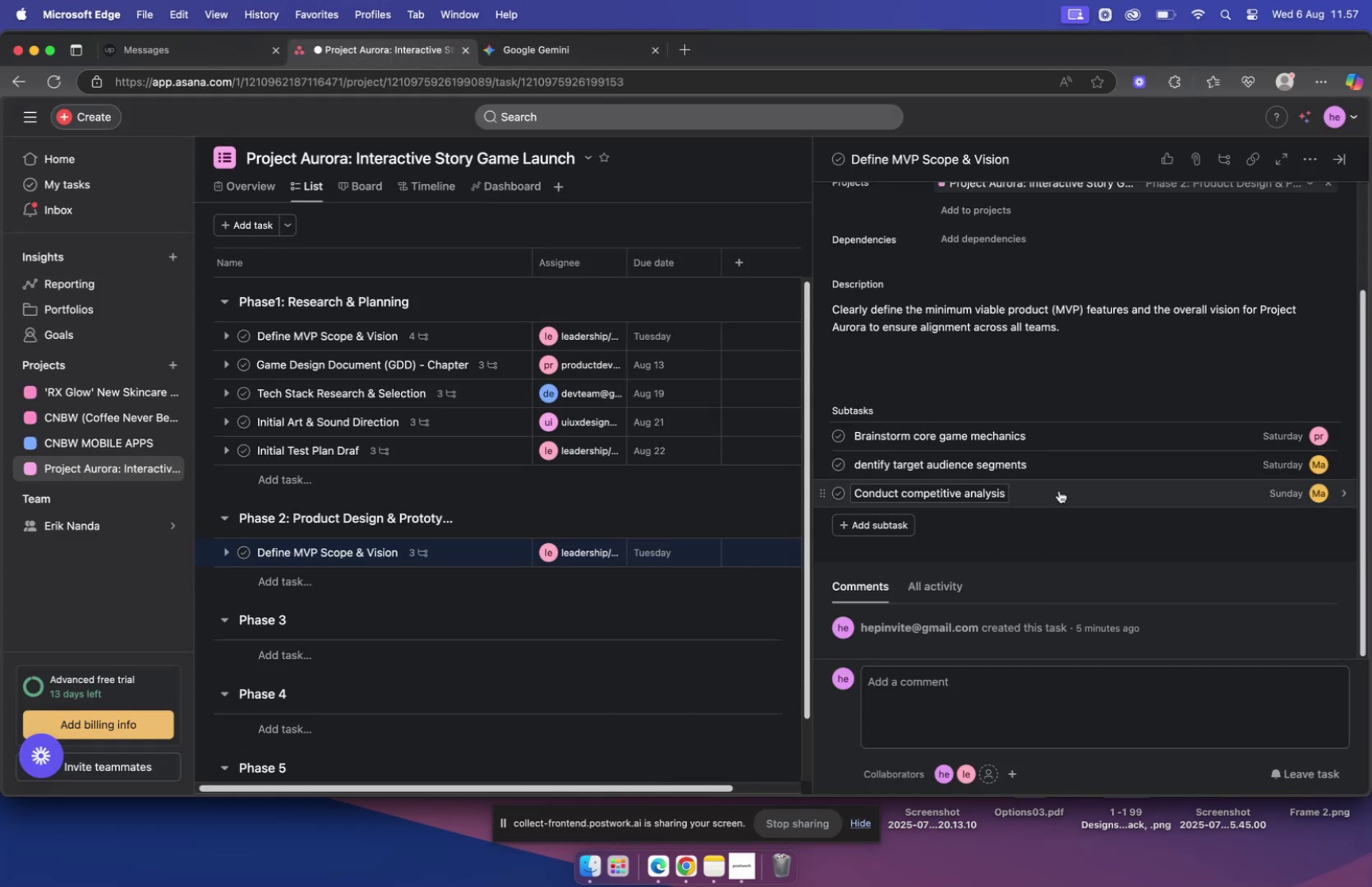 
left_click([1061, 488])
 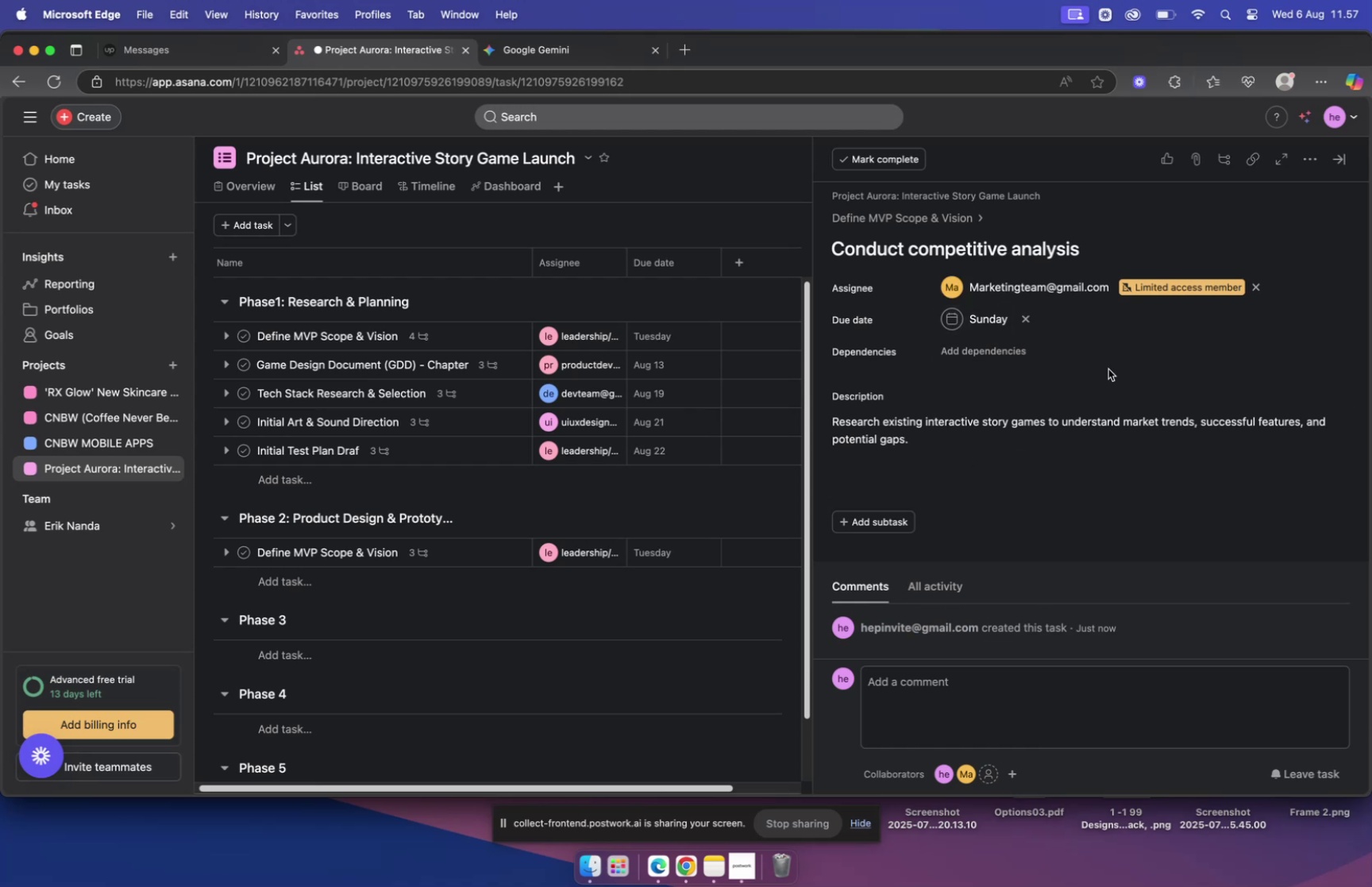 
mouse_move([534, 68])
 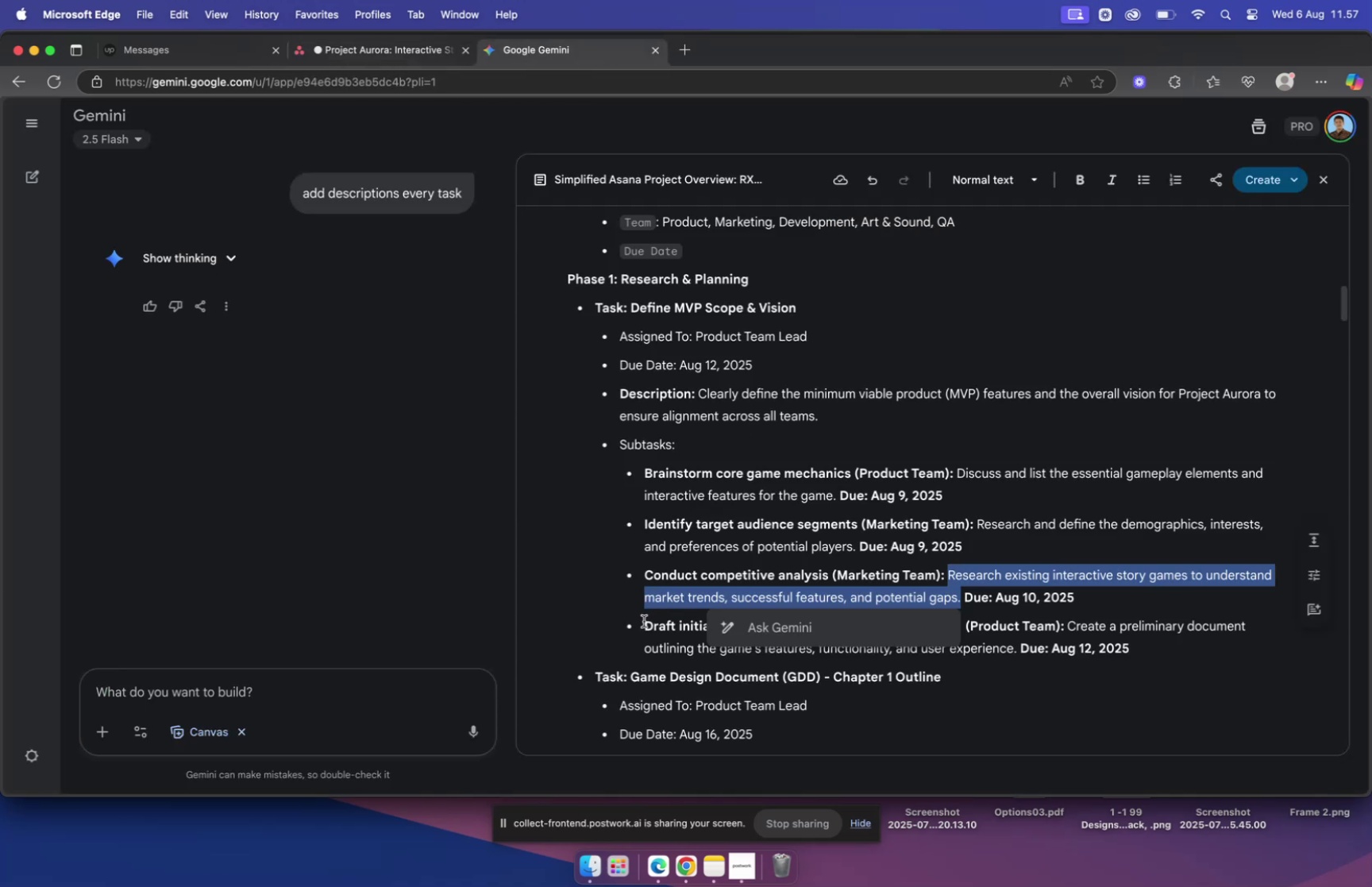 
left_click([646, 623])
 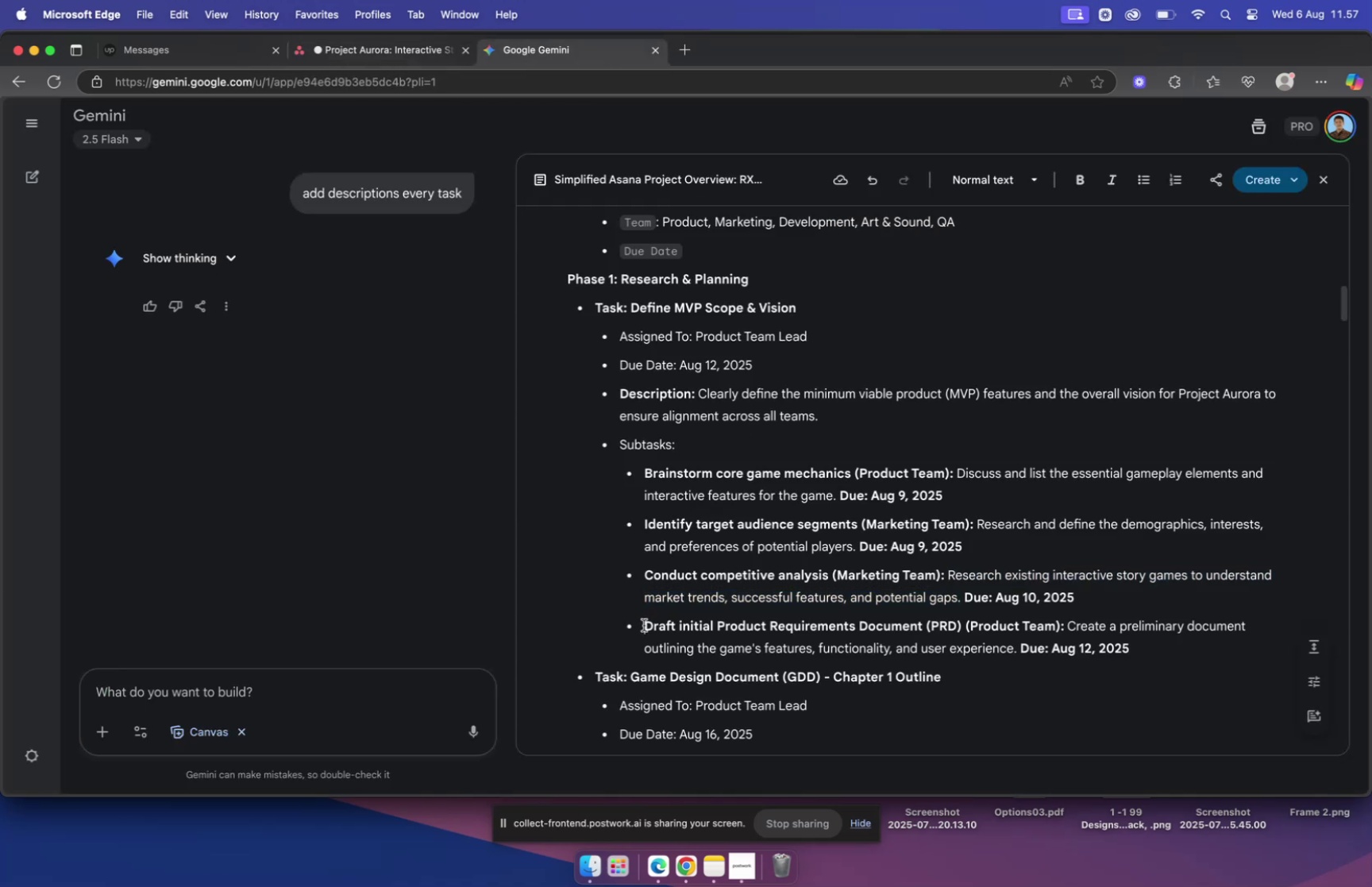 
left_click_drag(start_coordinate=[644, 624], to_coordinate=[960, 630])
 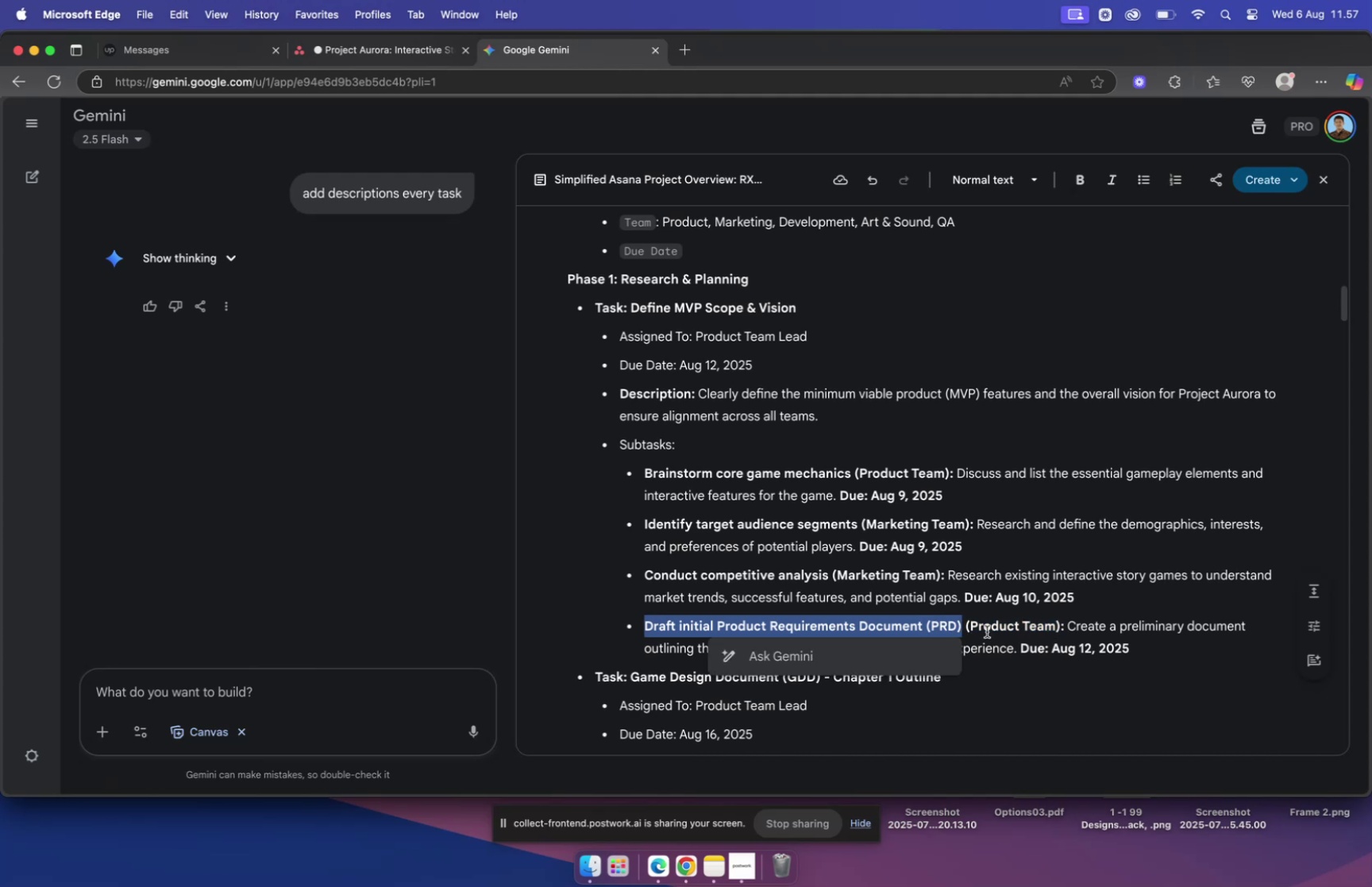 
key(Meta+C)
 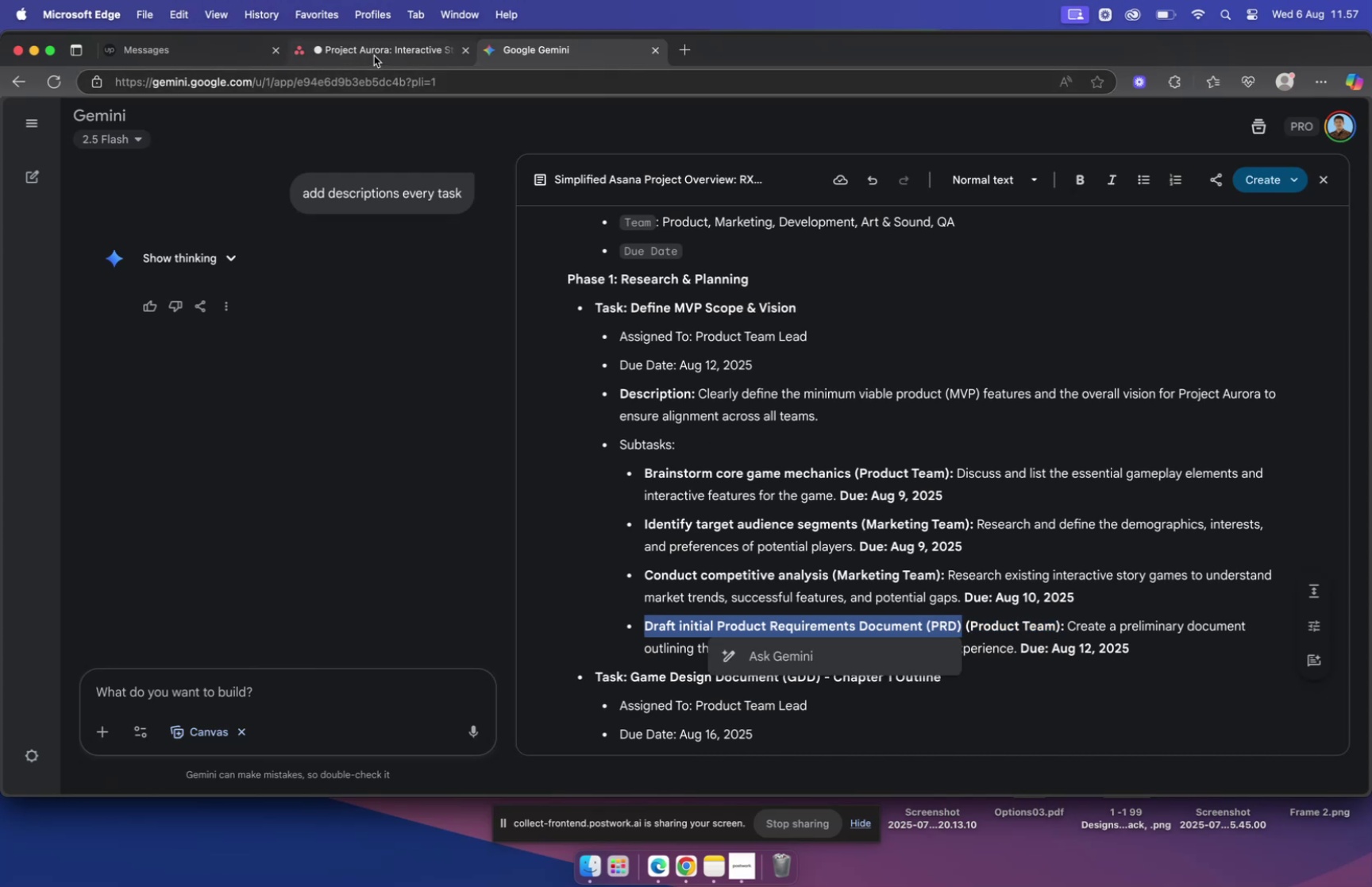 
left_click([374, 56])
 